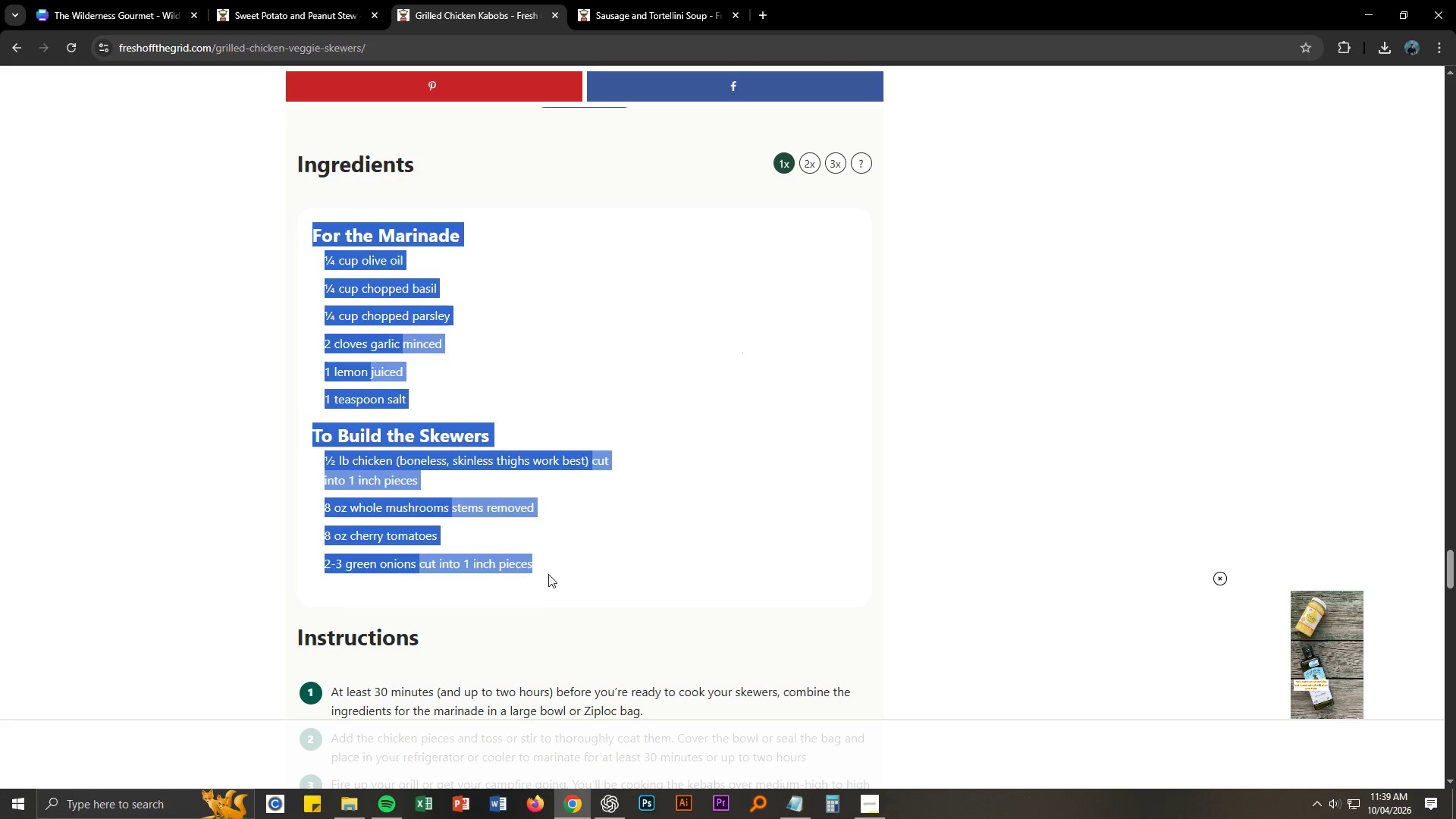 
key(Alt+AltLeft)
 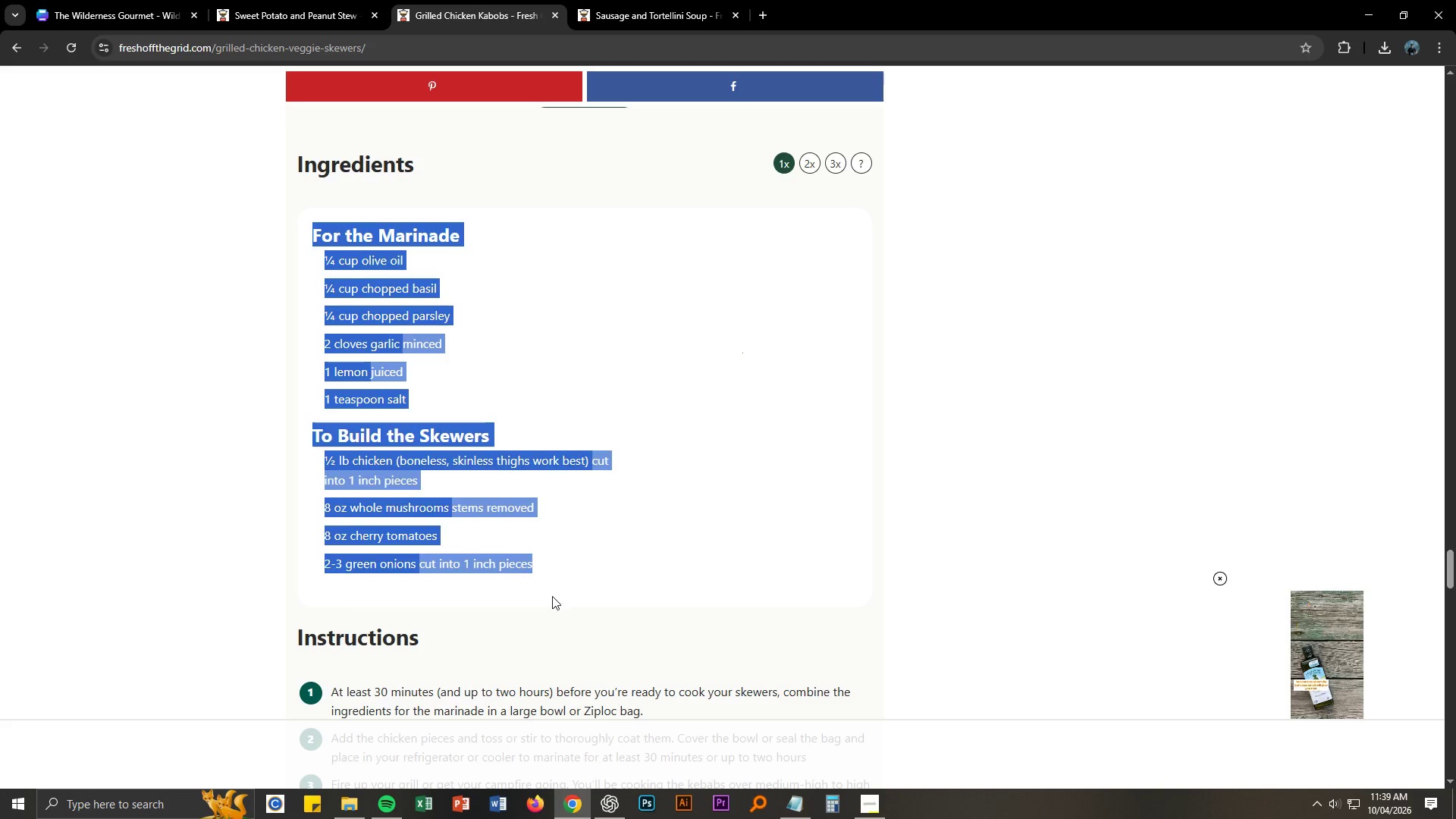 
key(Alt+Tab)
 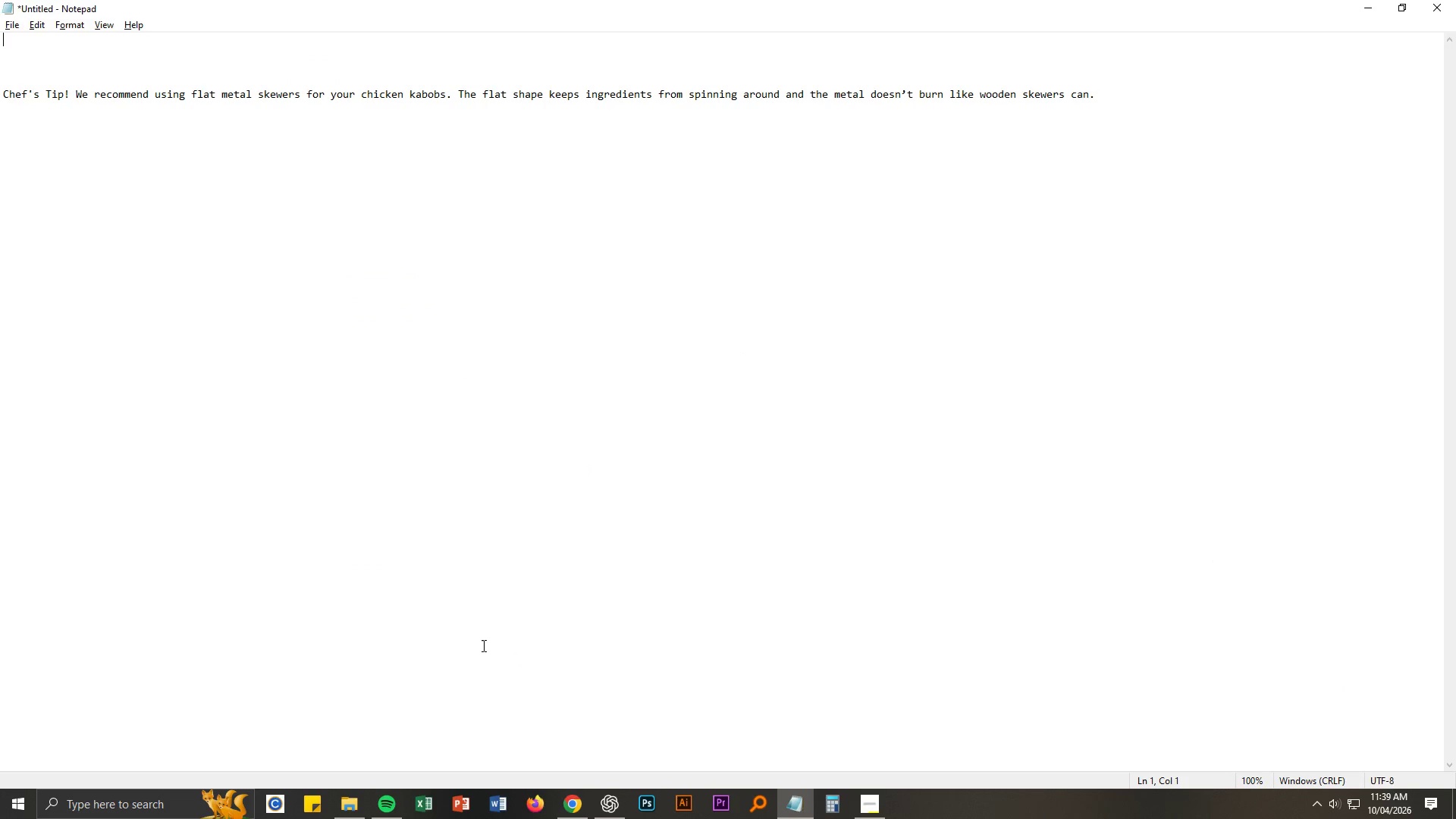 
key(Control+ControlLeft)
 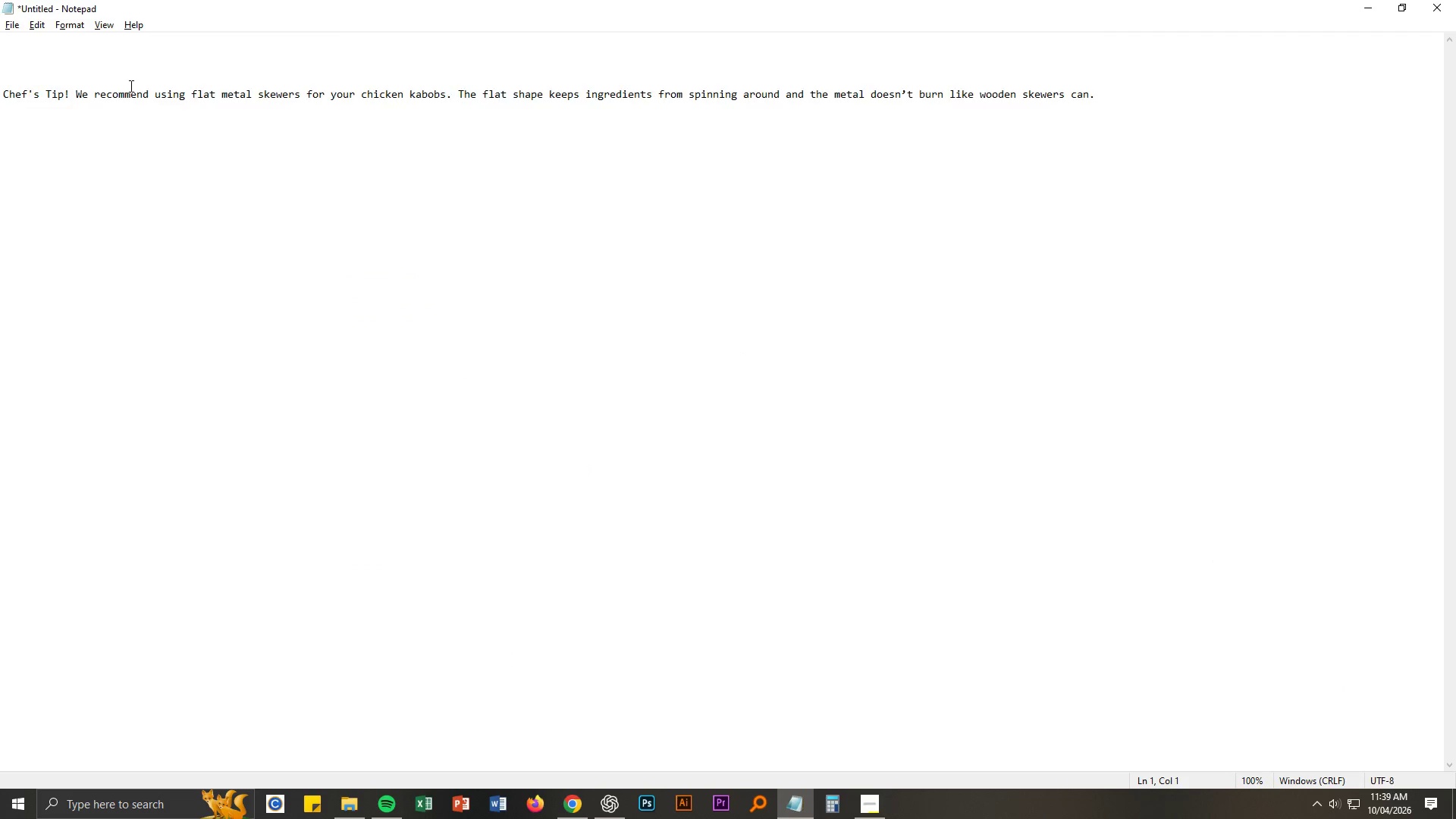 
key(Control+V)
 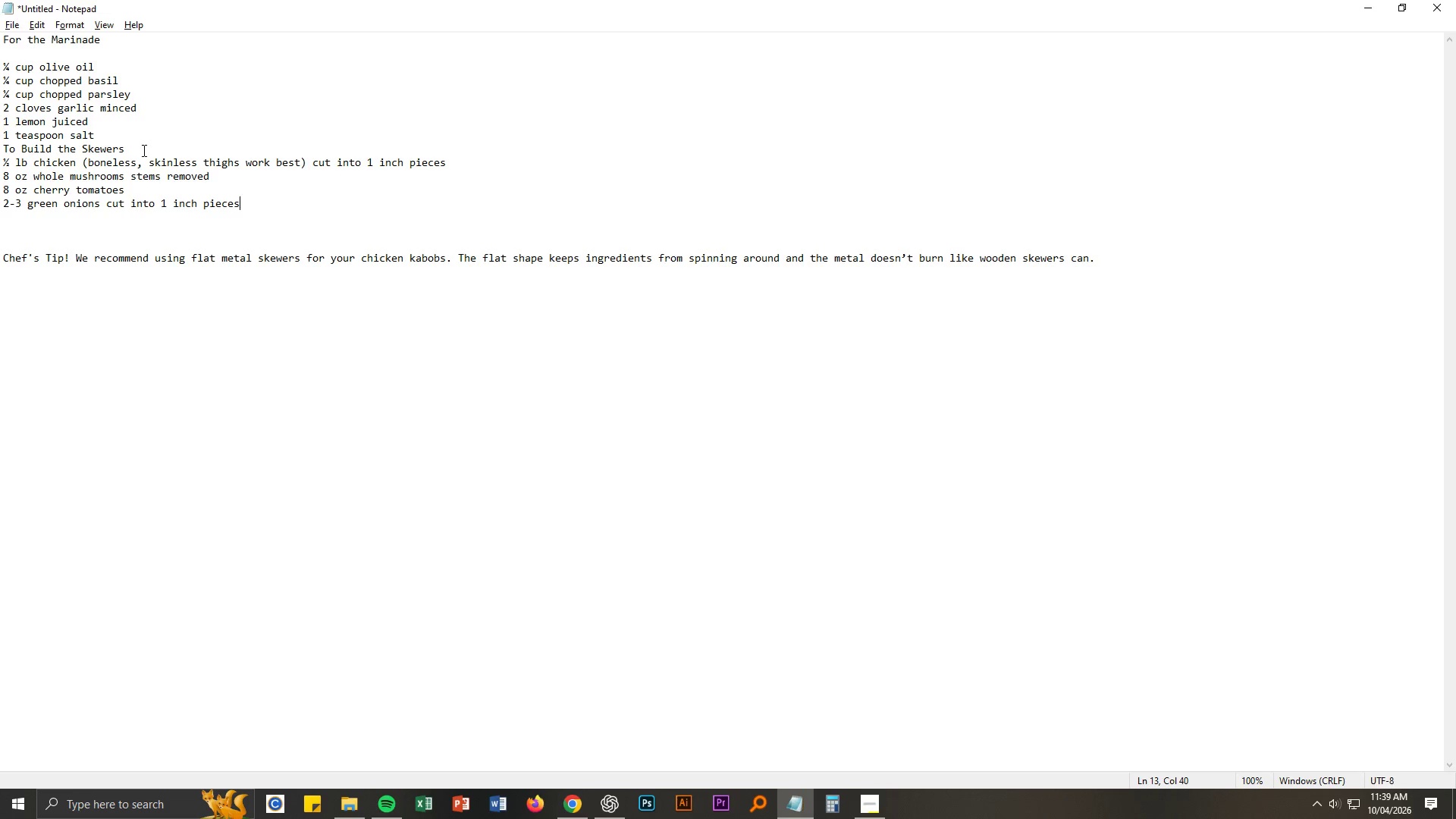 
left_click([136, 134])
 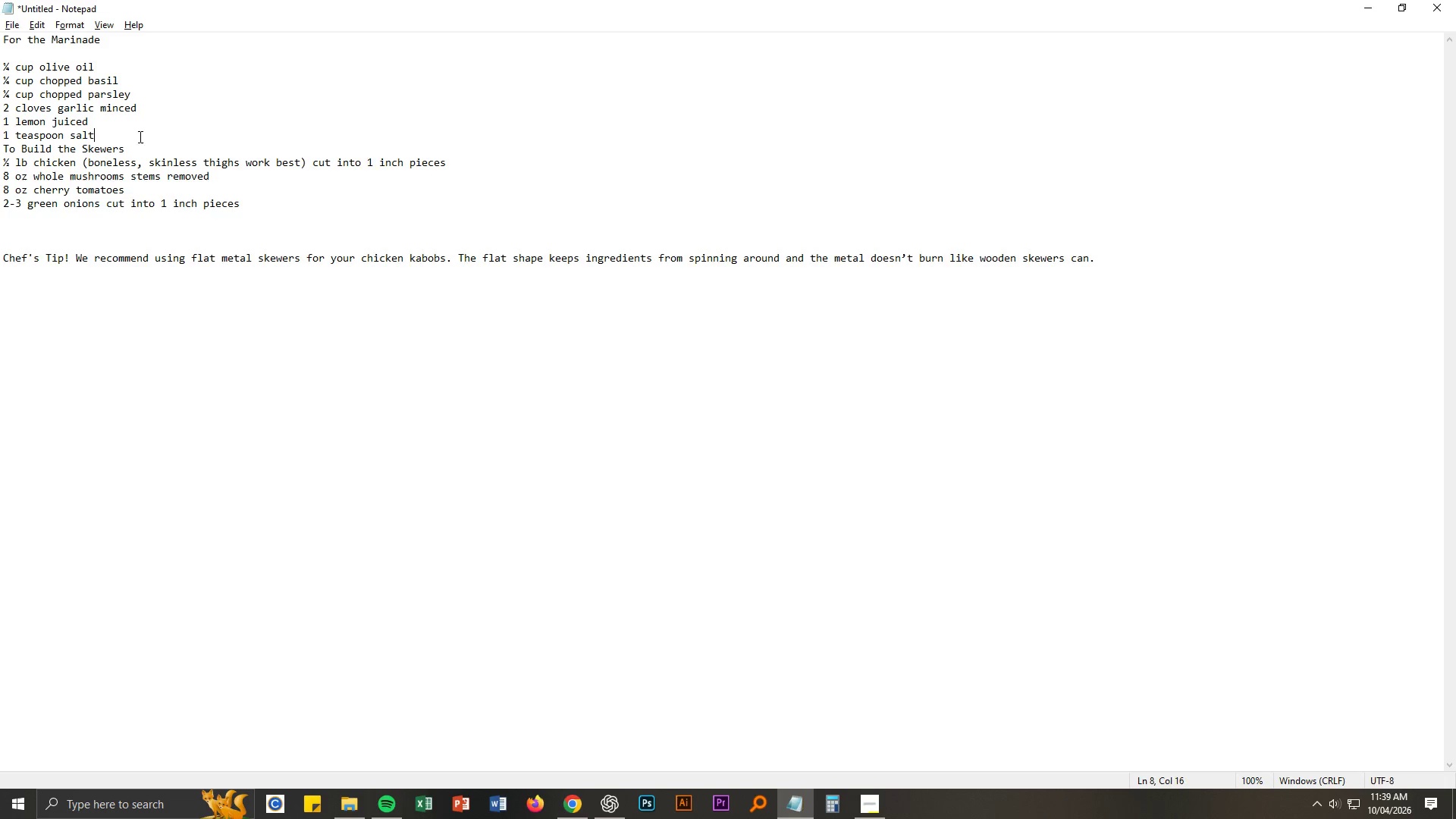 
key(Enter)
 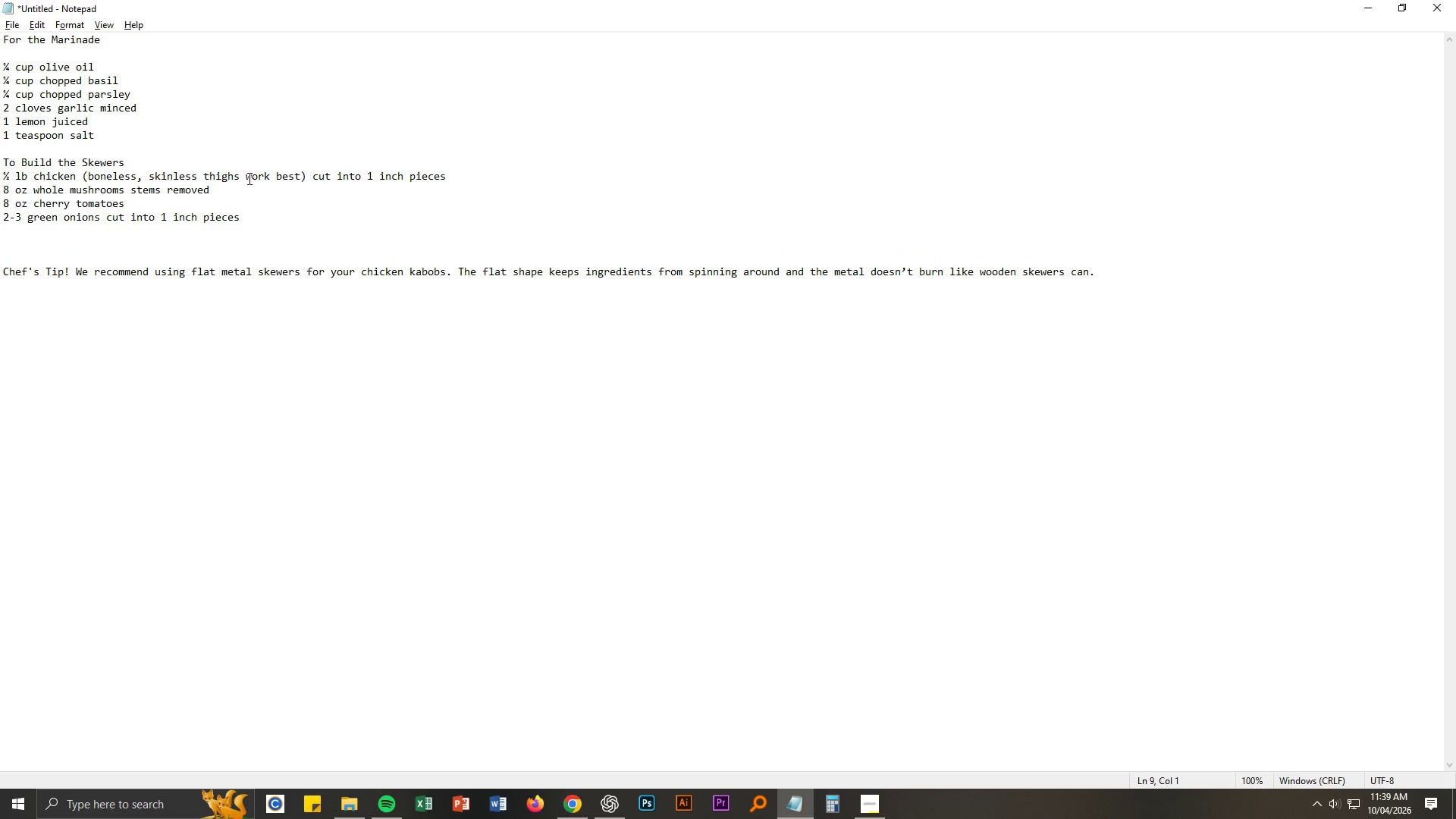 
key(Alt+AltLeft)
 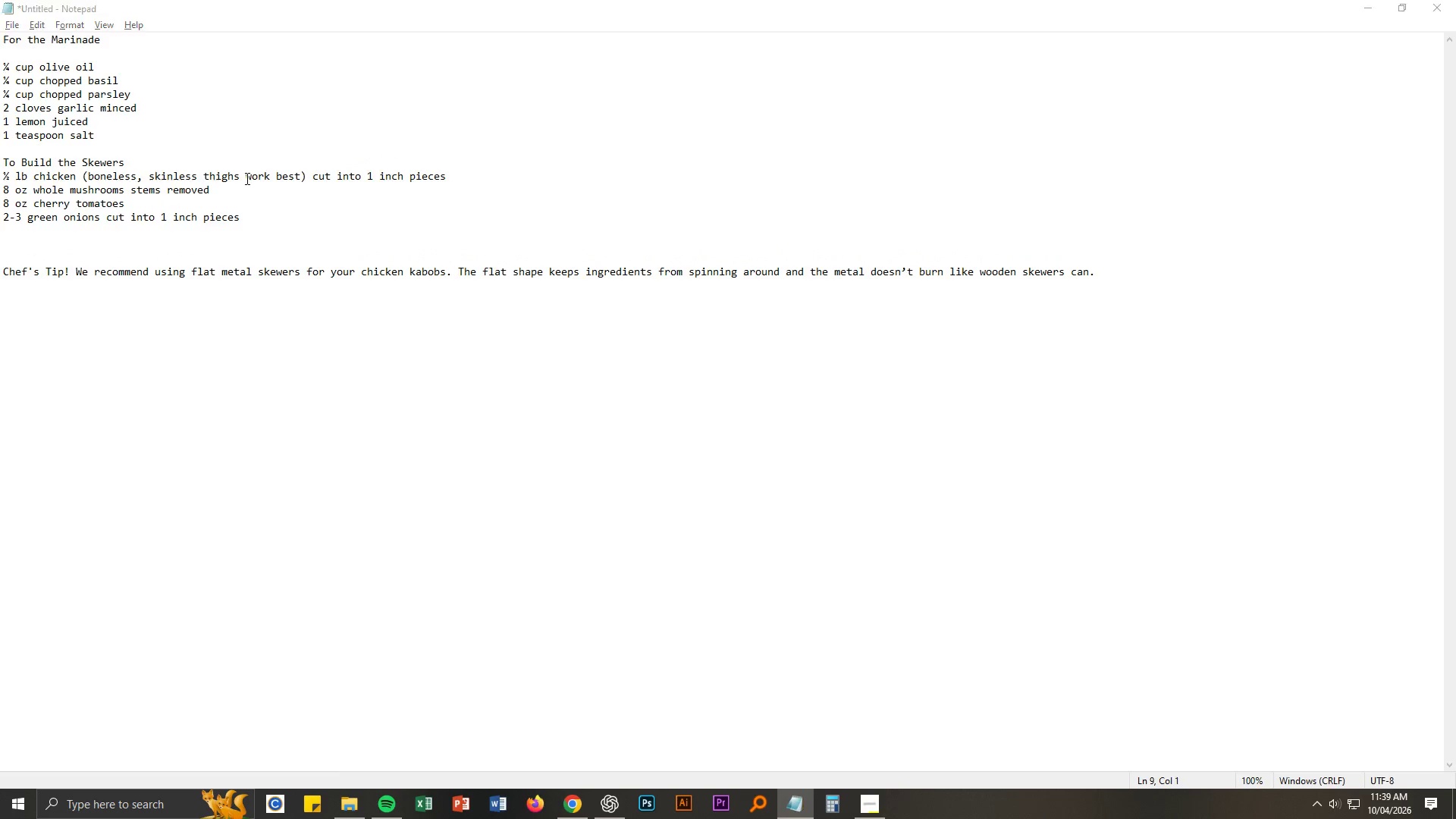 
key(Alt+Tab)
 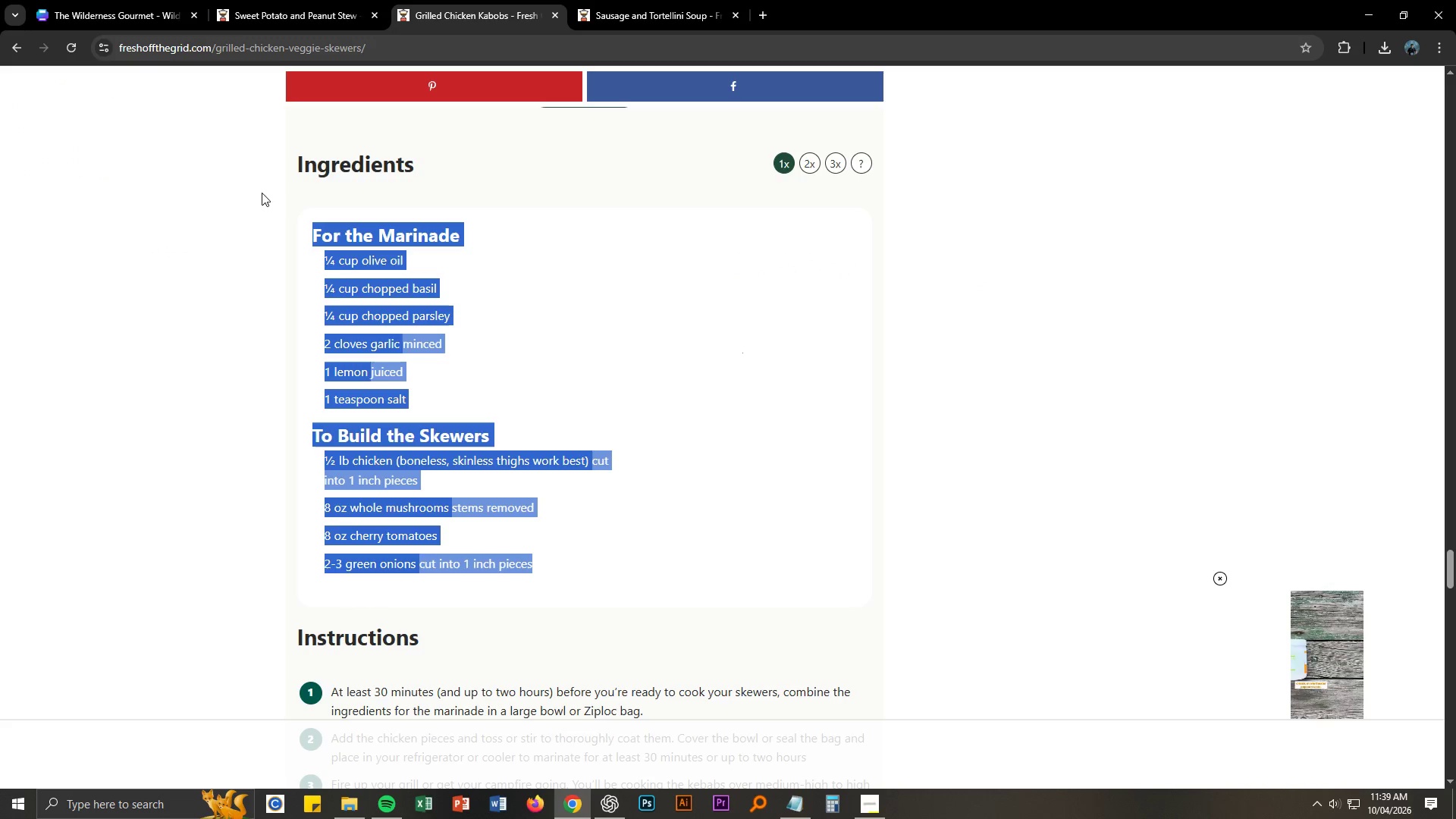 
scroll: coordinate [388, 479], scroll_direction: down, amount: 4.0
 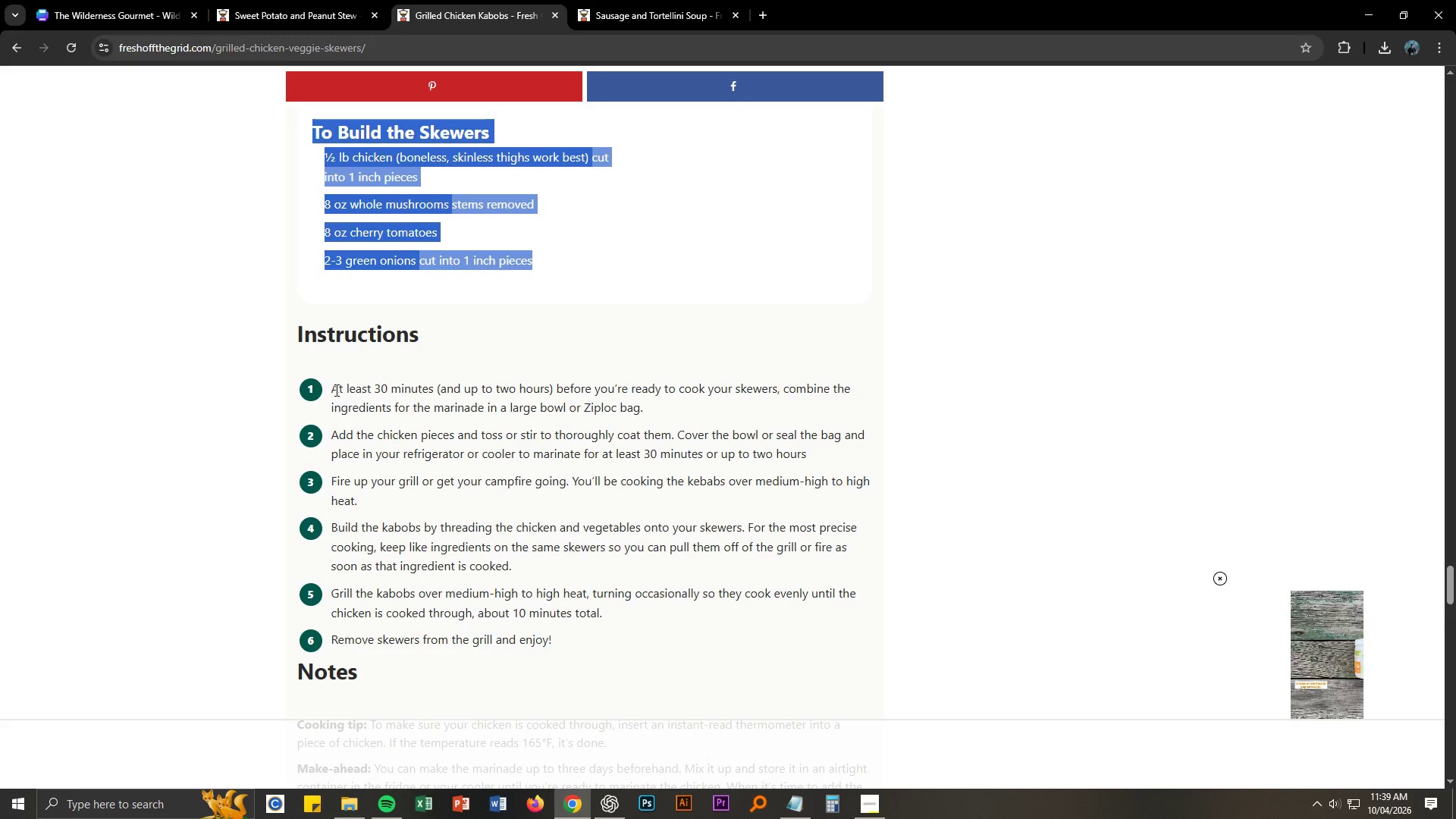 
left_click_drag(start_coordinate=[333, 389], to_coordinate=[556, 645])
 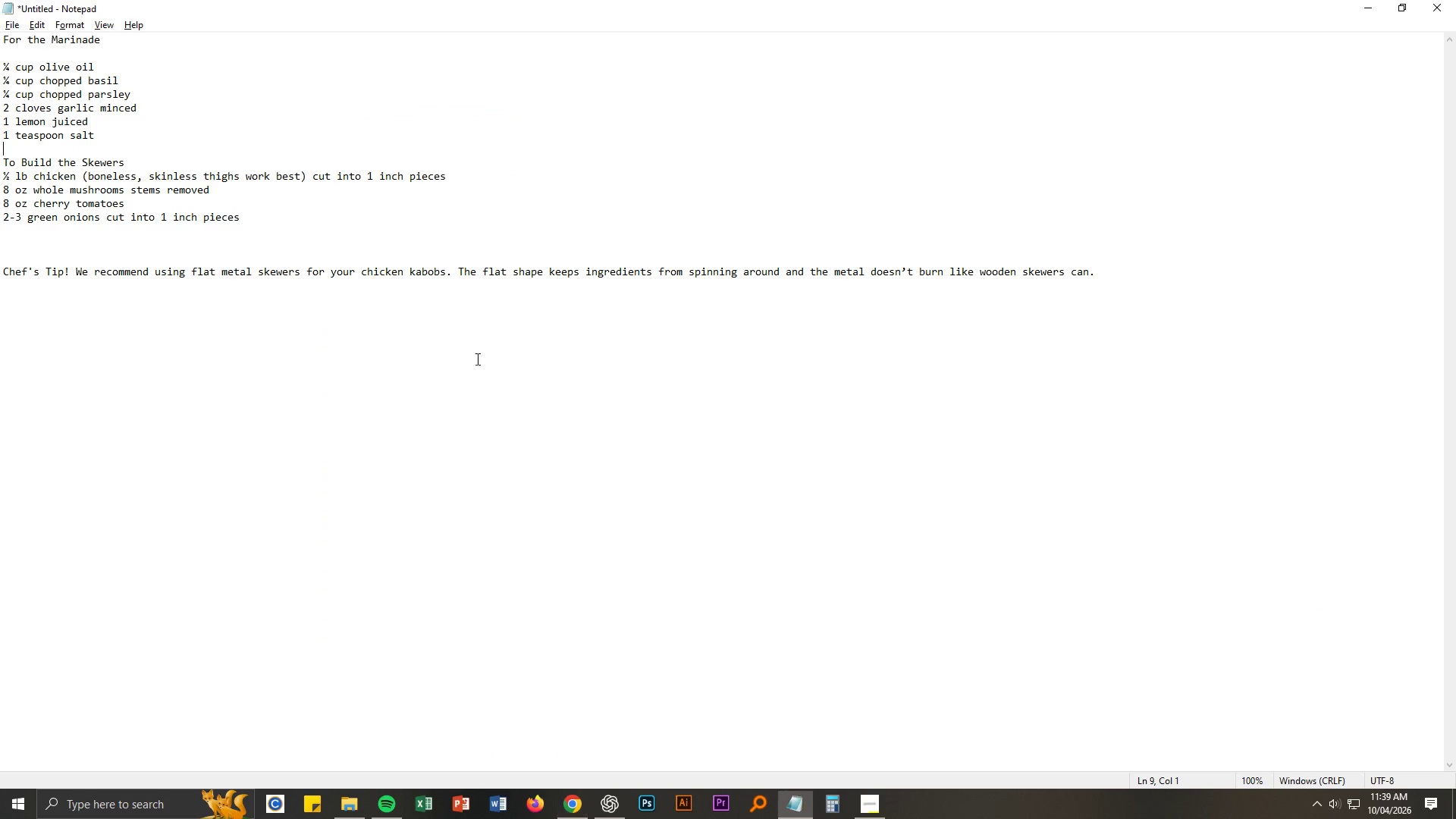 
key(Control+ControlLeft)
 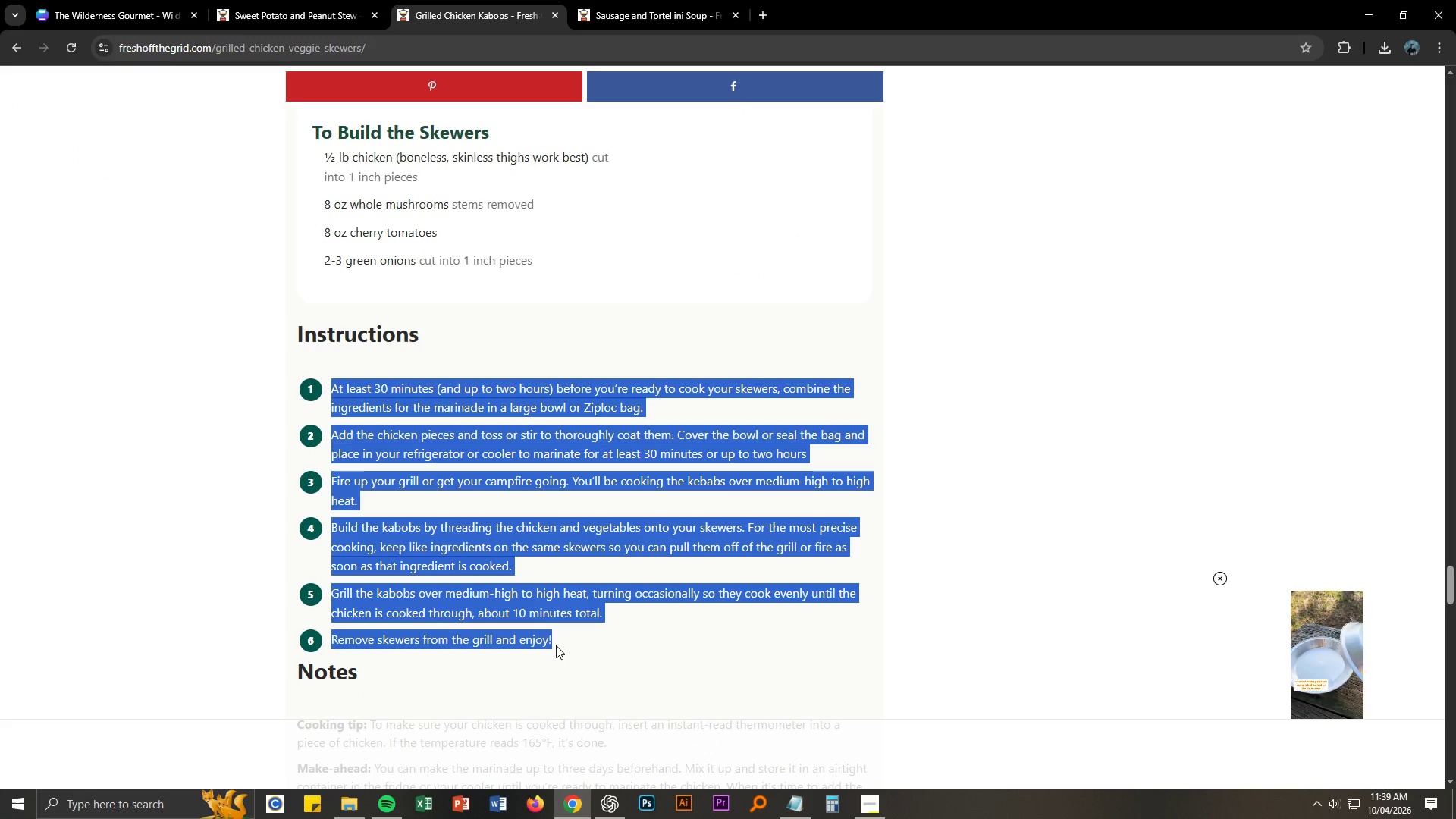 
key(Control+C)
 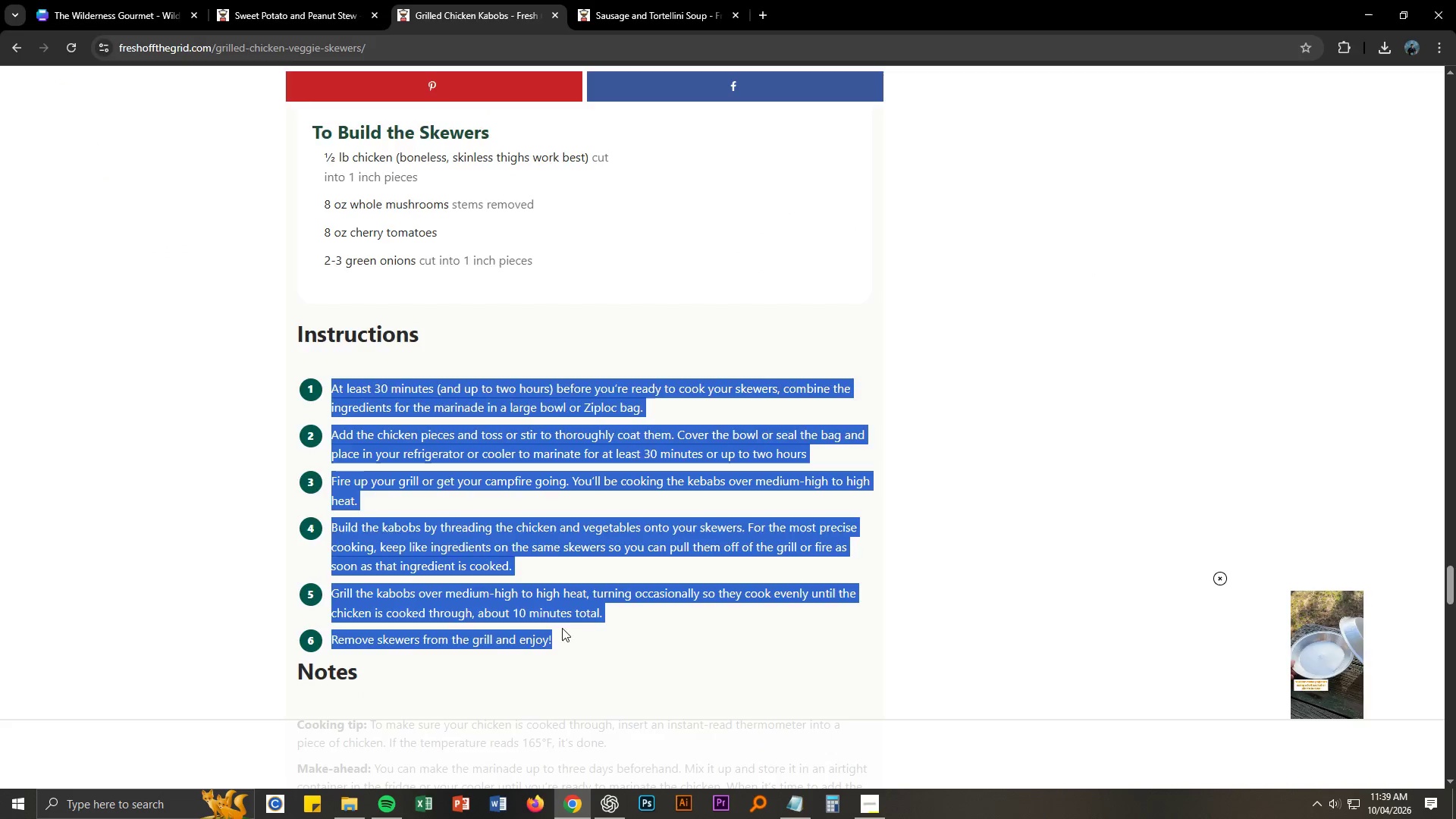 
key(Alt+AltLeft)
 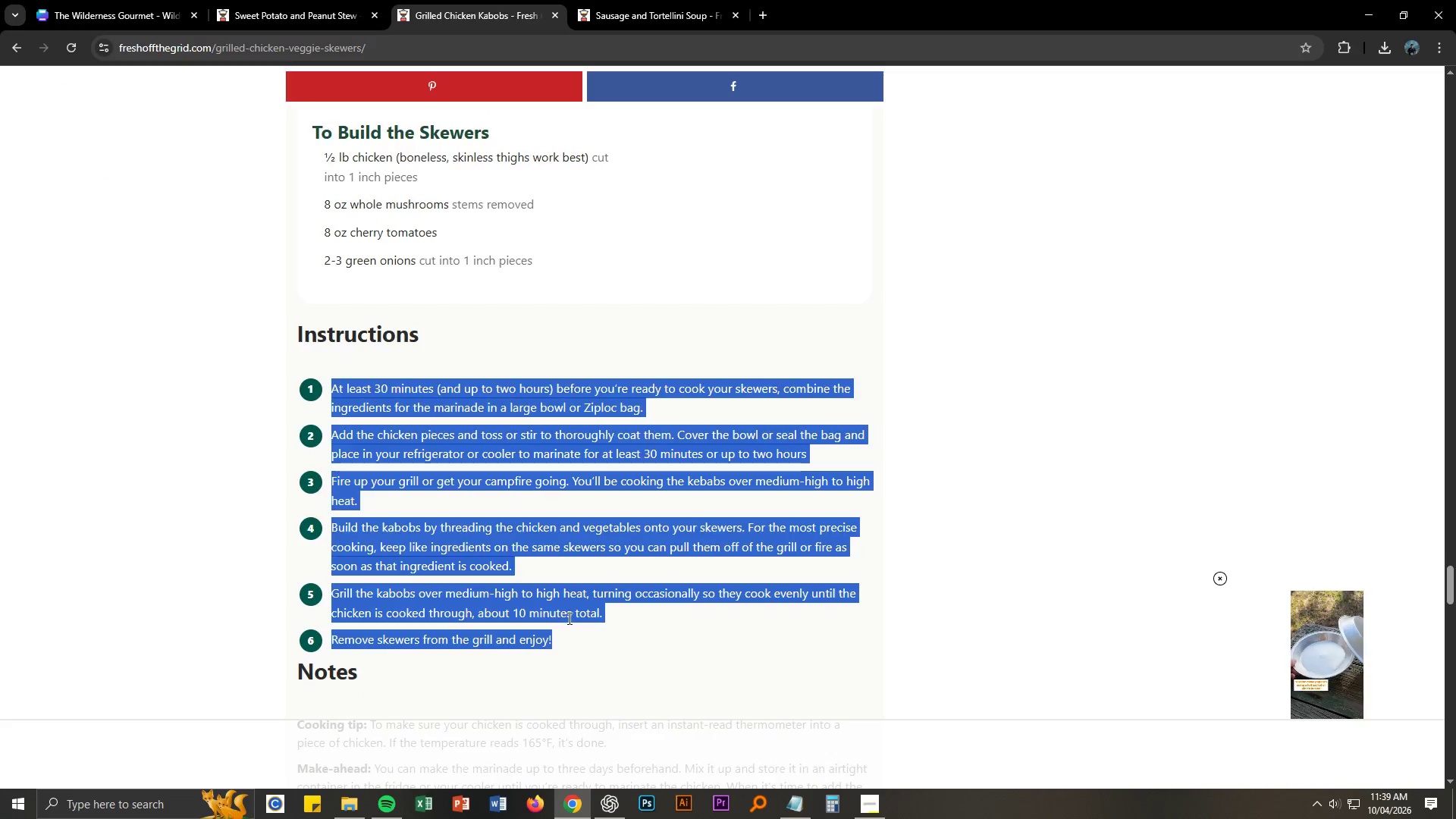 
key(Alt+Tab)
 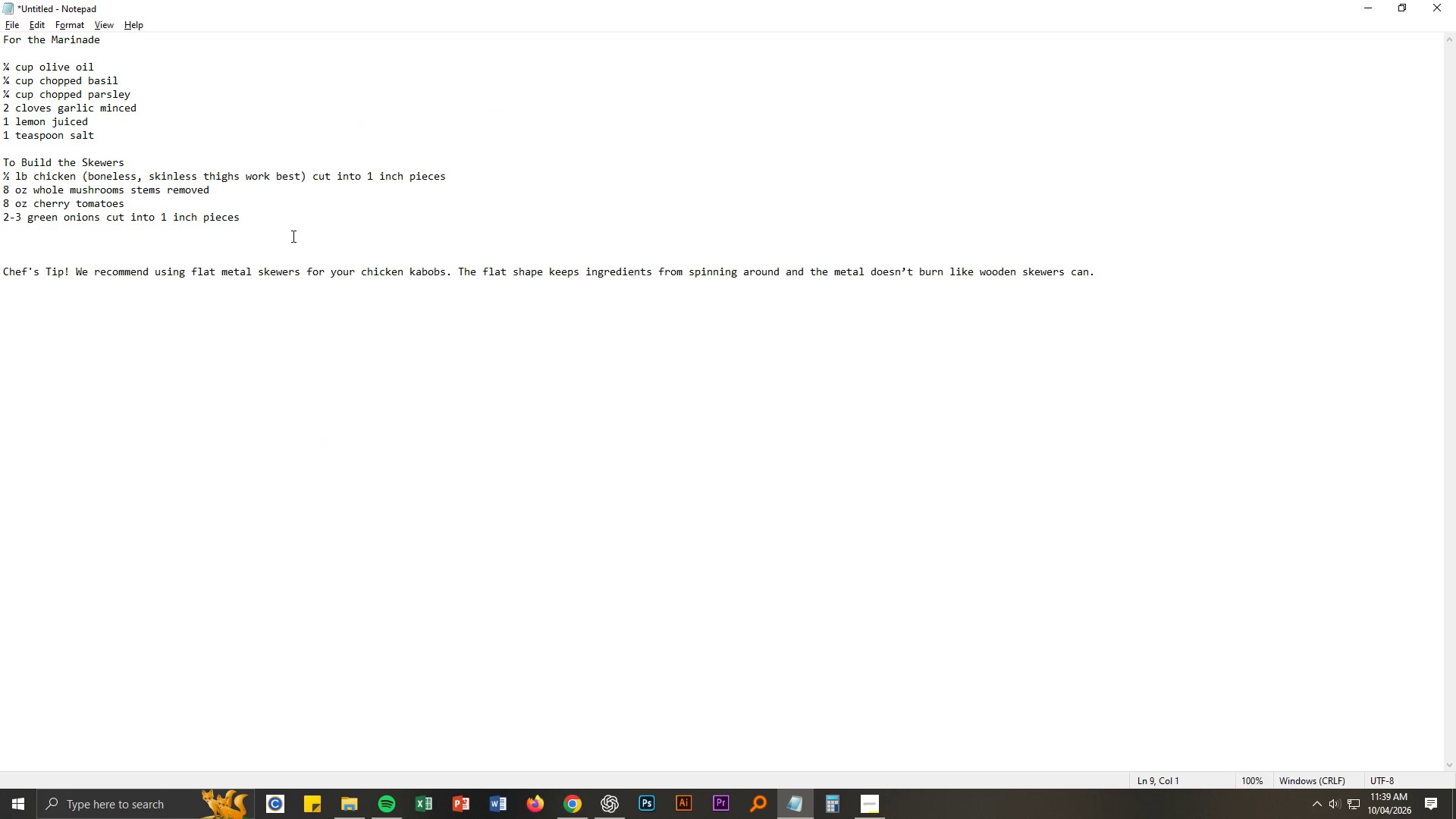 
left_click([288, 221])
 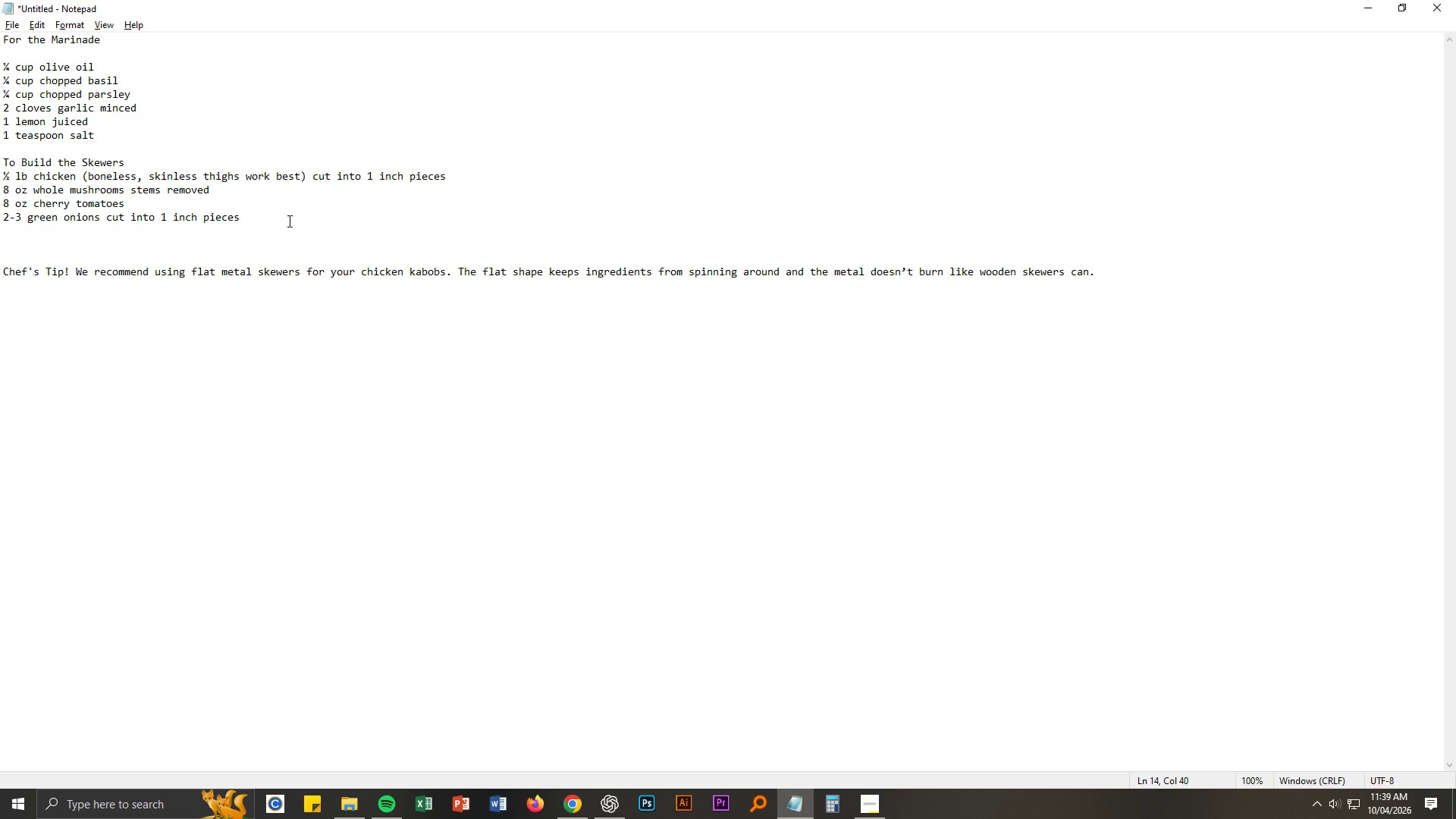 
key(Enter)
 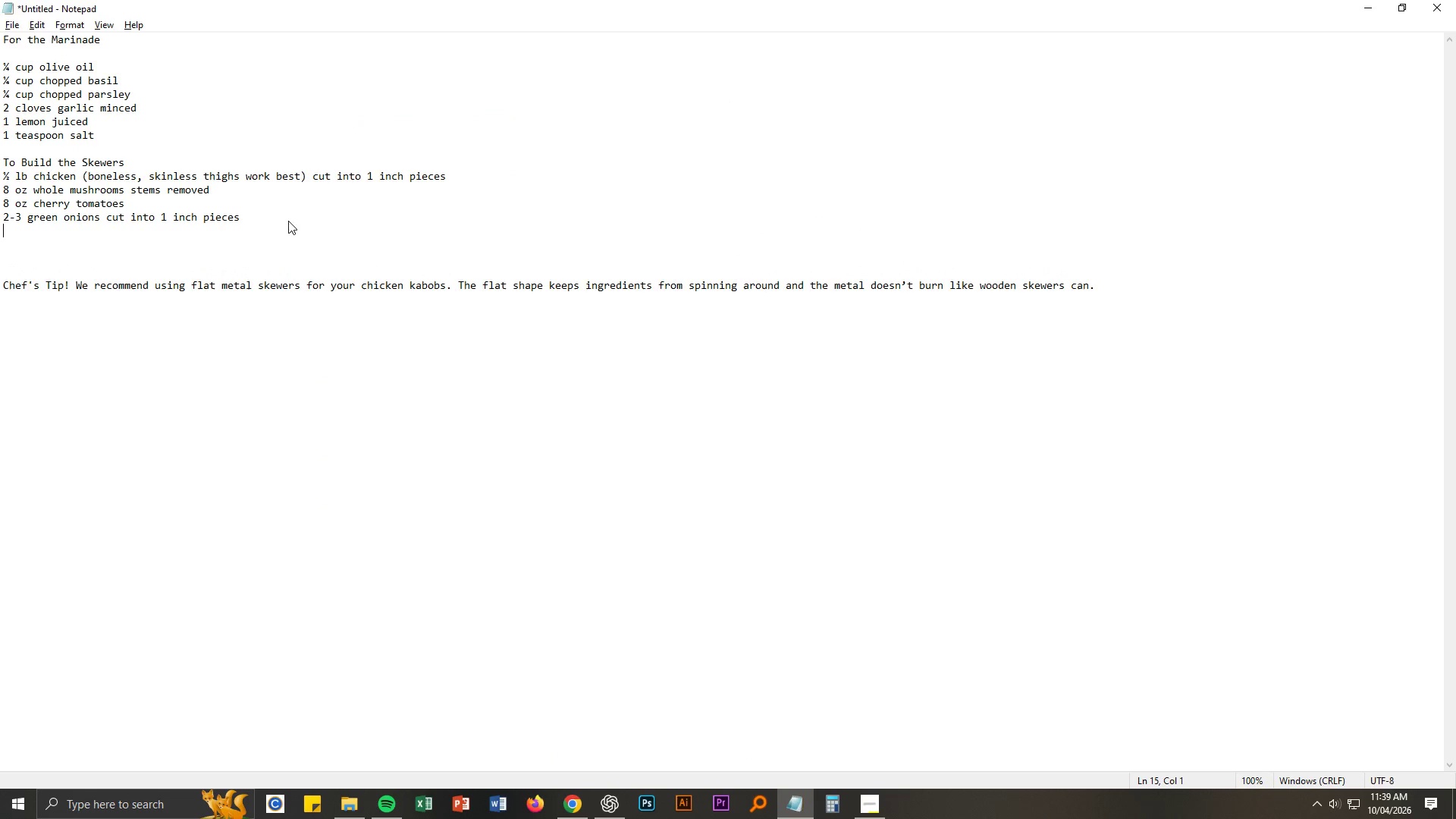 
key(Enter)
 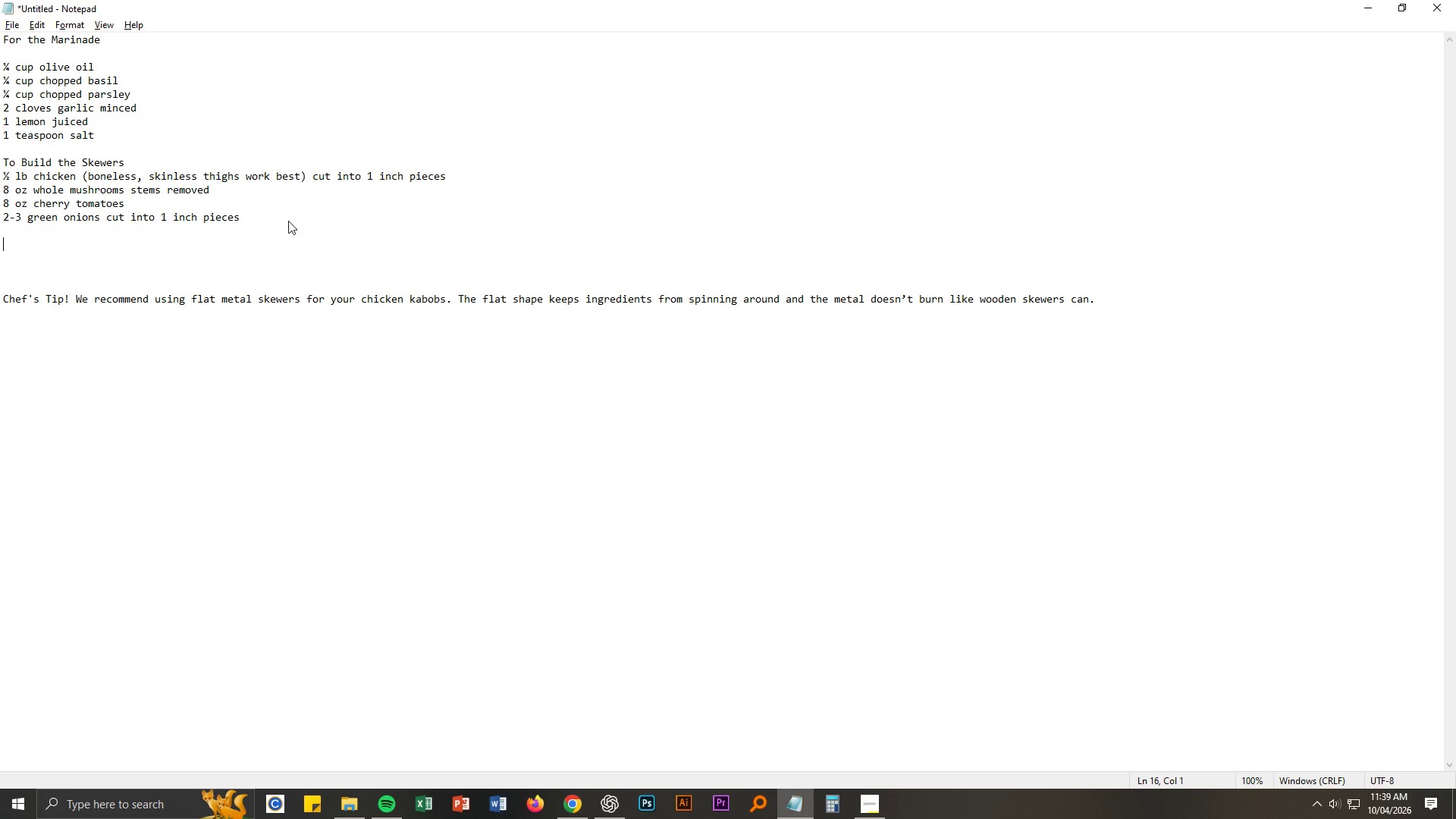 
key(Control+ControlLeft)
 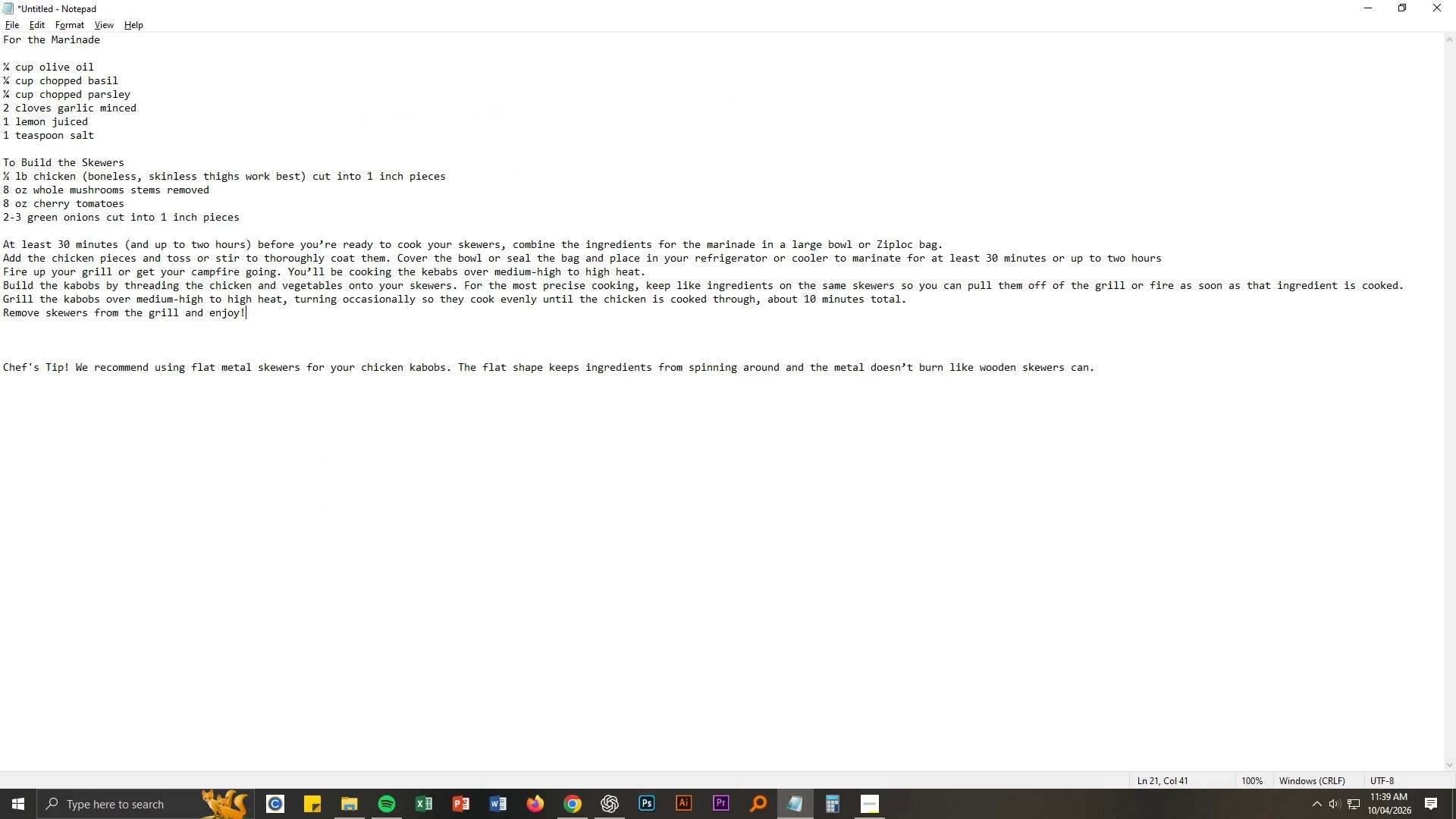 
key(Control+V)
 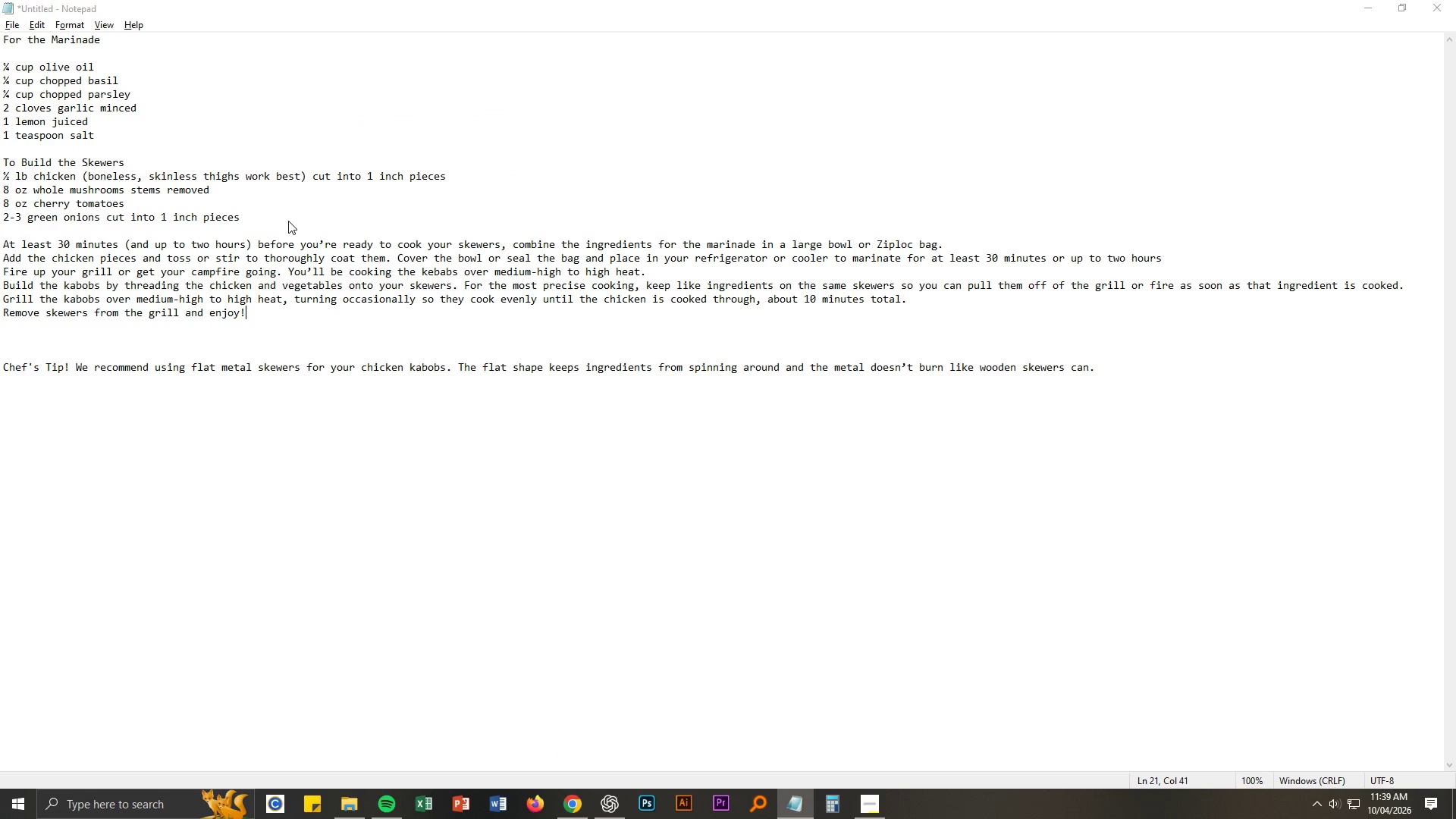 
key(Alt+AltLeft)
 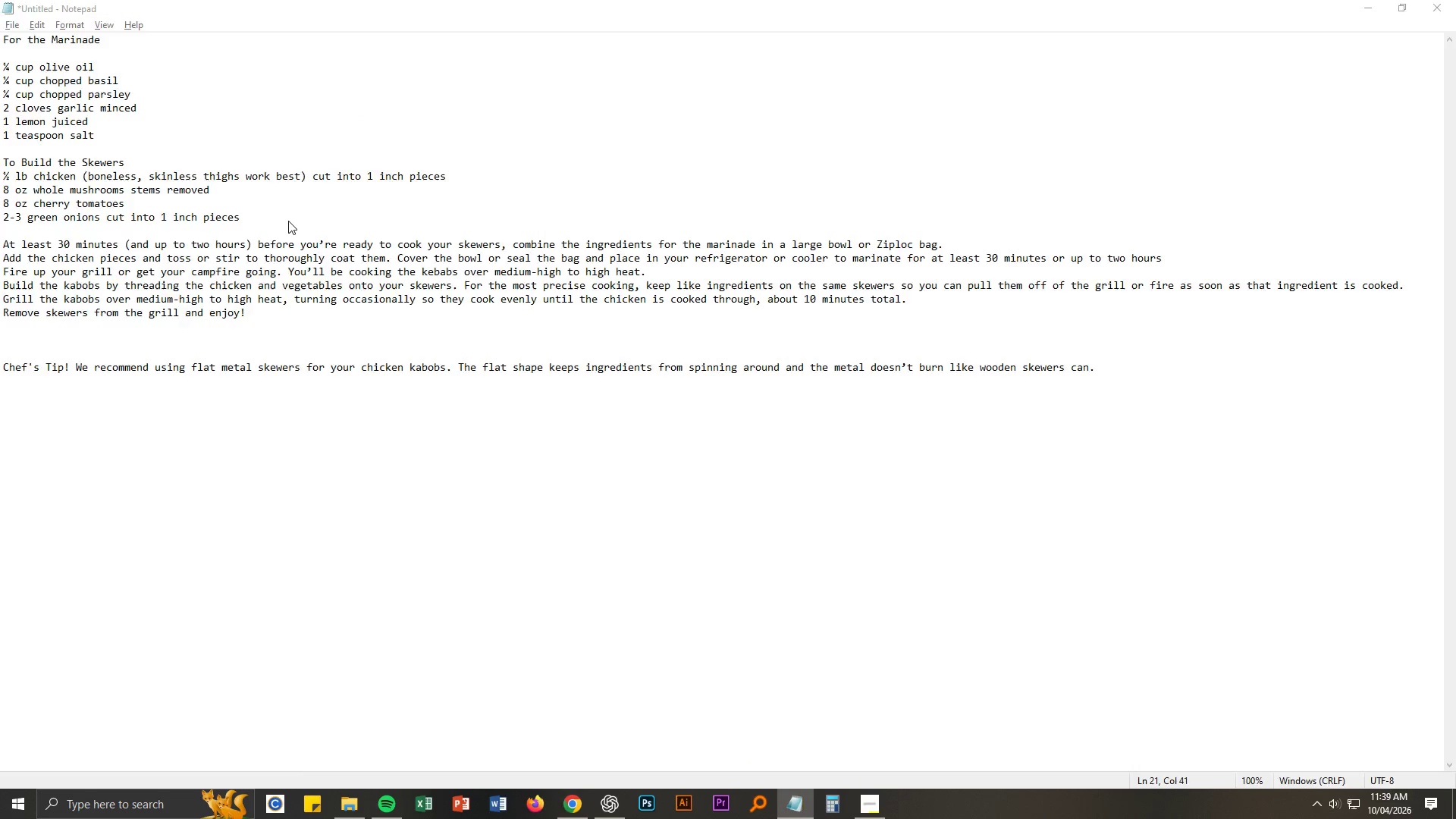 
key(Alt+Tab)
 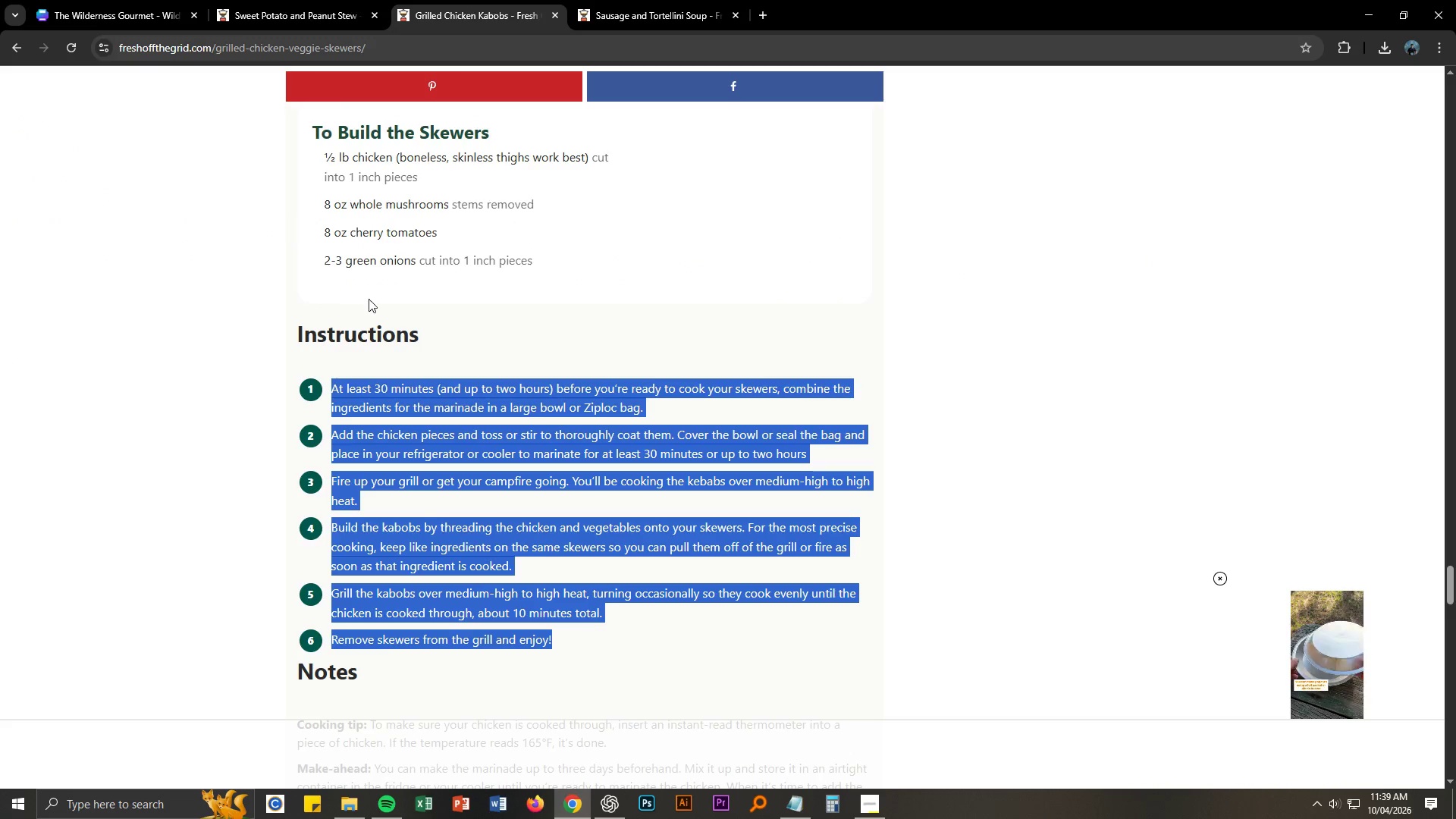 
scroll: coordinate [419, 518], scroll_direction: down, amount: 2.0
 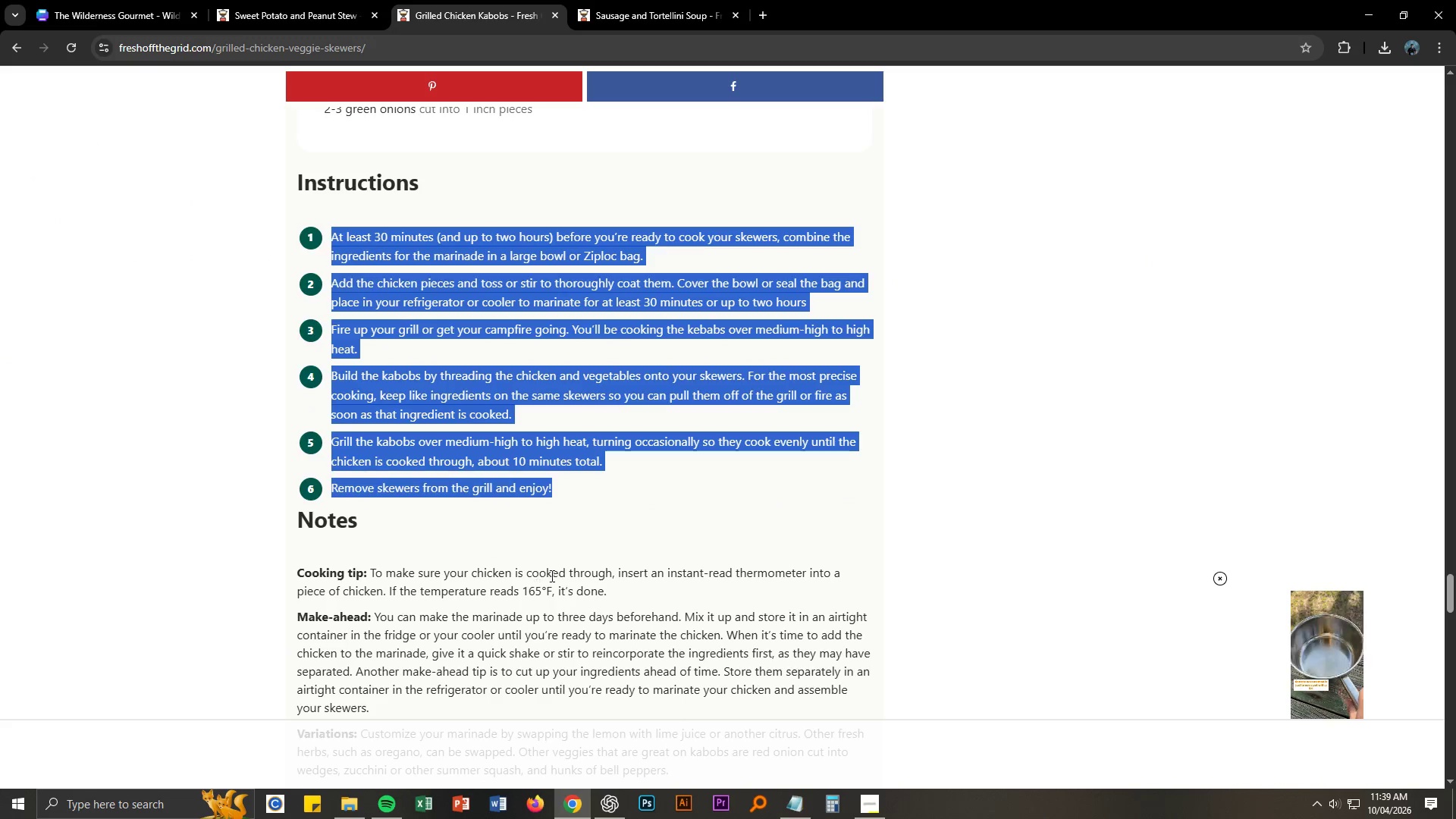 
left_click_drag(start_coordinate=[614, 595], to_coordinate=[372, 576])
 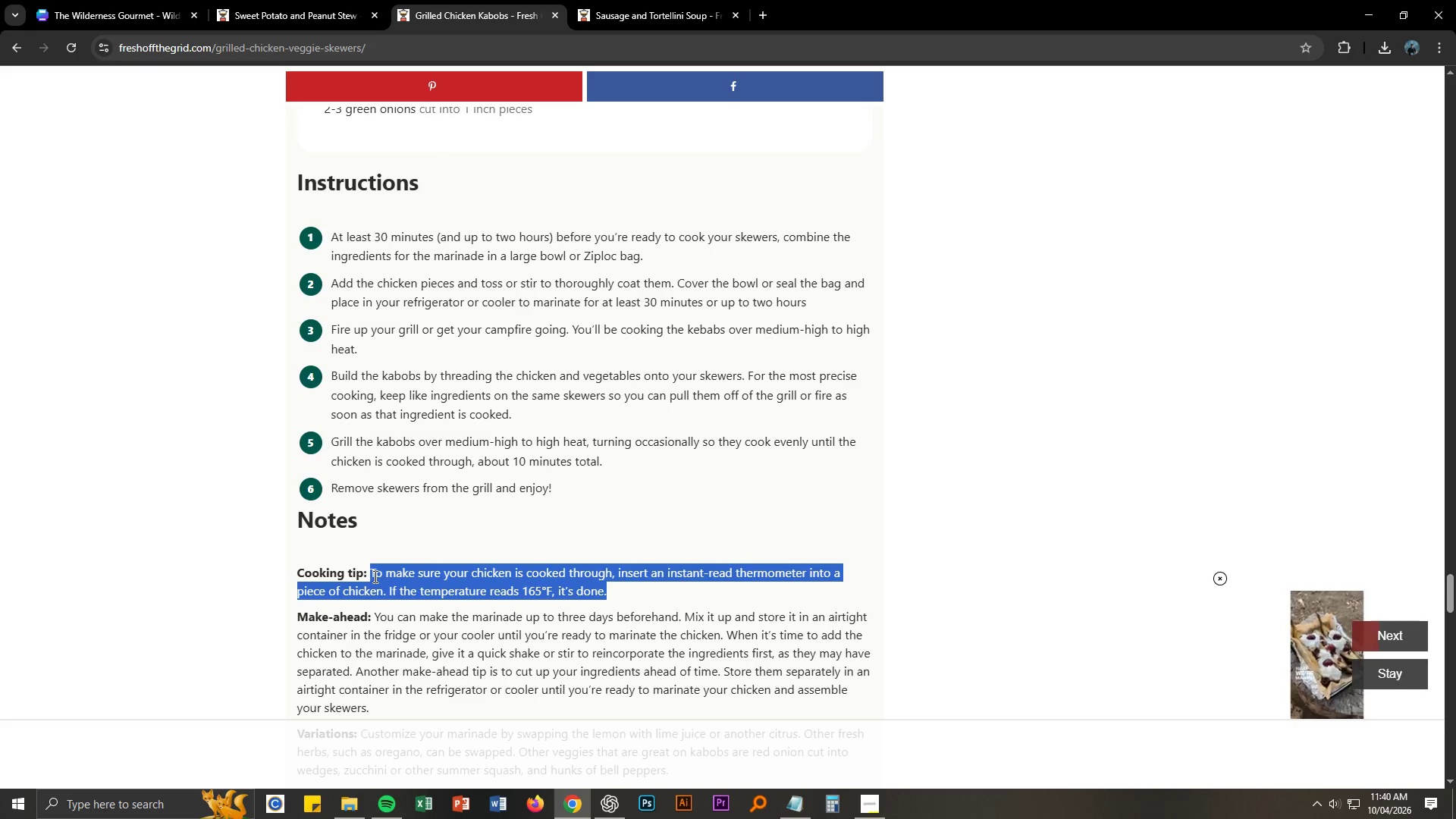 
key(Control+ControlLeft)
 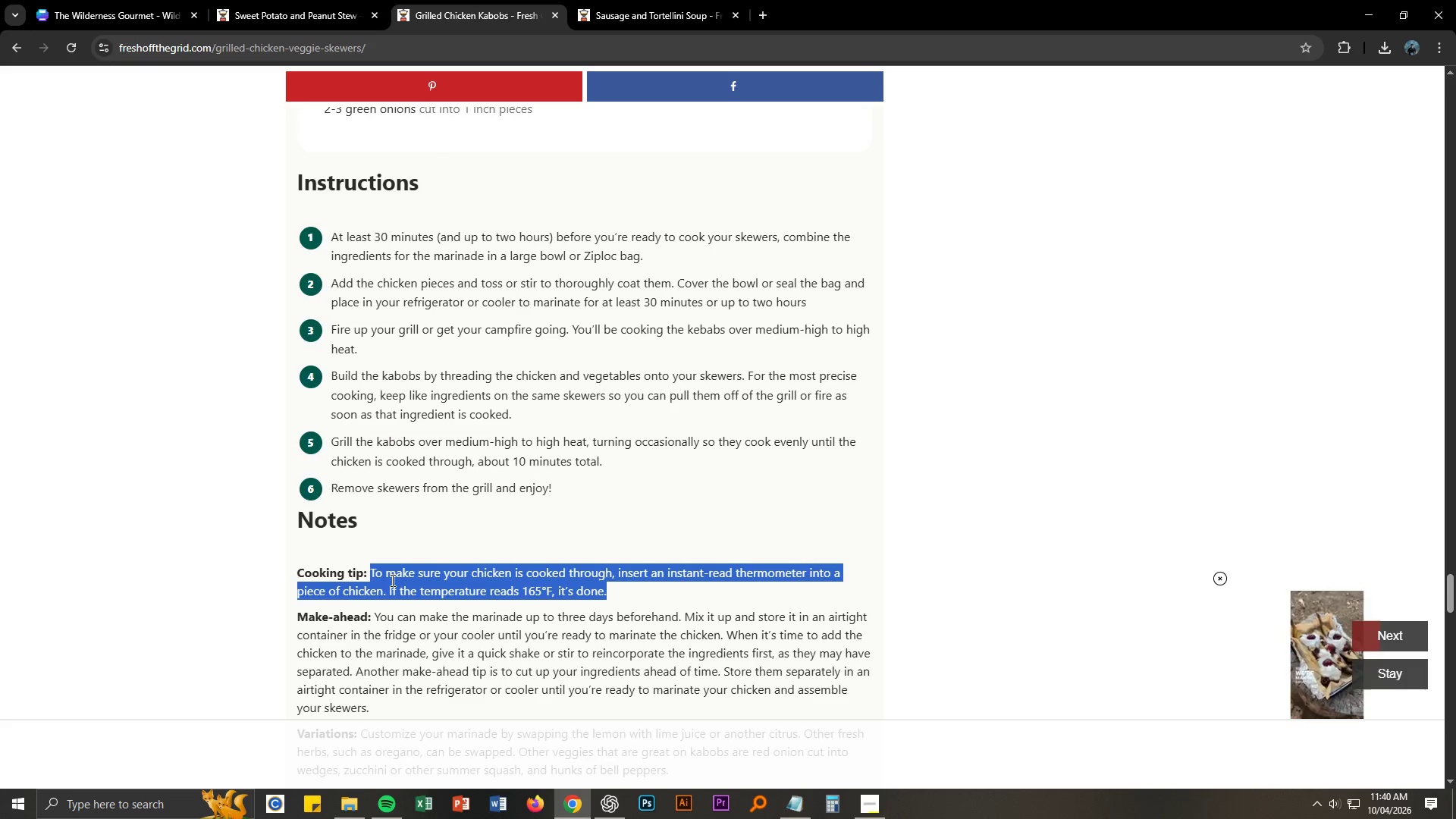 
key(Control+C)
 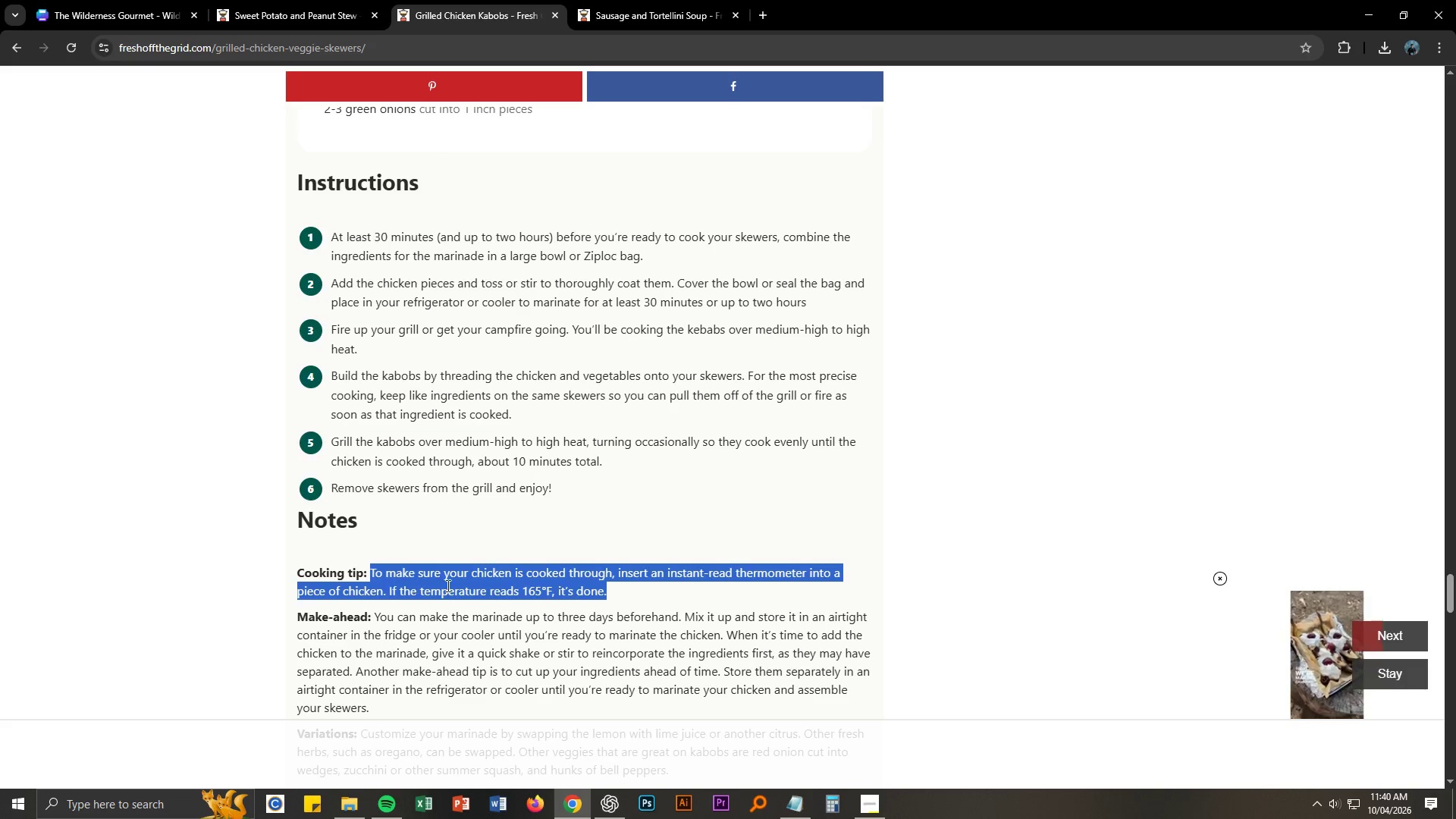 
key(Alt+AltLeft)
 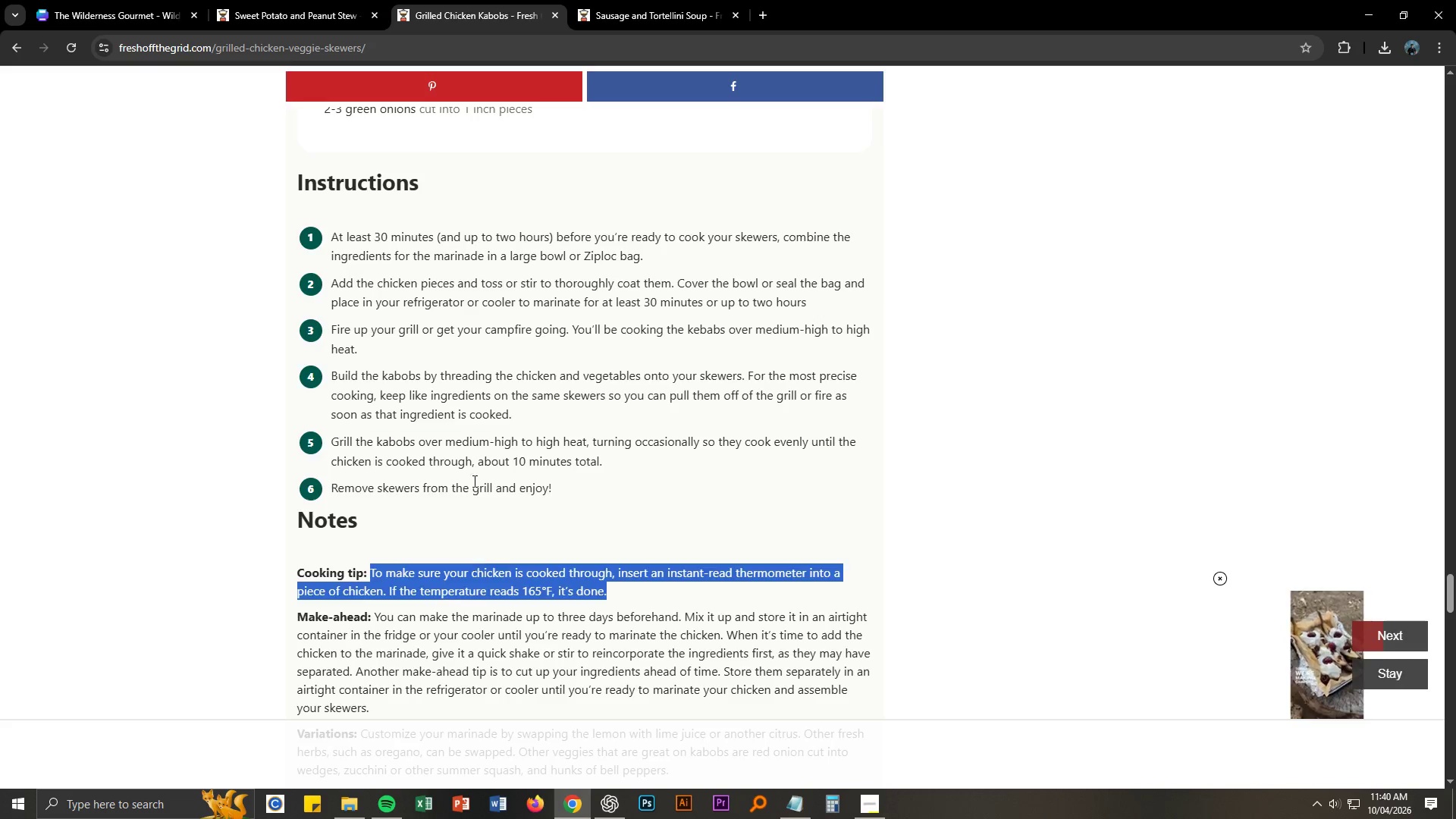 
key(Alt+Tab)
 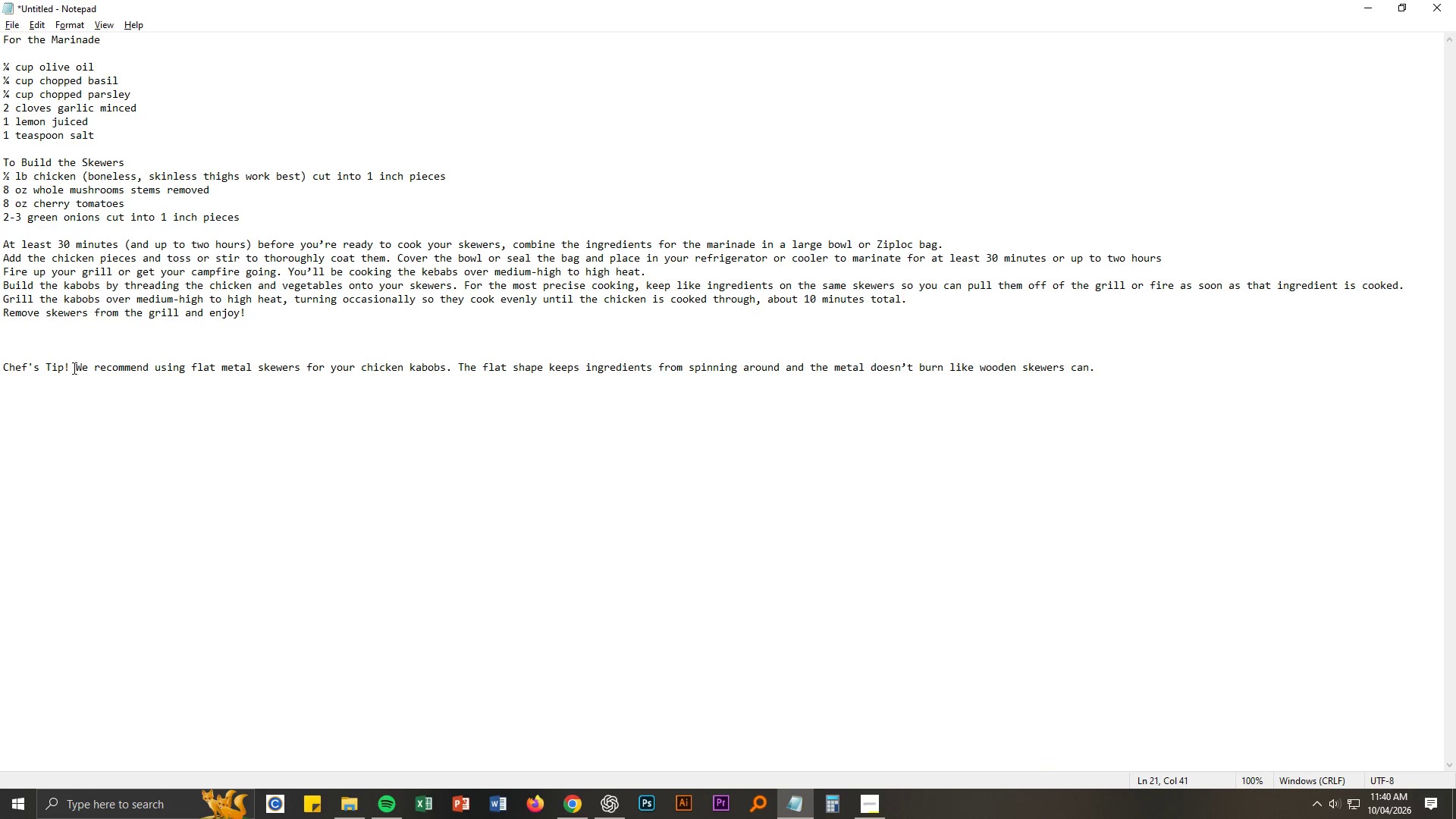 
left_click_drag(start_coordinate=[74, 368], to_coordinate=[1136, 379])
 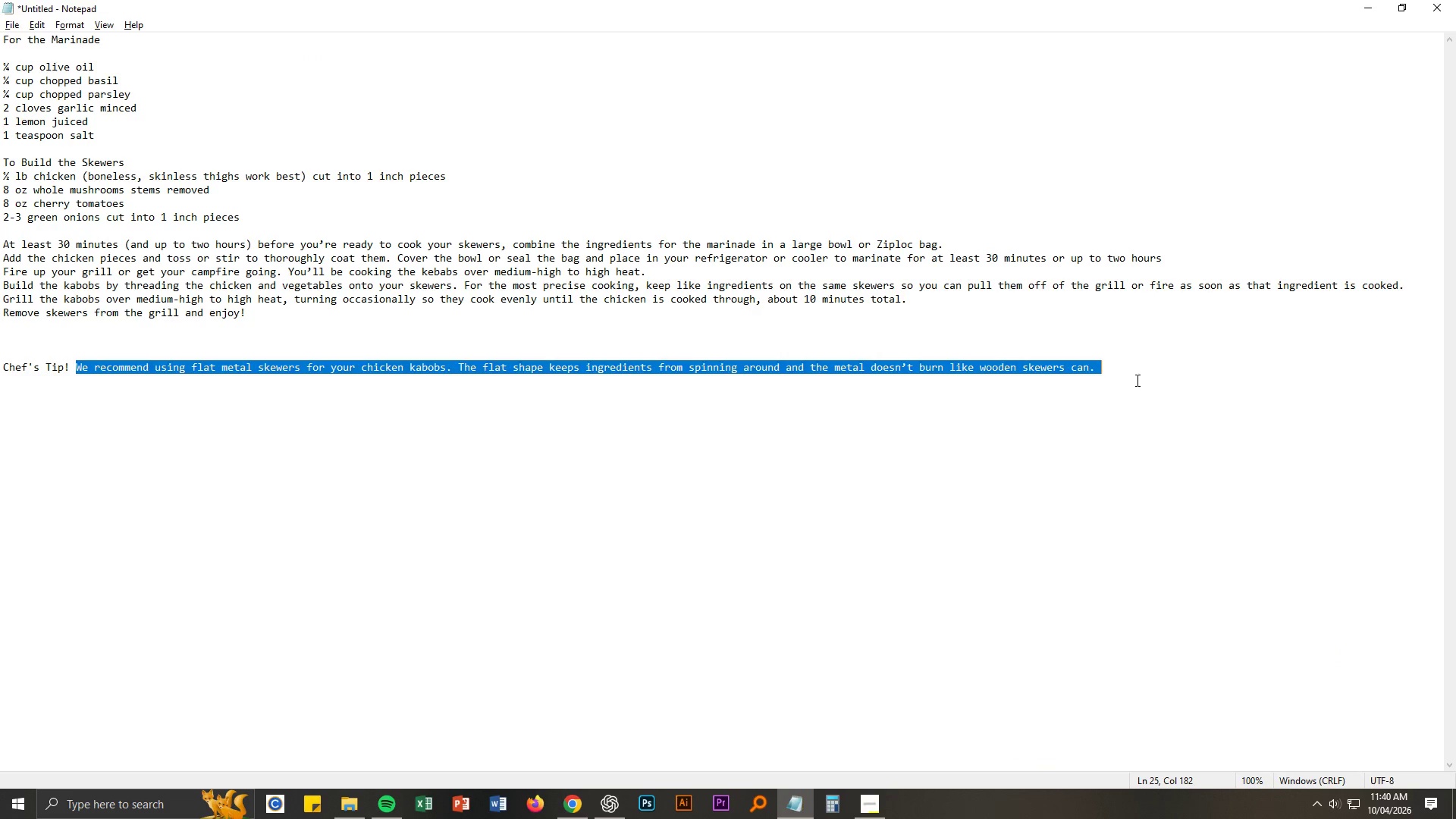 
key(Control+ControlLeft)
 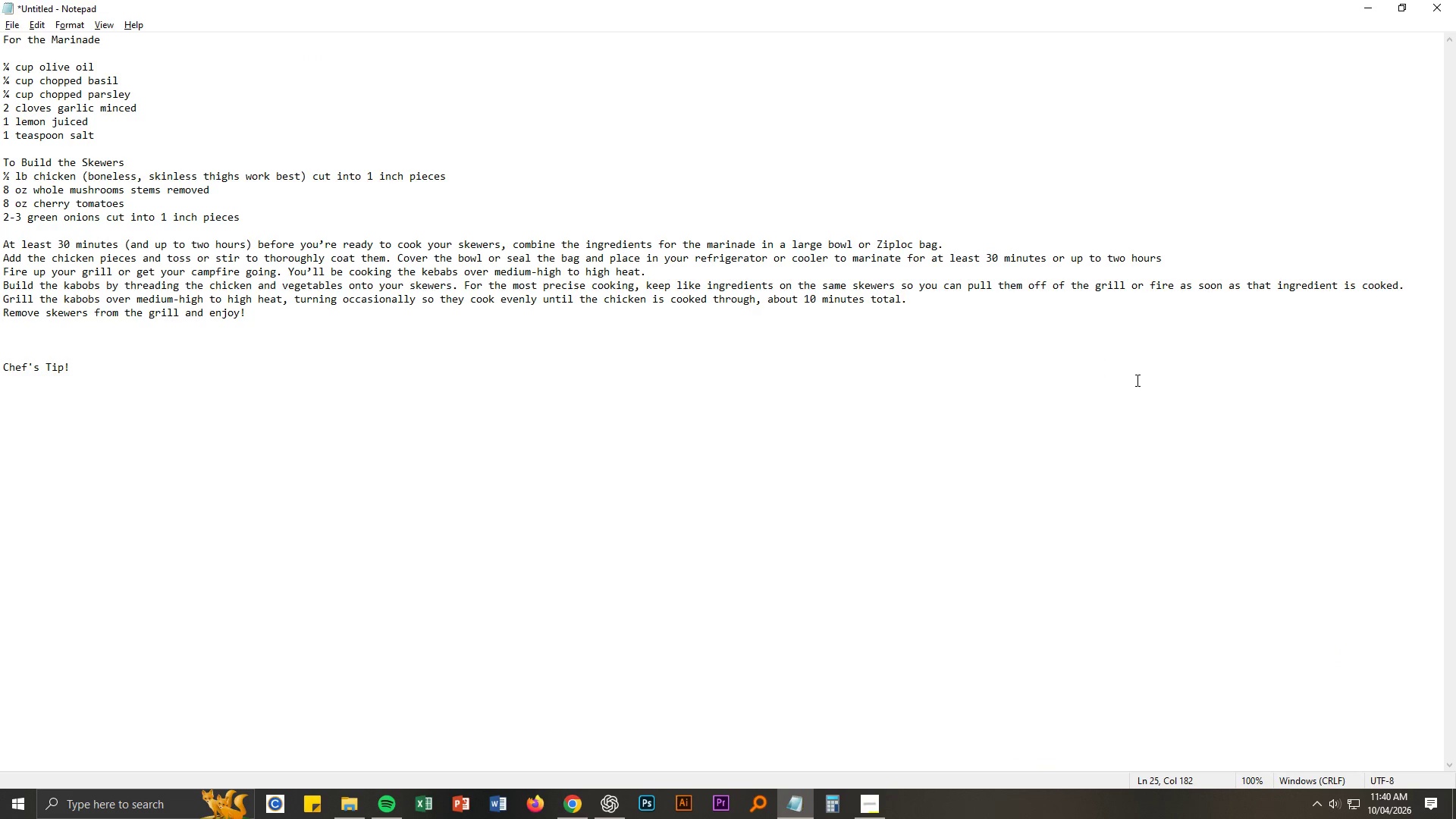 
key(Control+V)
 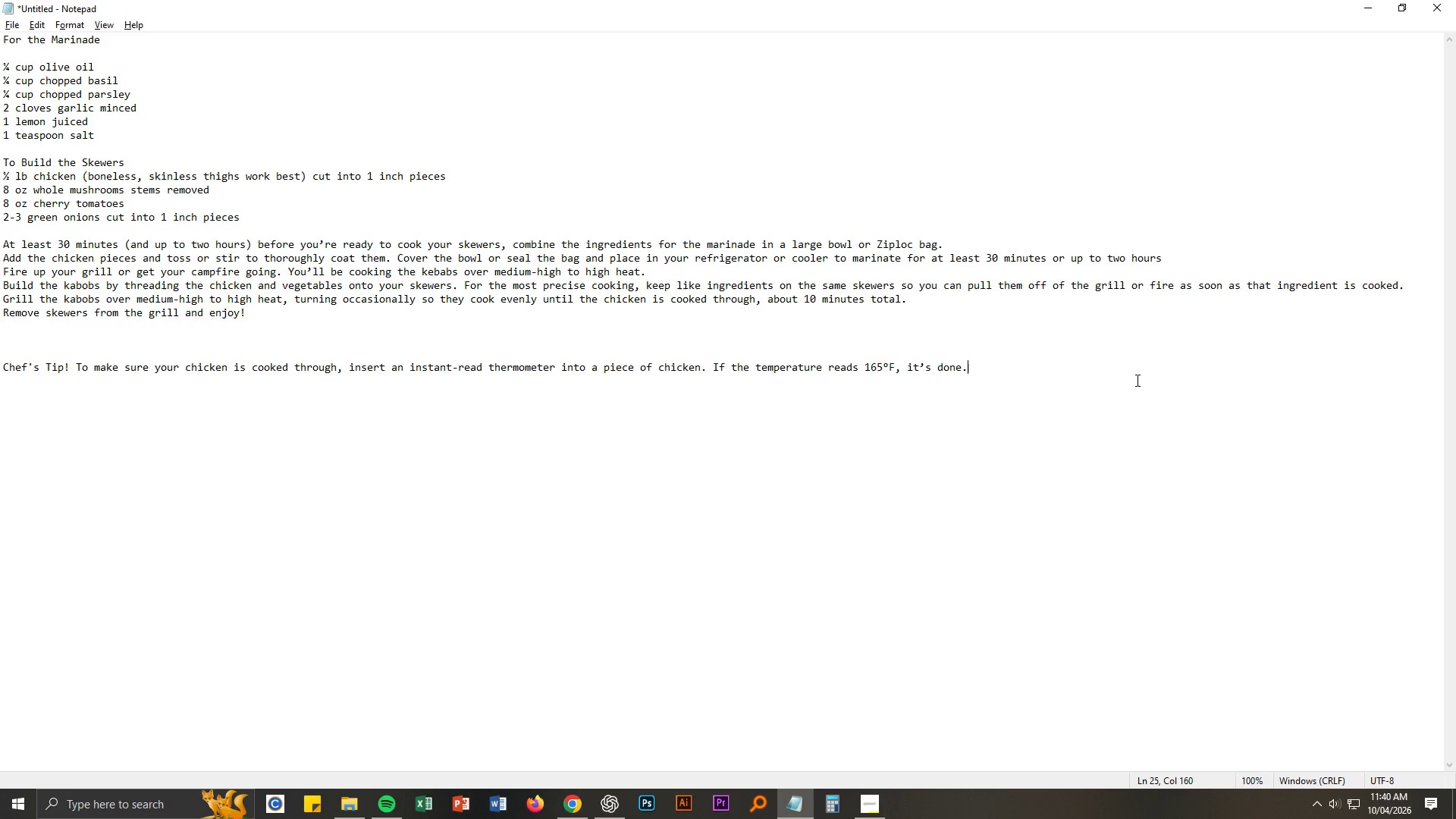 
wait(32.88)
 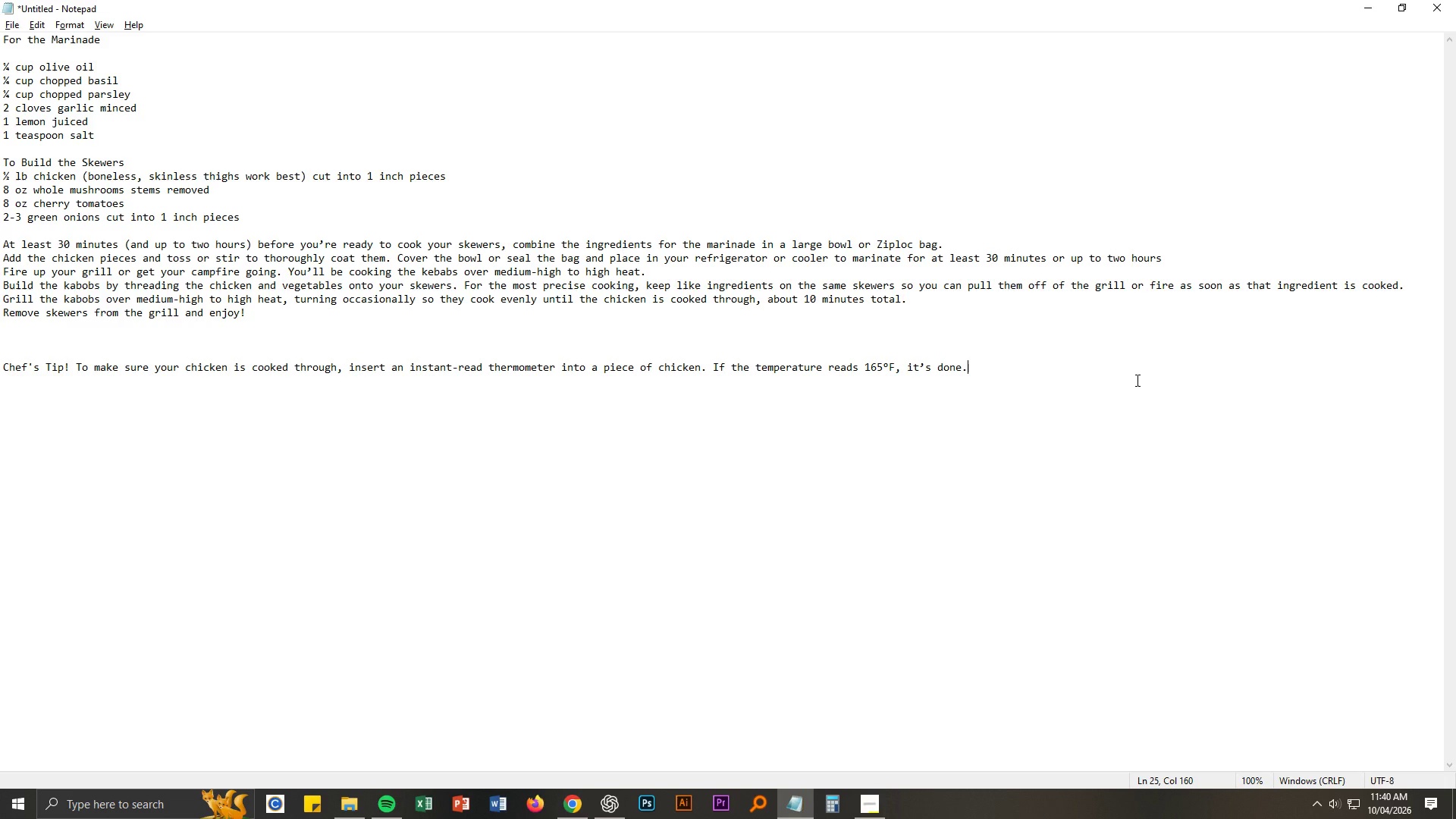 
left_click([31, 53])
 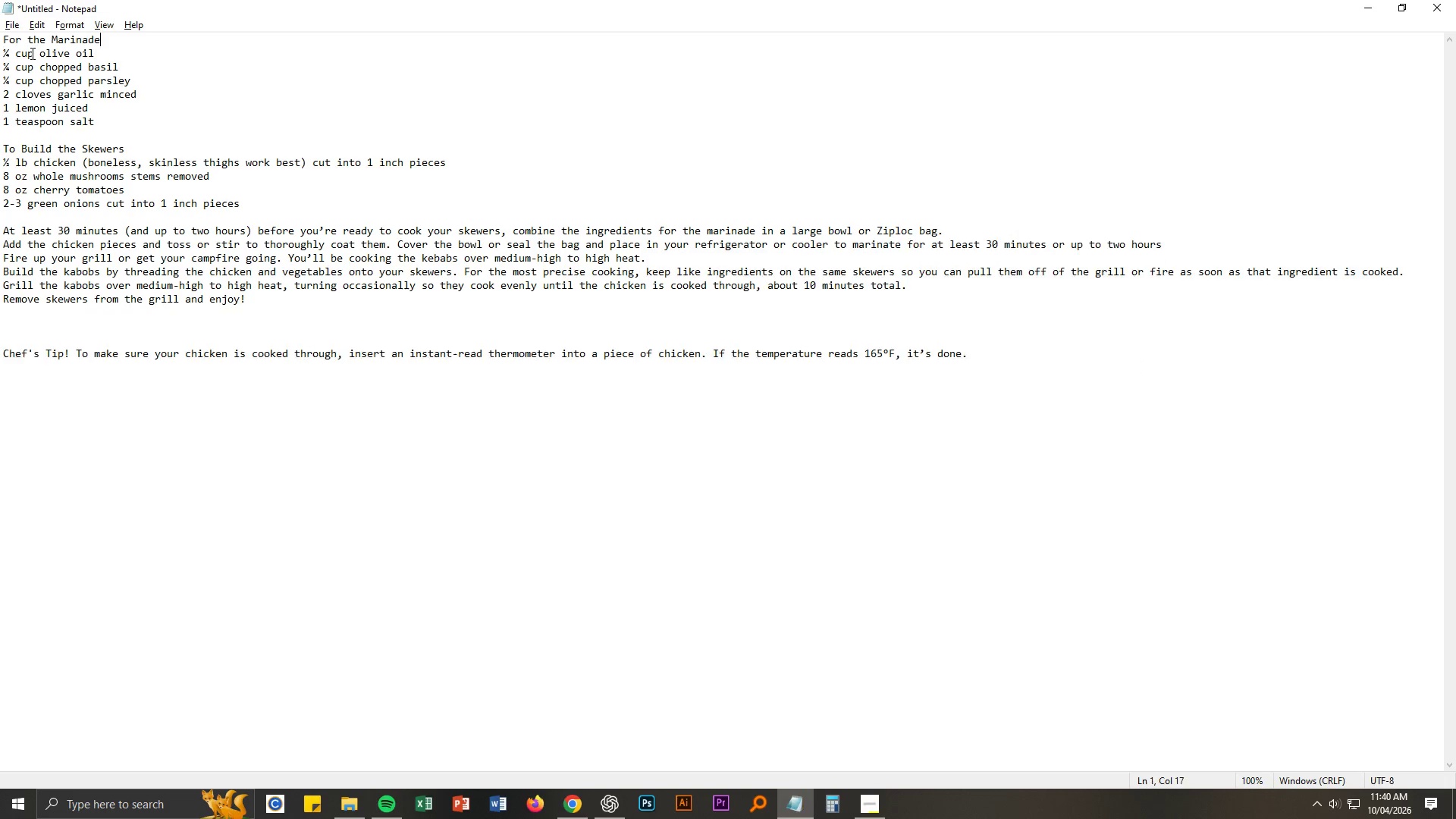 
key(Backspace)
 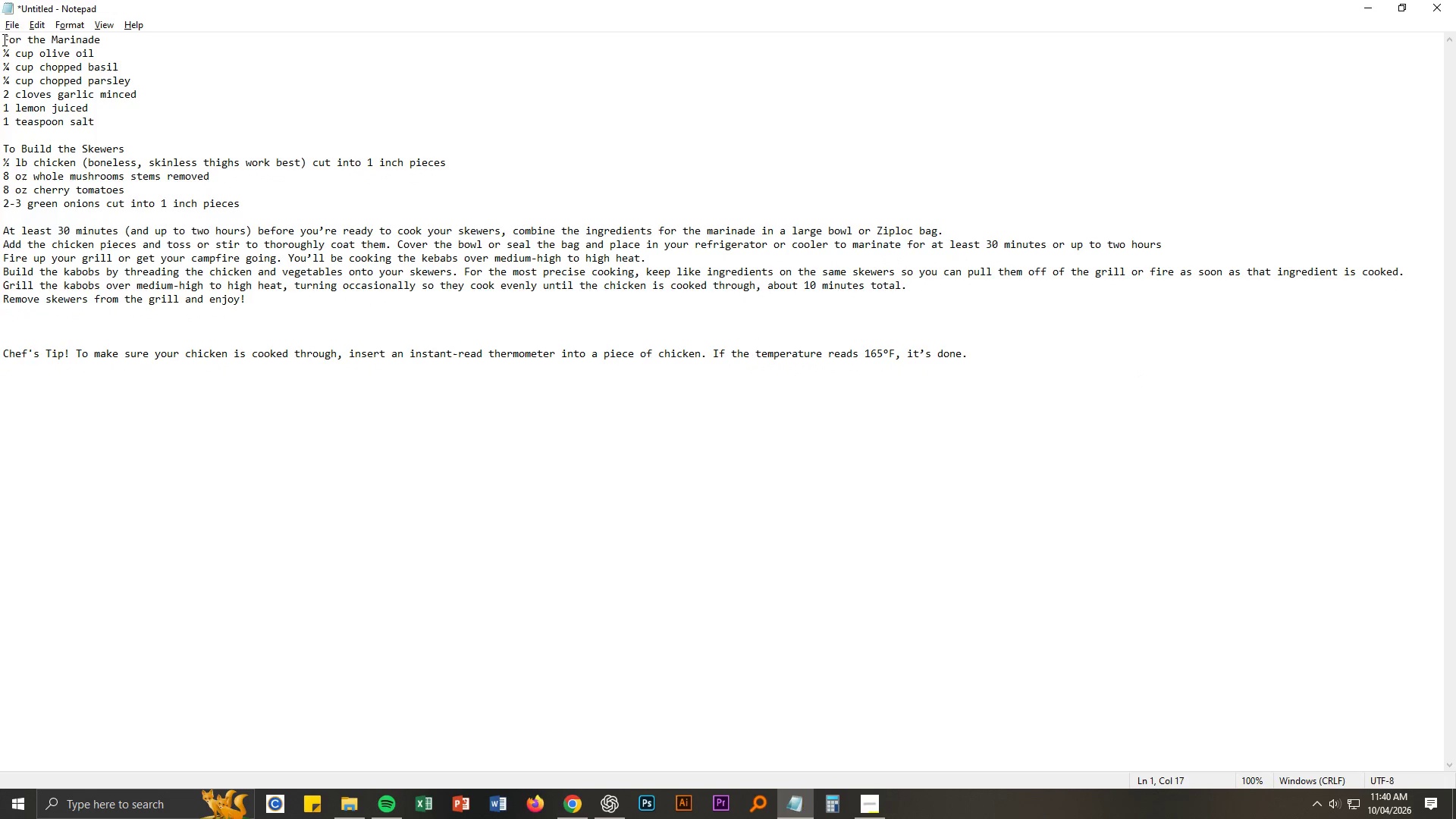 
left_click_drag(start_coordinate=[3, 39], to_coordinate=[272, 198])
 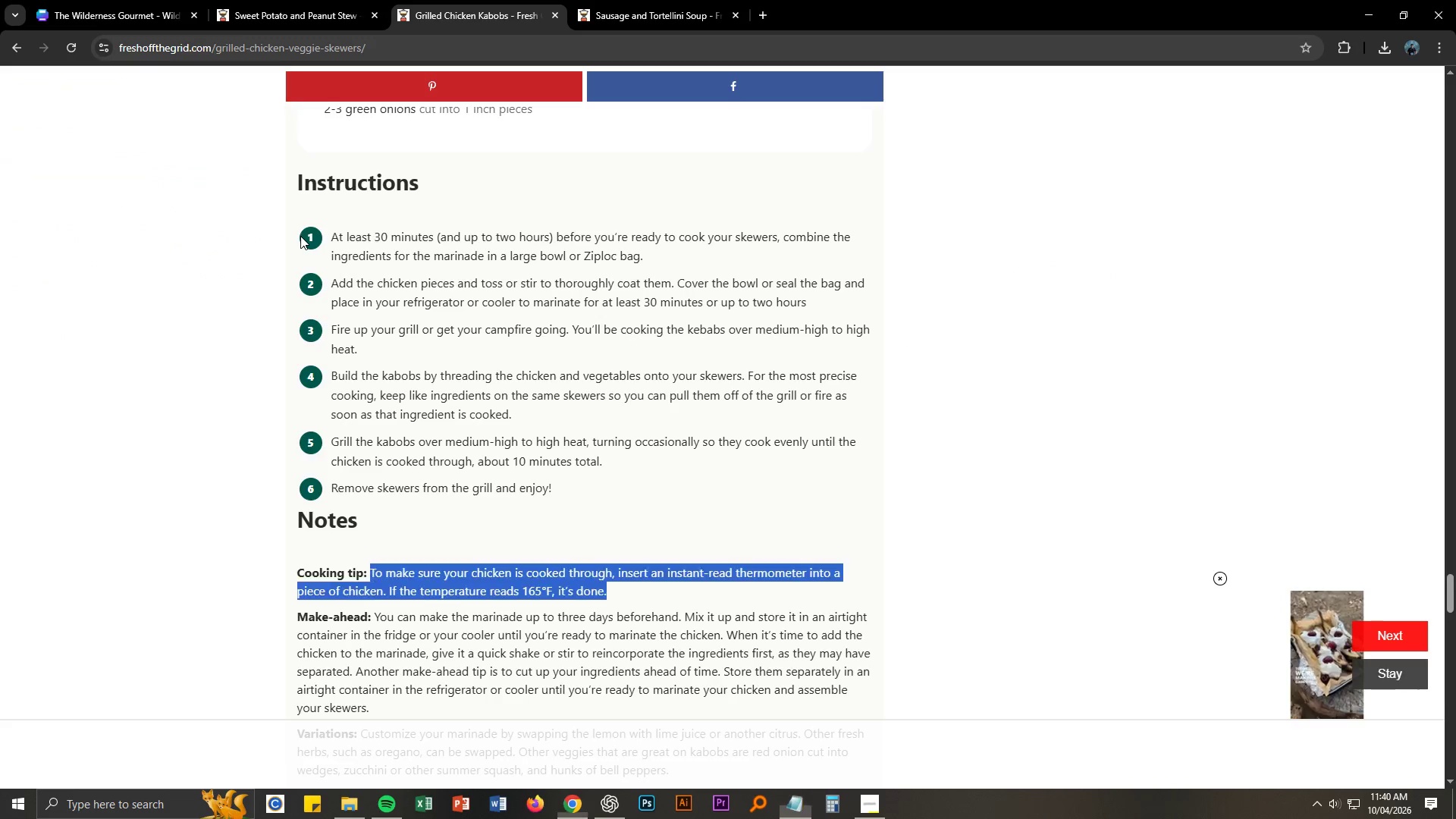 
key(Control+ControlLeft)
 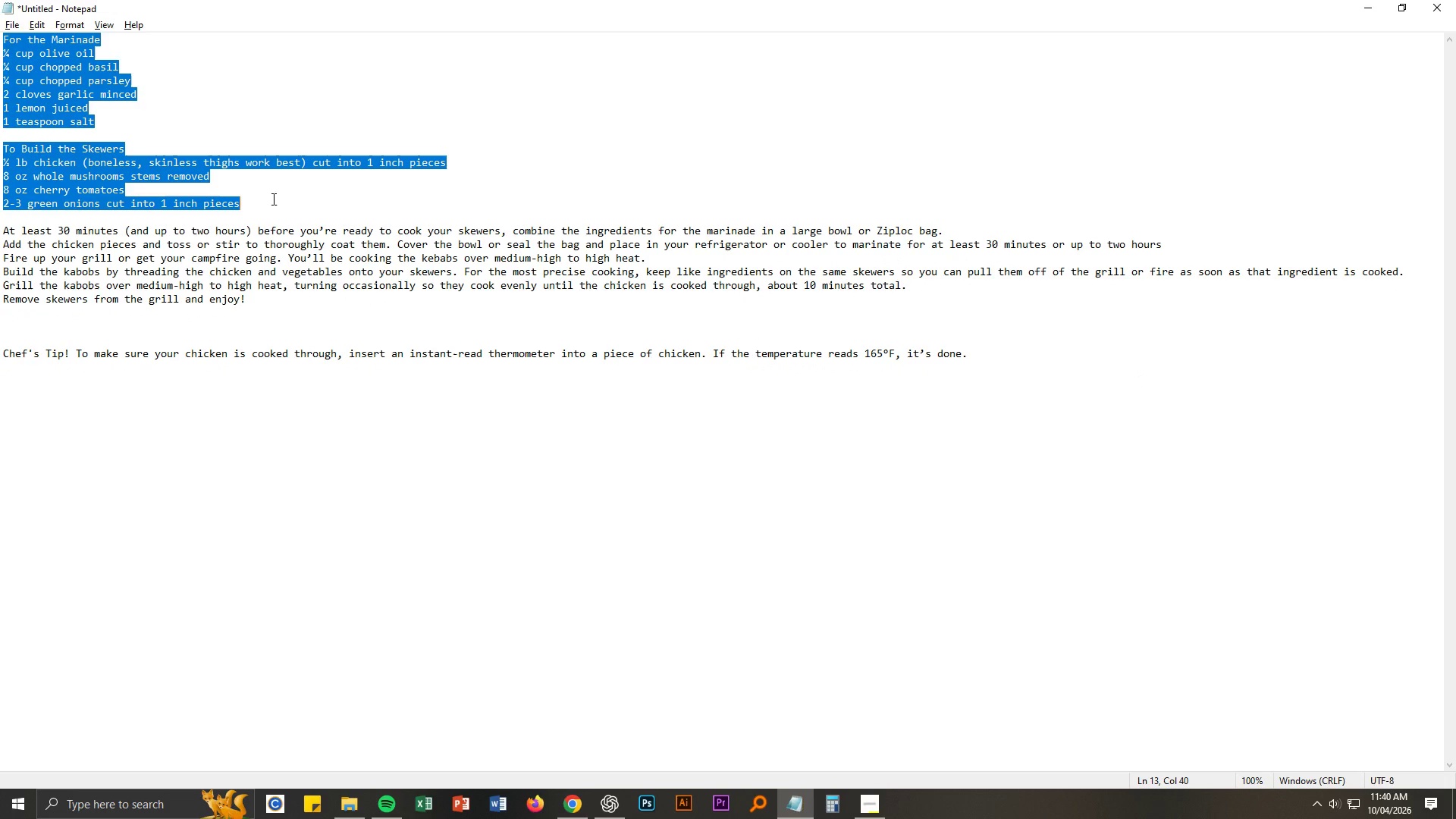 
key(Control+C)
 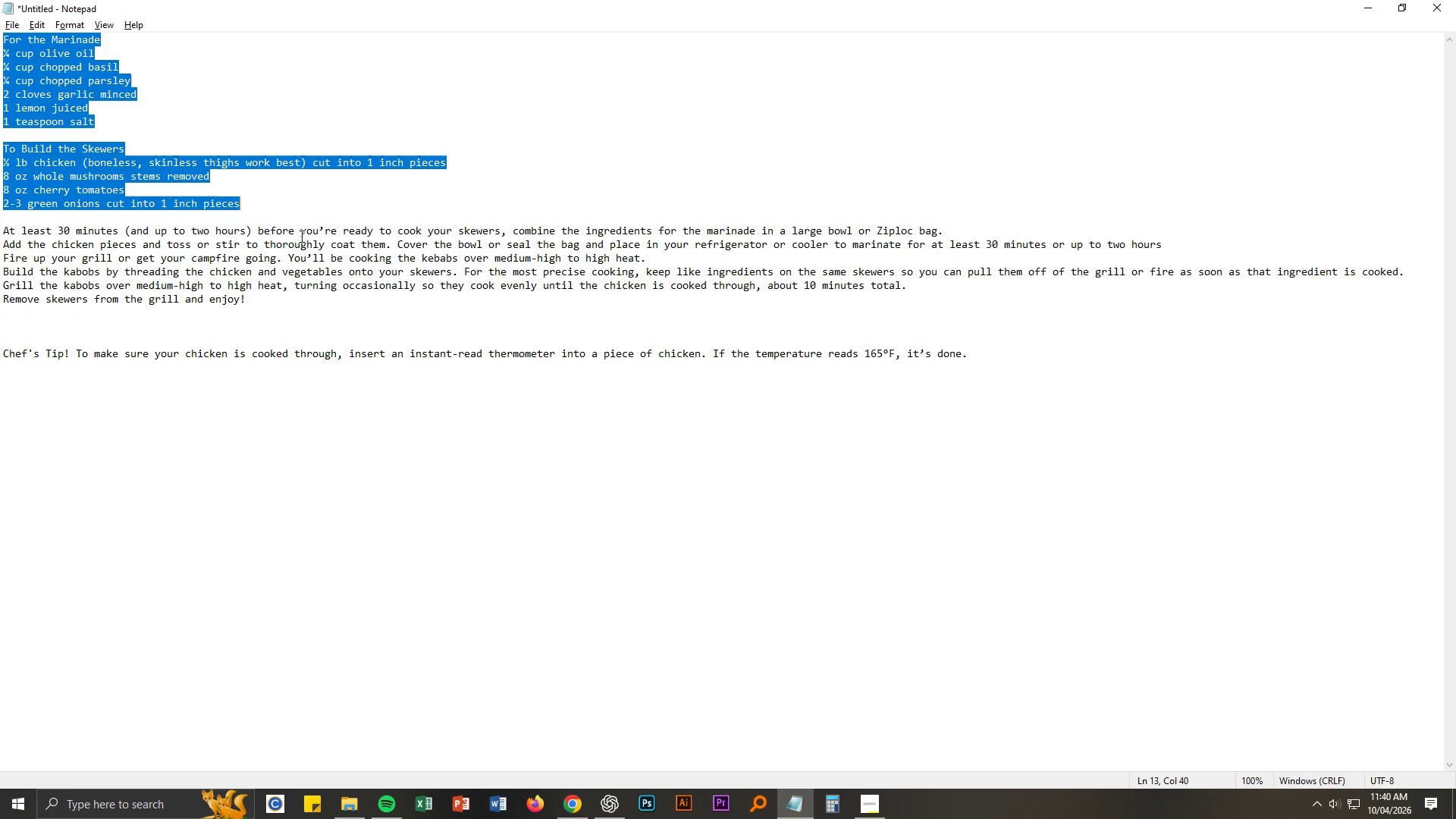 
key(Alt+AltLeft)
 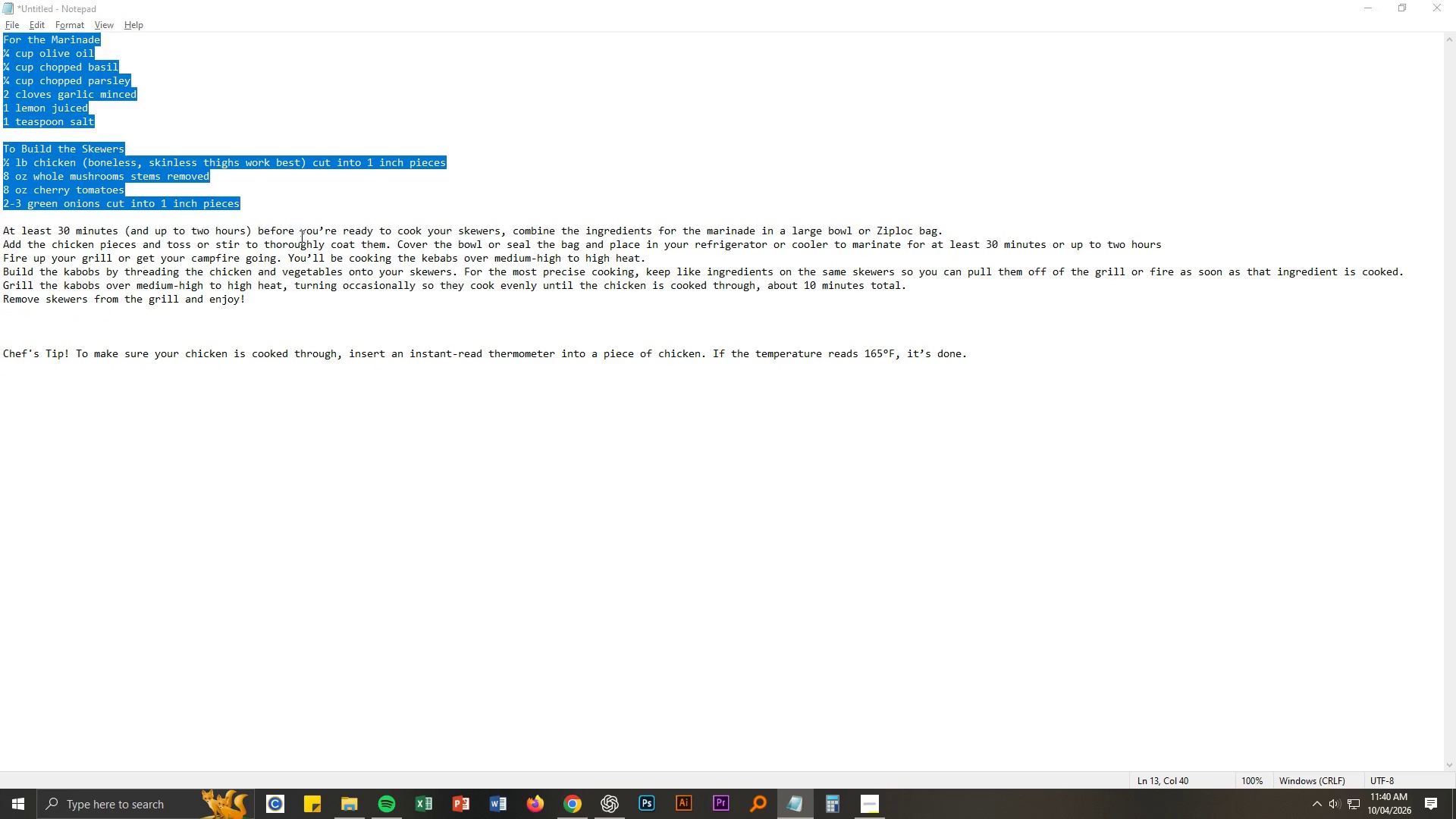 
key(Alt+Tab)
 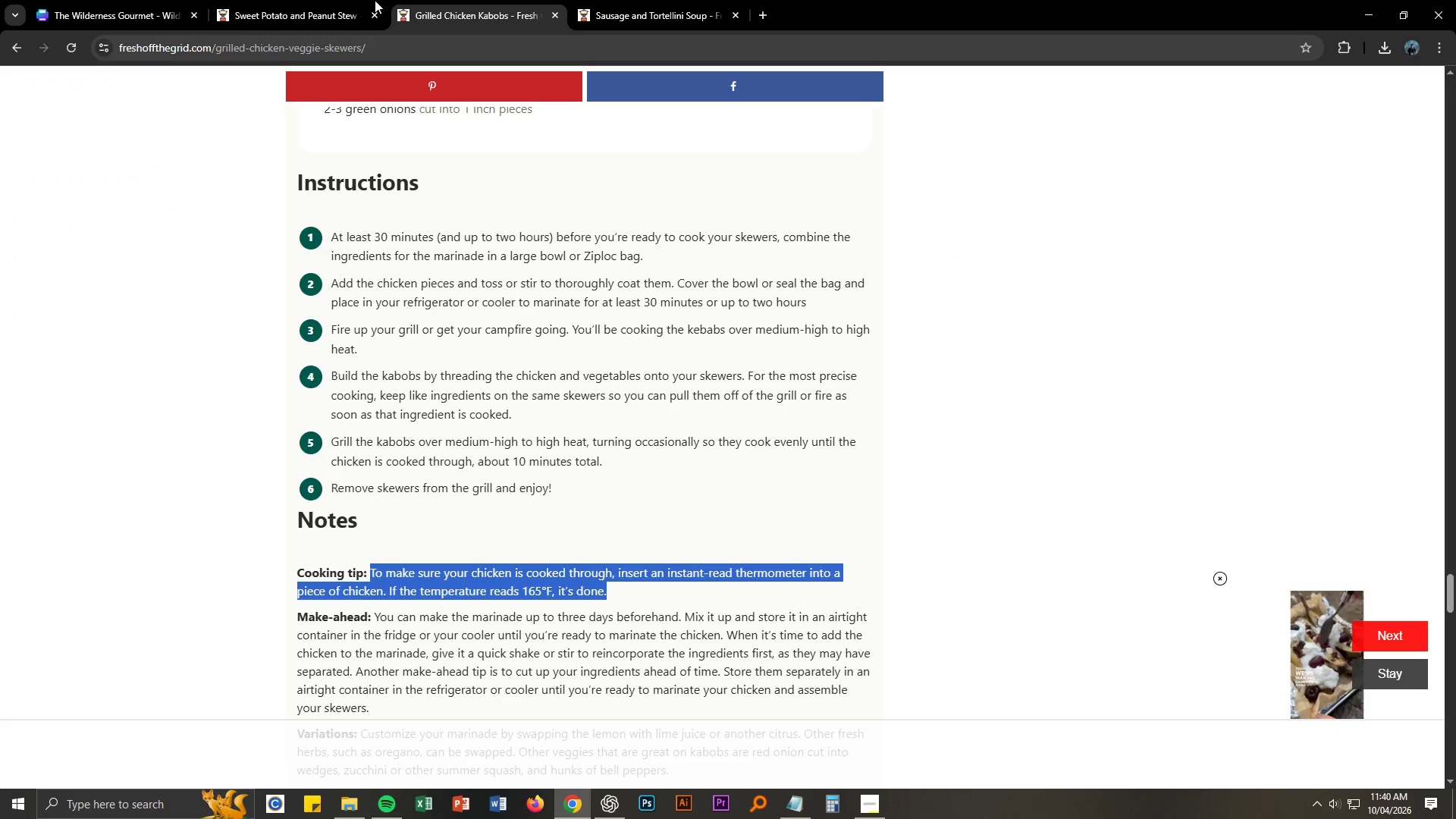 
left_click([96, 0])
 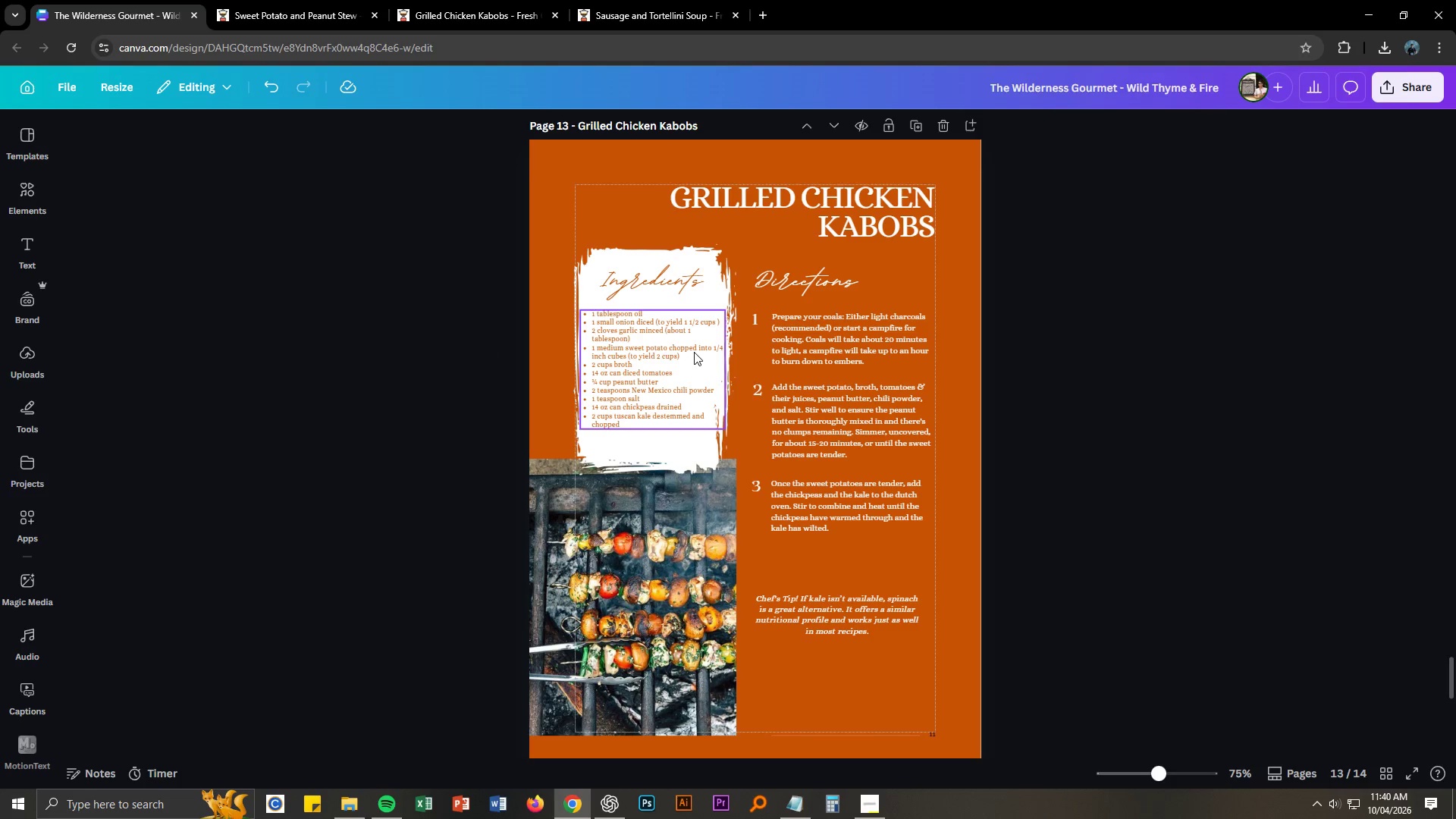 
double_click([641, 356])
 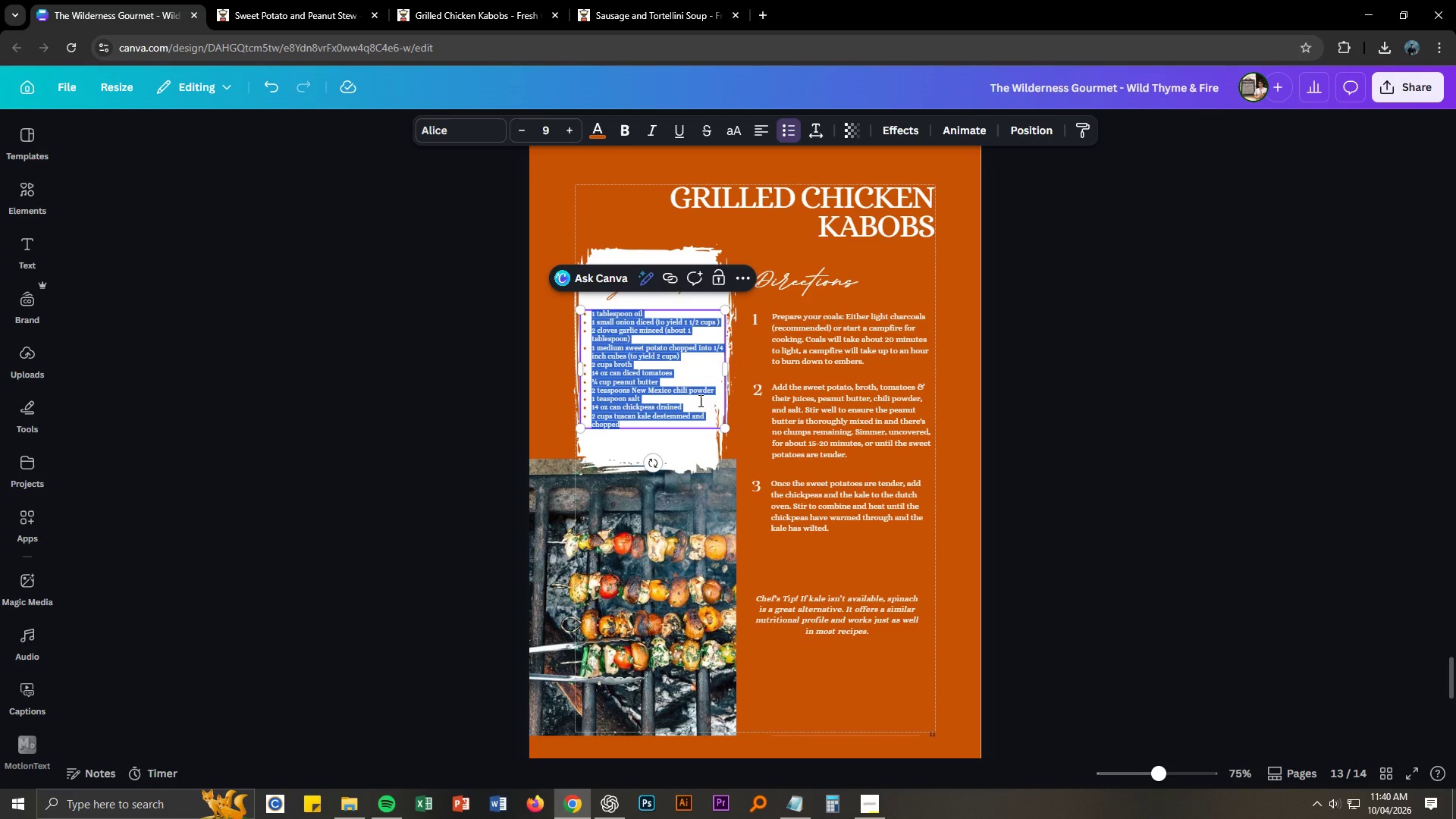 
key(Control+A)
 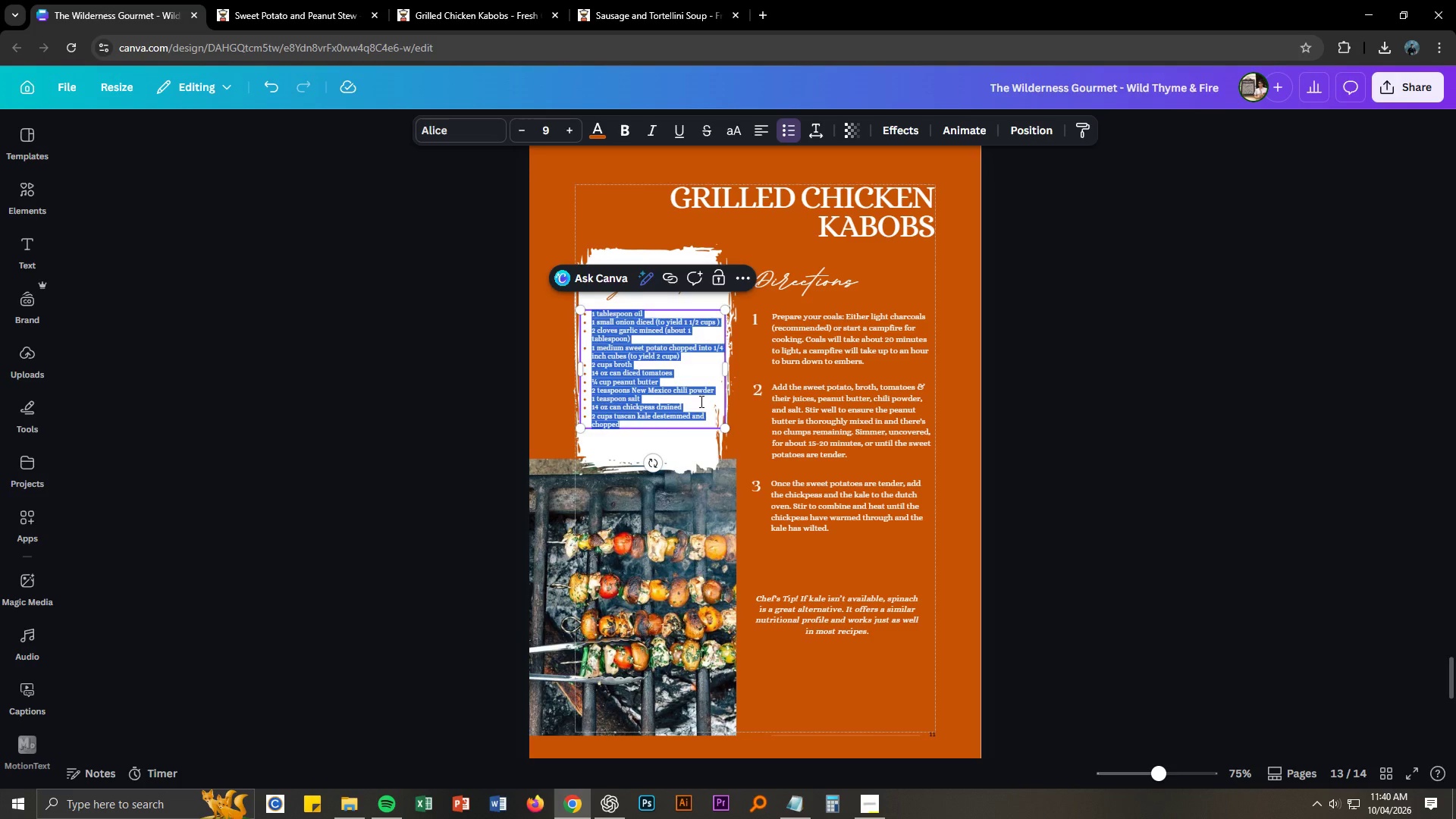 
key(Control+V)
 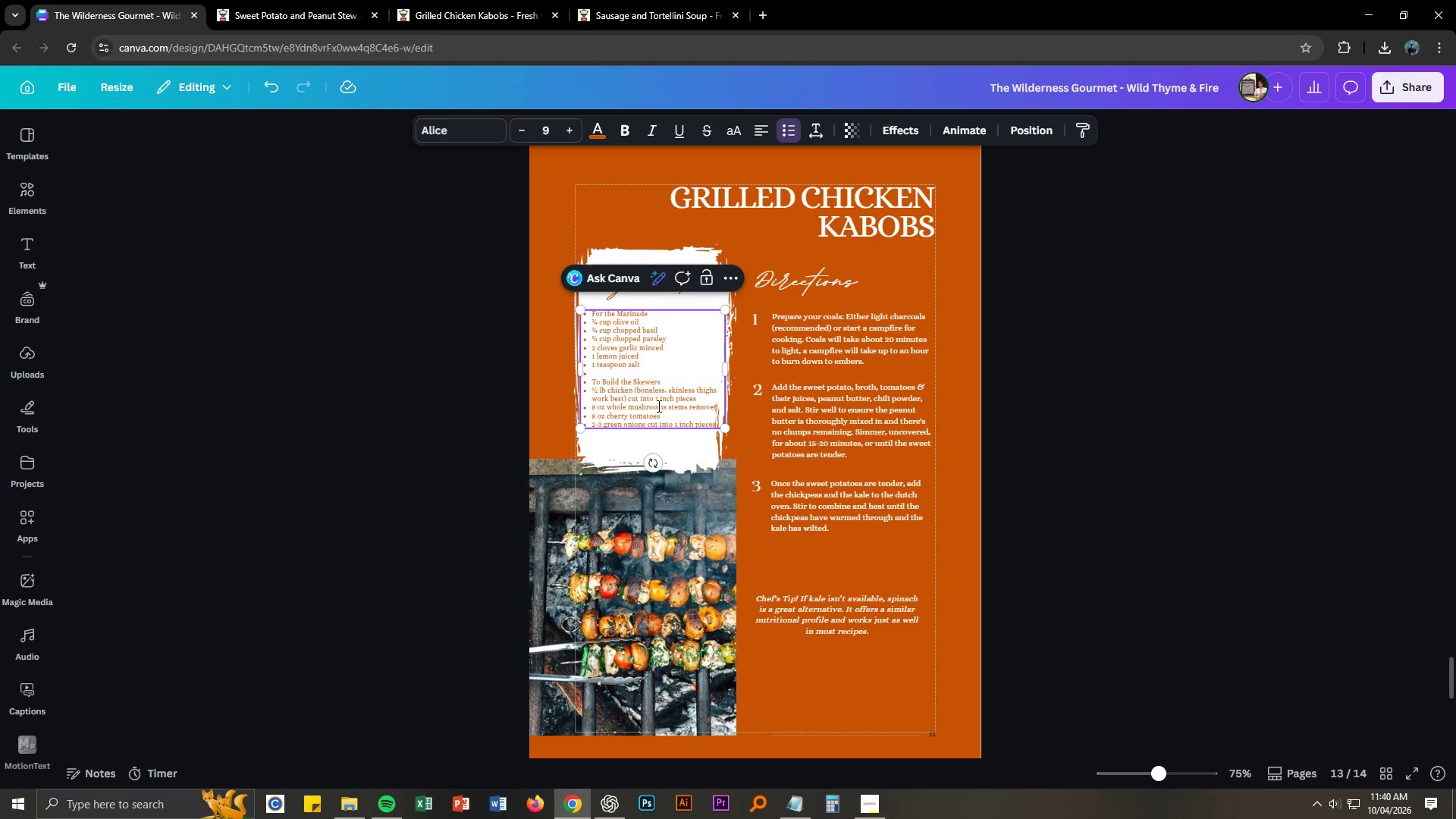 
left_click([609, 372])
 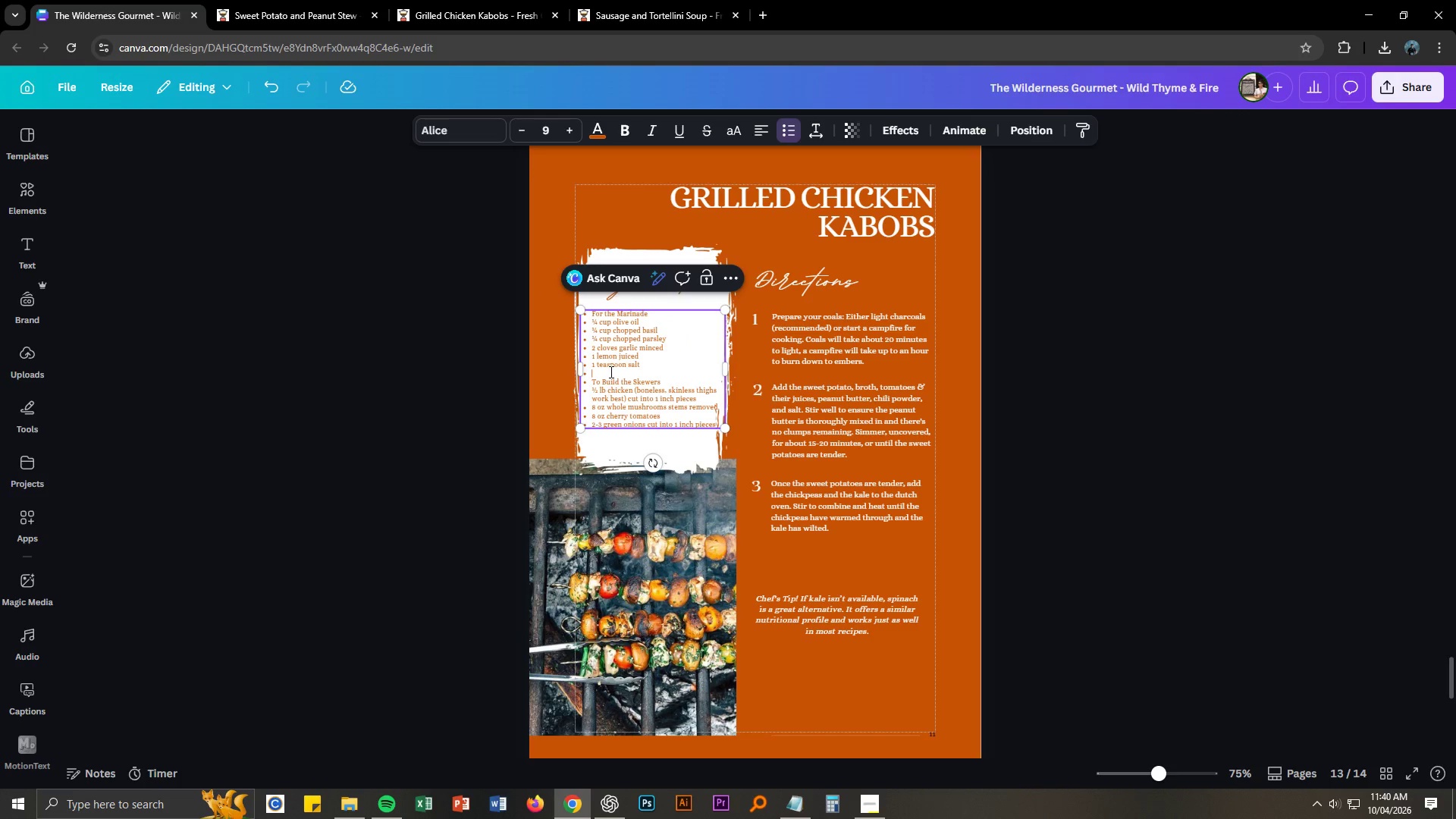 
key(Backspace)
 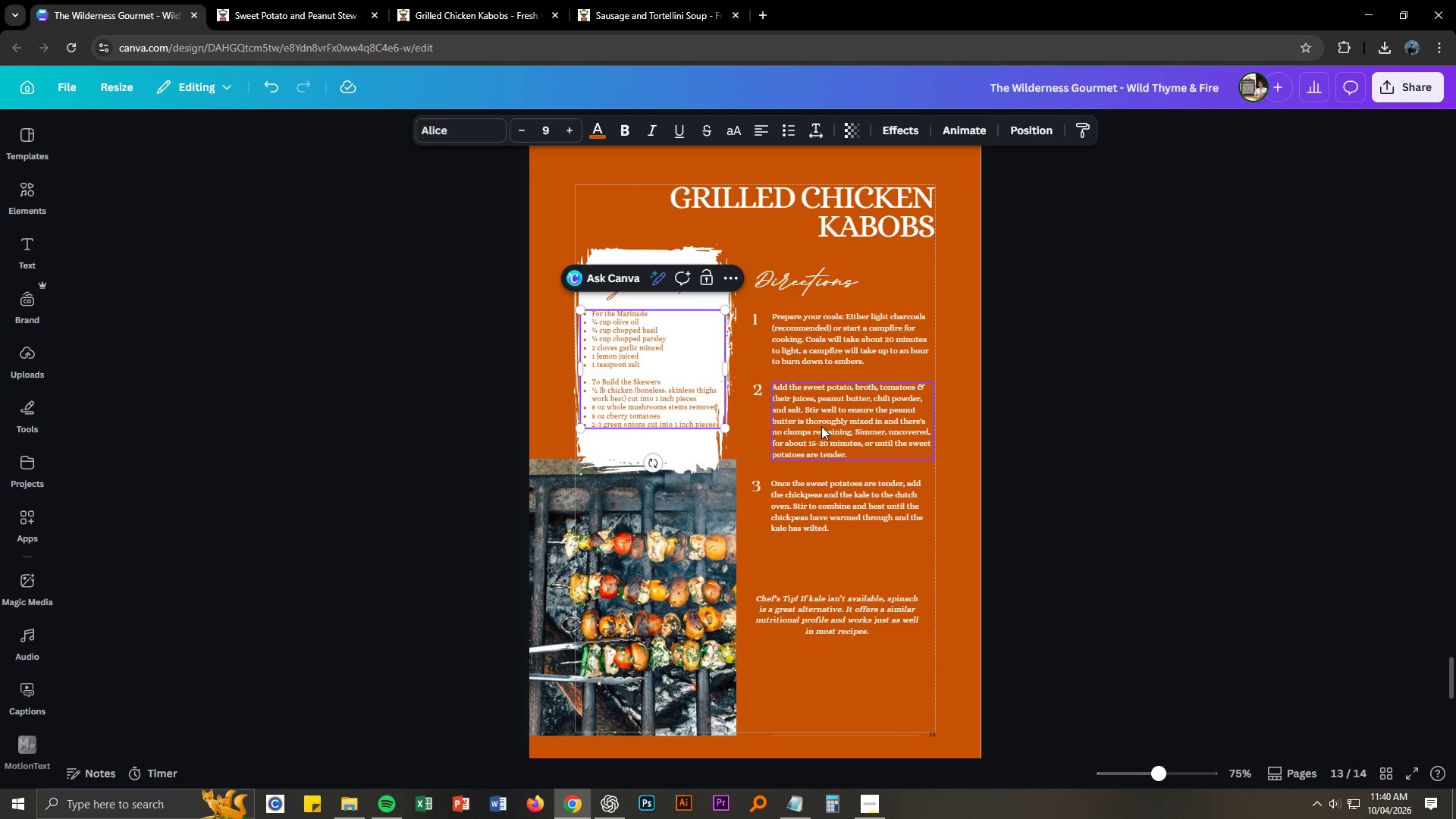 
left_click([701, 349])
 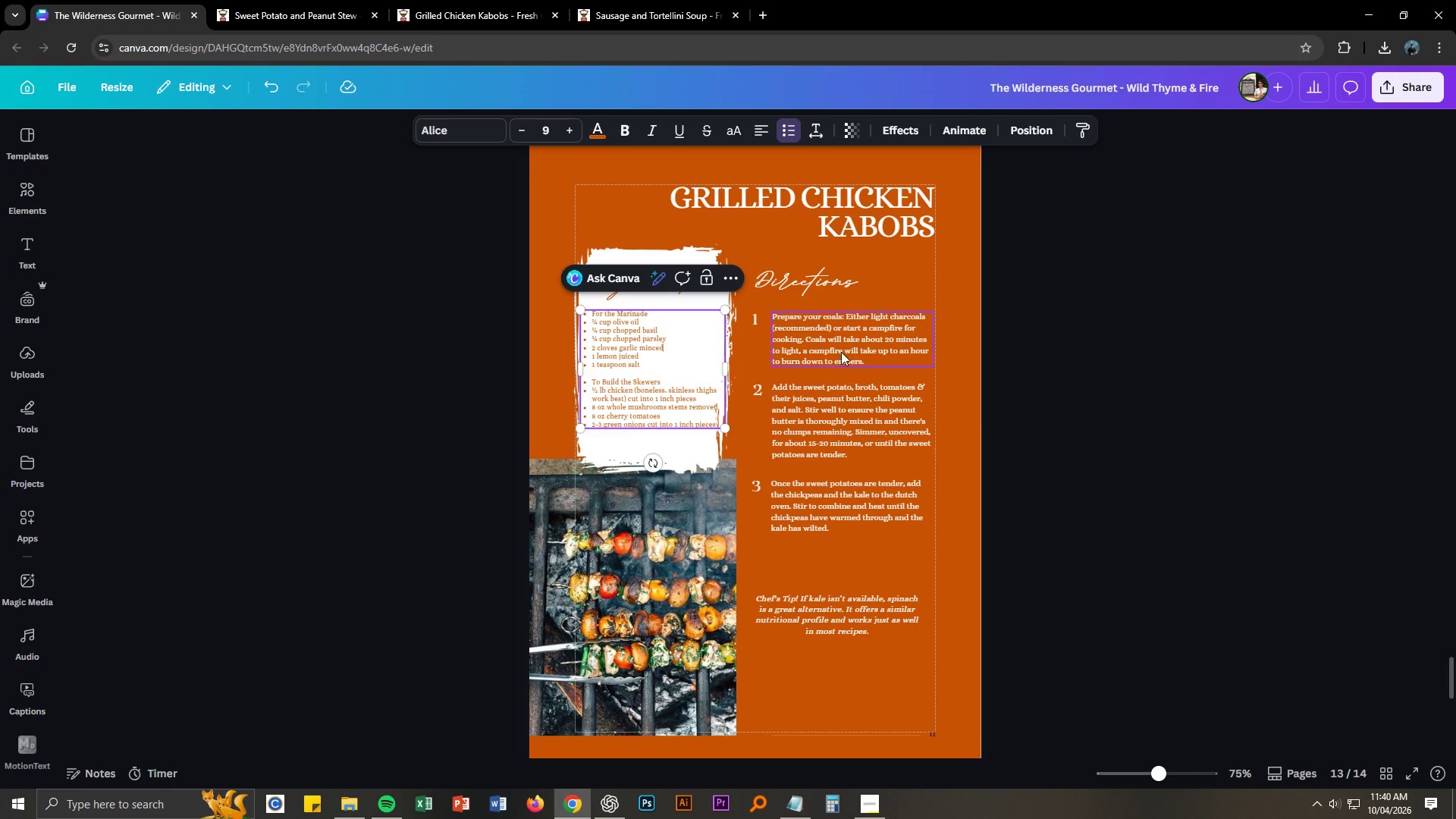 
left_click([1149, 396])
 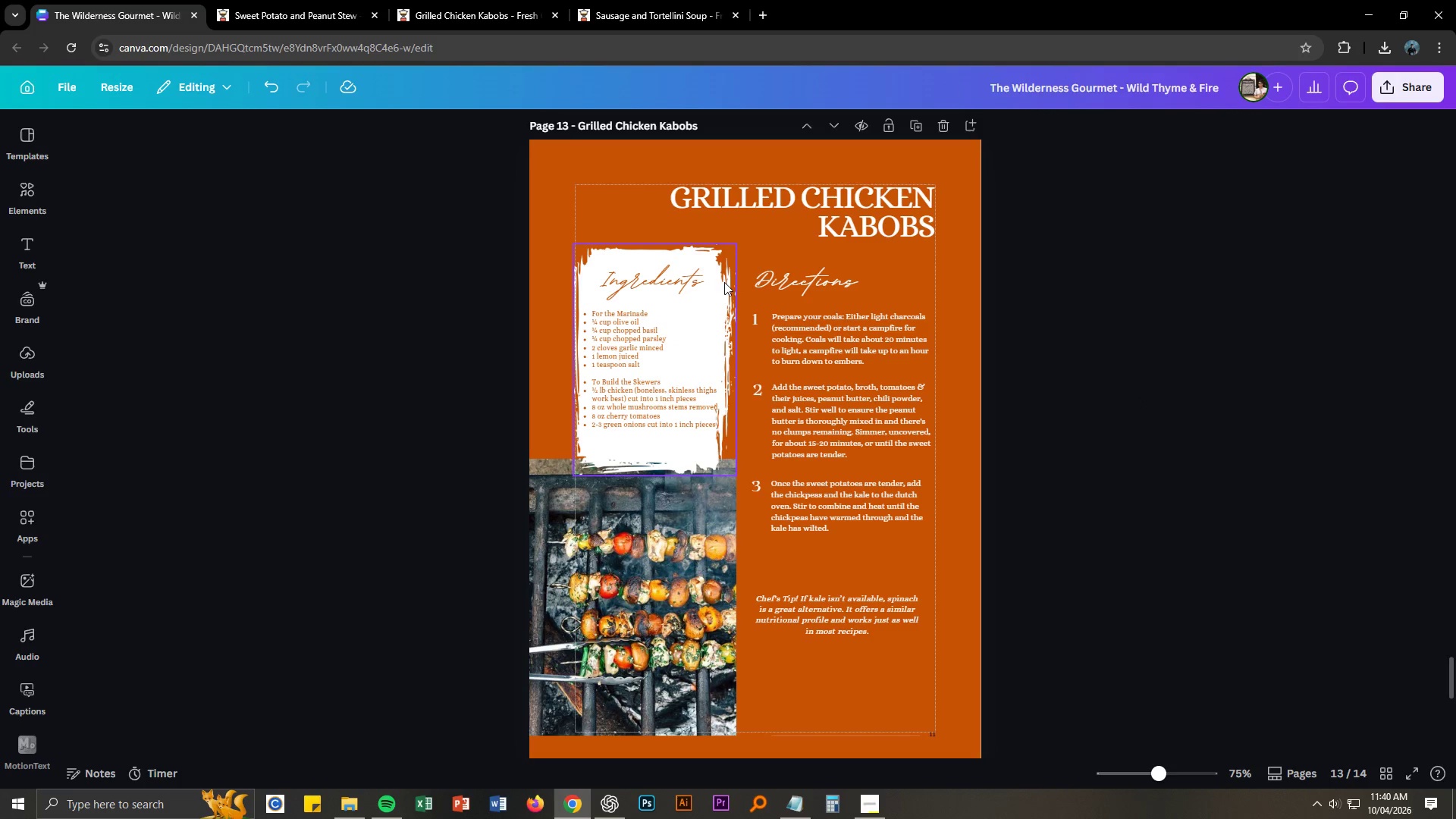 
left_click_drag(start_coordinate=[726, 288], to_coordinate=[727, 294])
 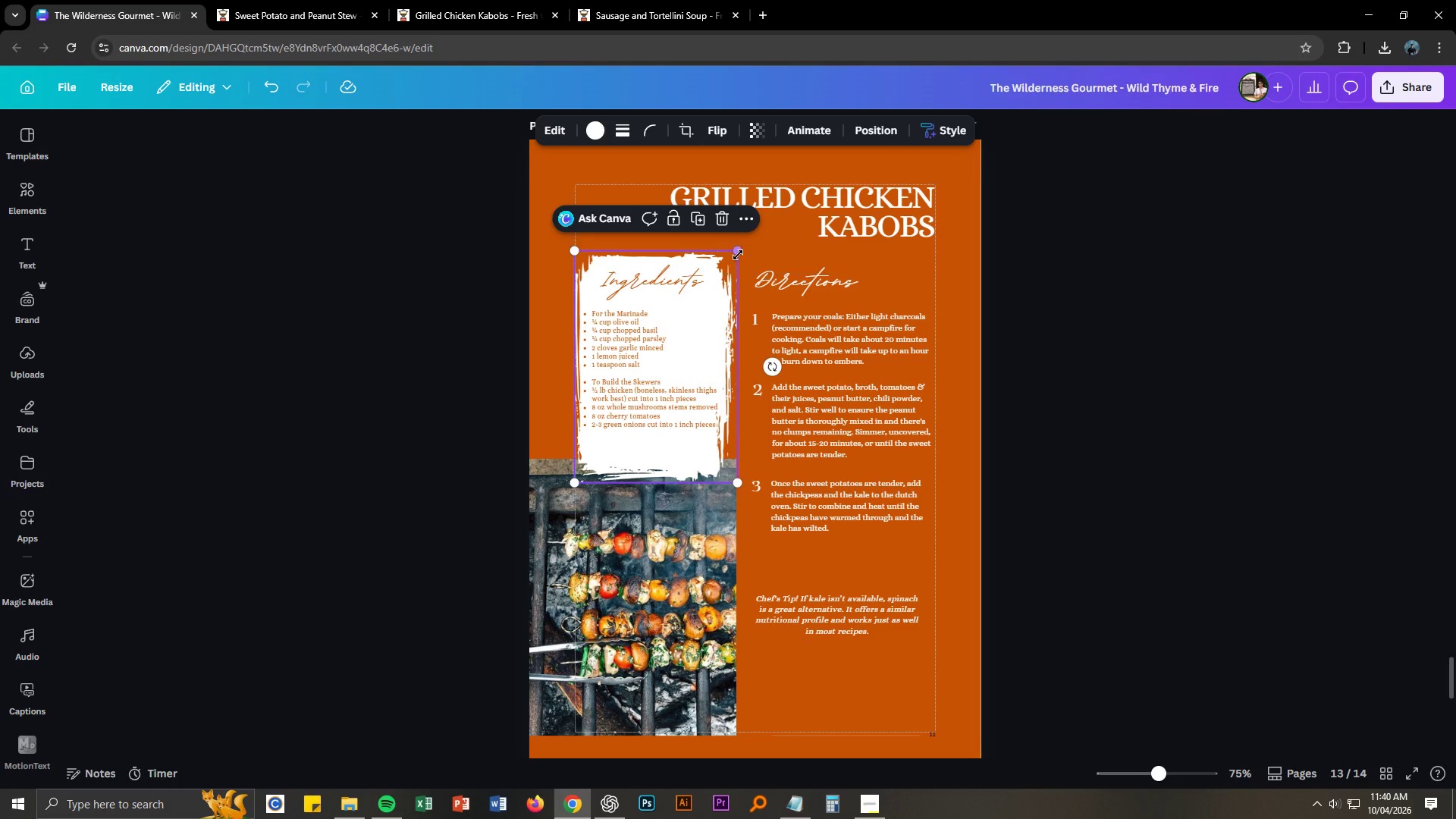 
left_click_drag(start_coordinate=[738, 252], to_coordinate=[751, 246])
 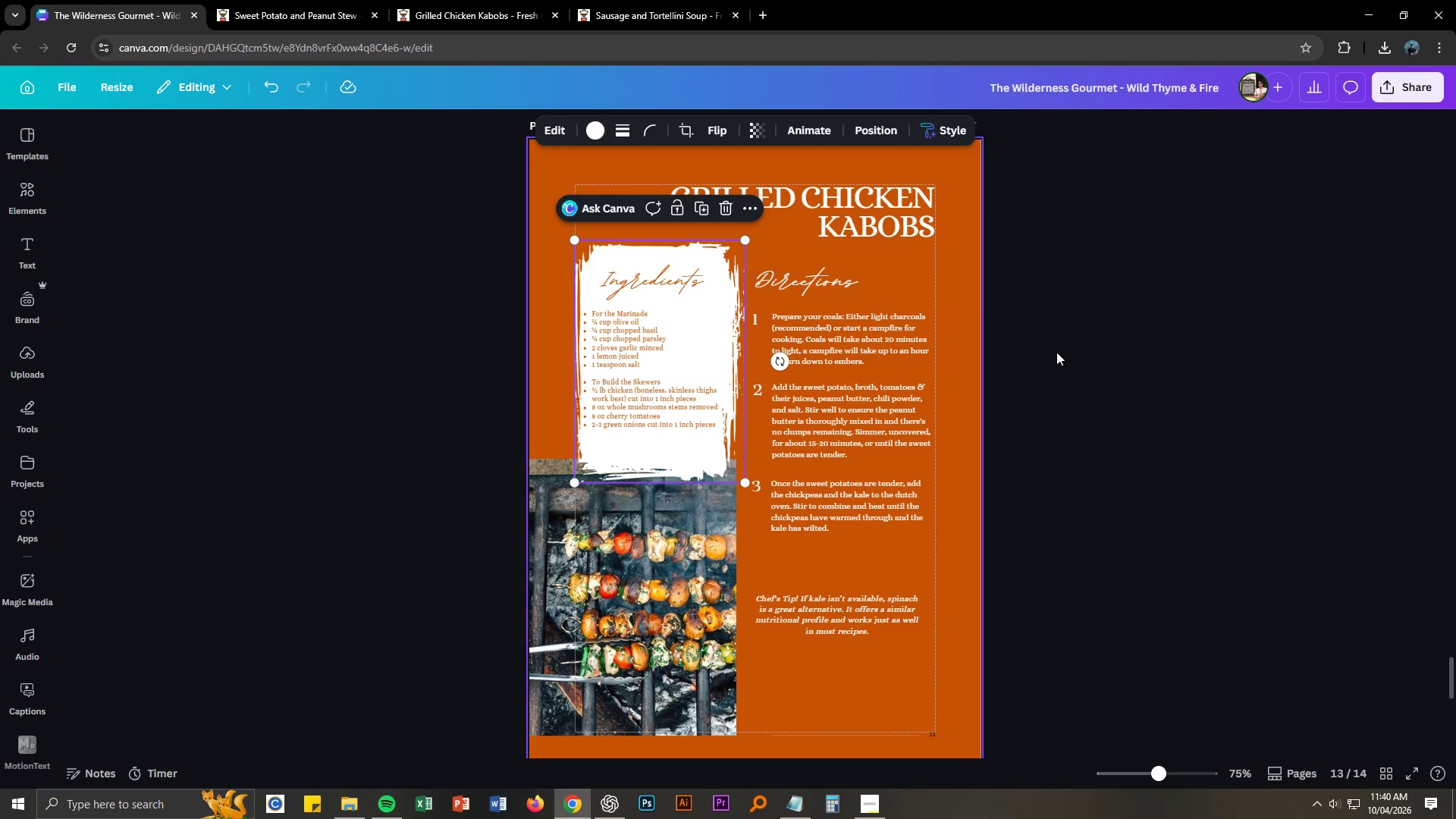 
left_click([1134, 376])
 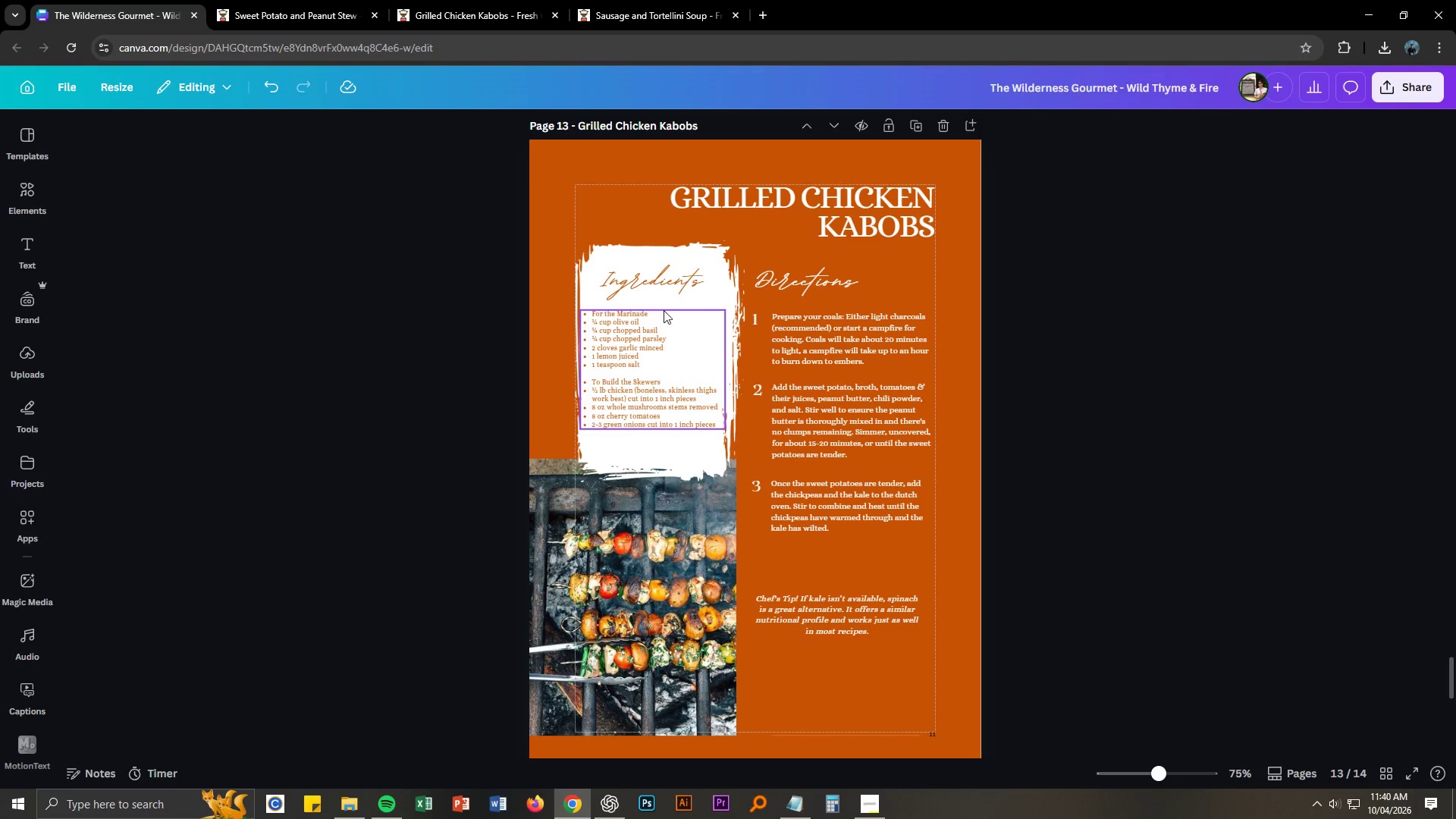 
double_click([642, 312])
 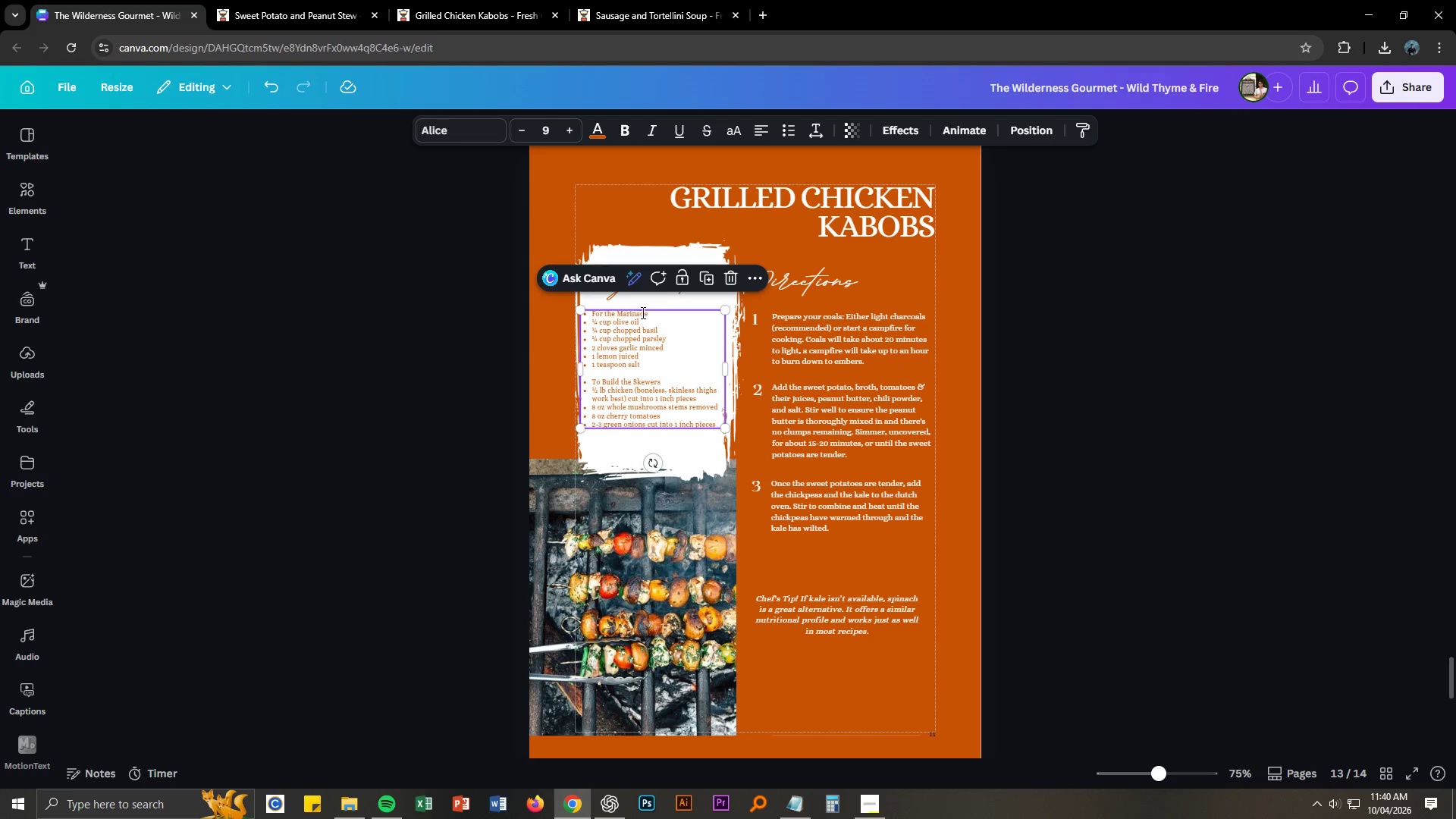 
triple_click([642, 312])
 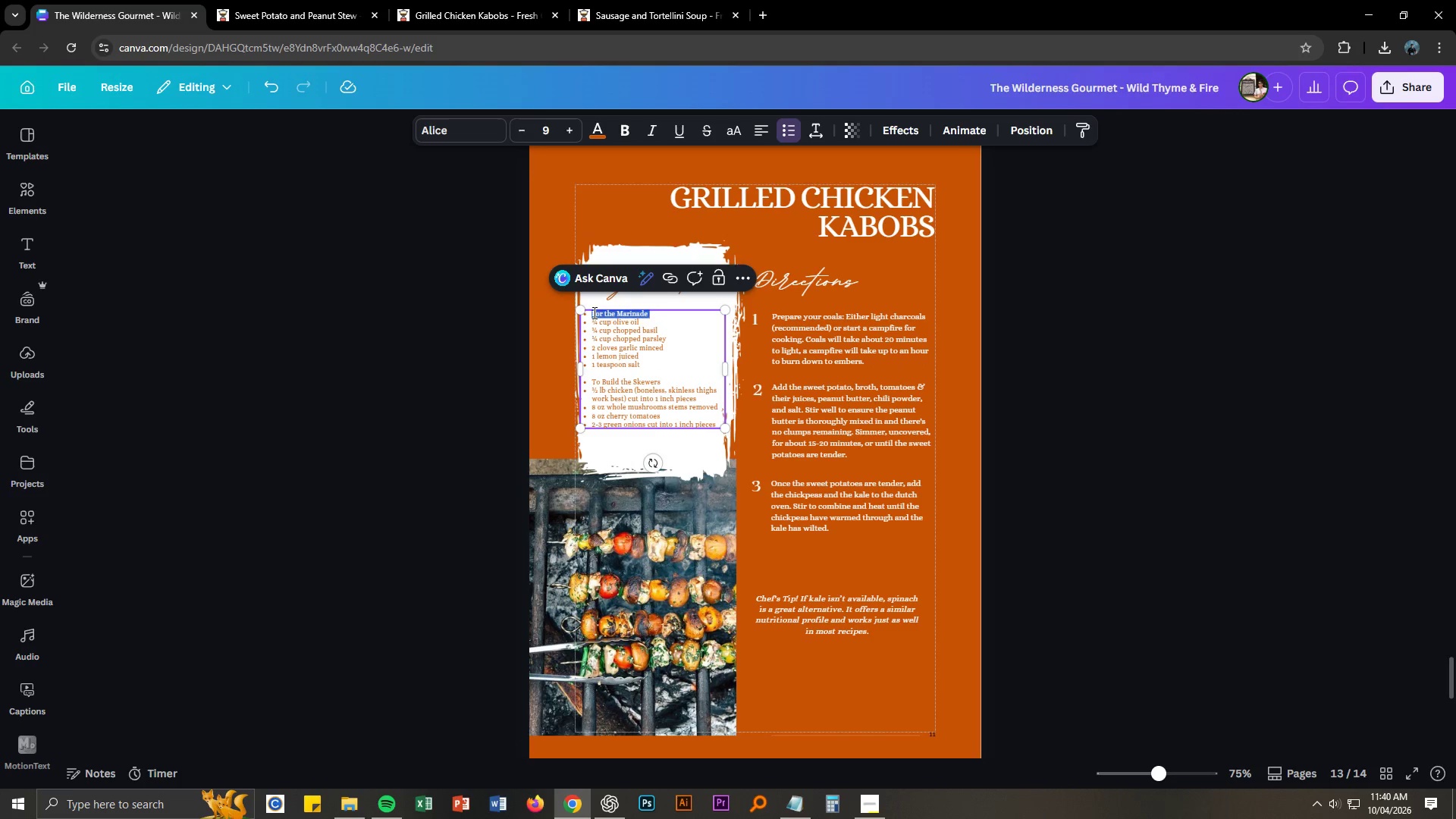 
left_click([592, 312])
 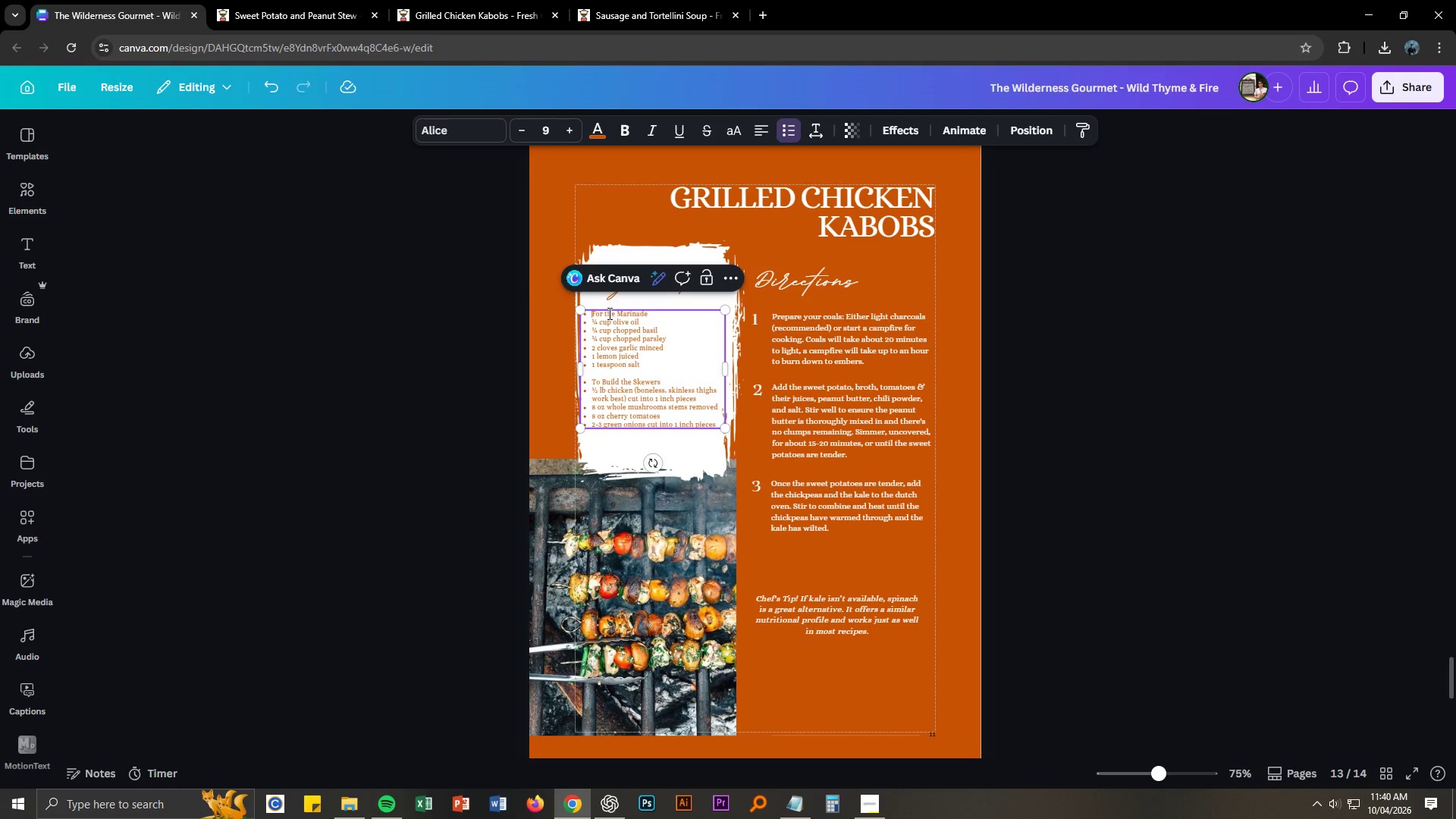 
key(Backspace)
 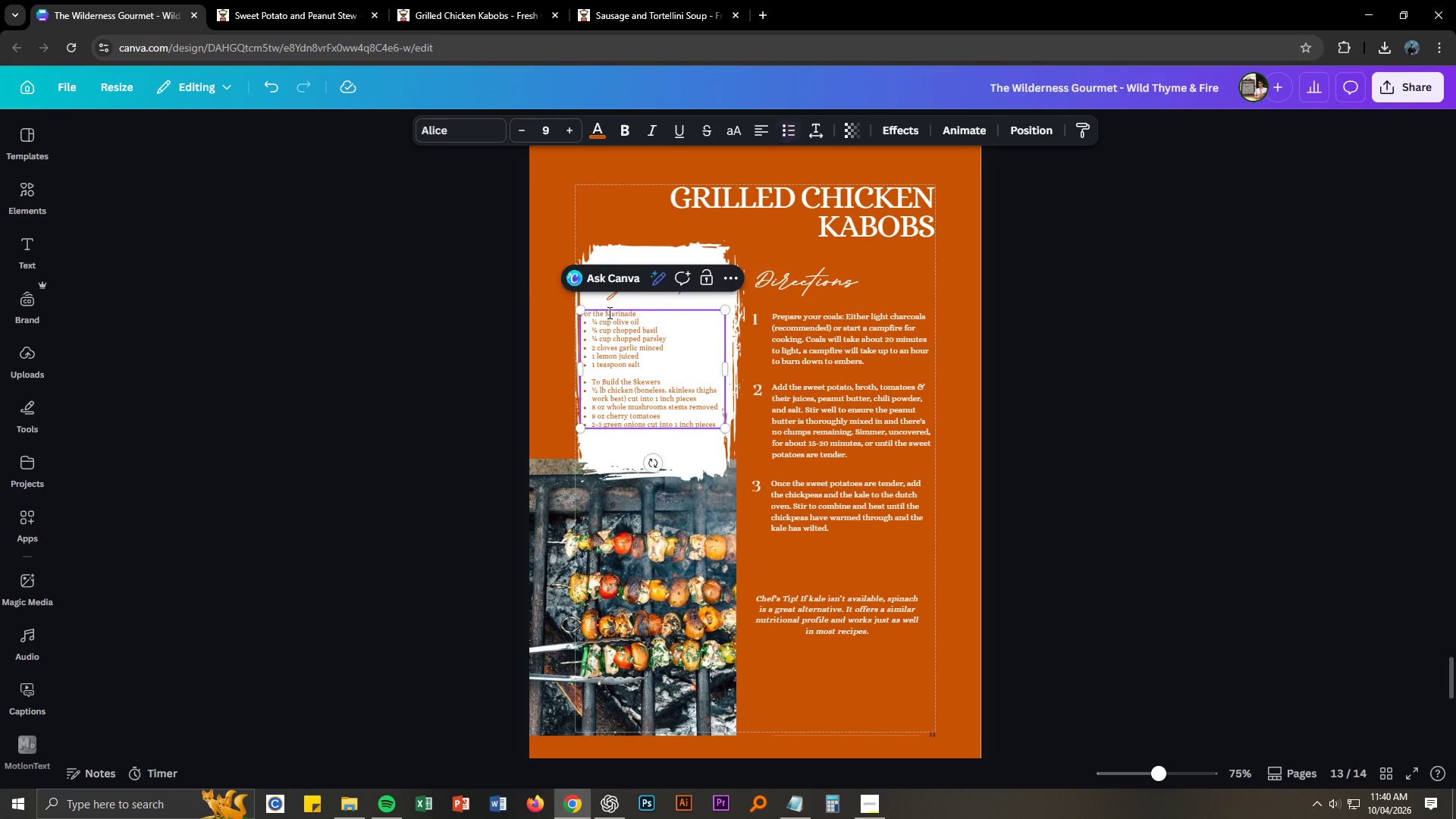 
key(Backspace)
 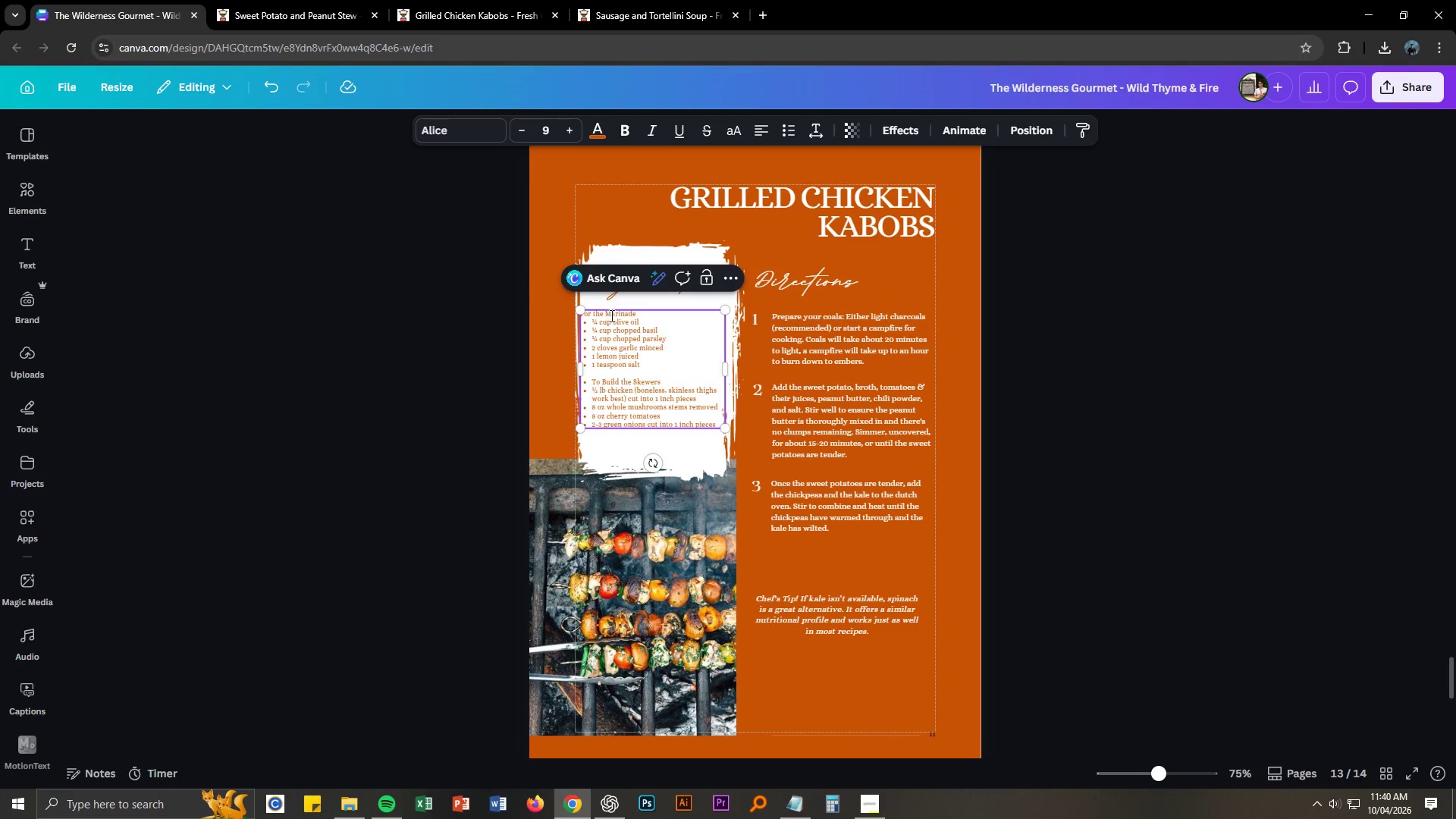 
key(Space)
 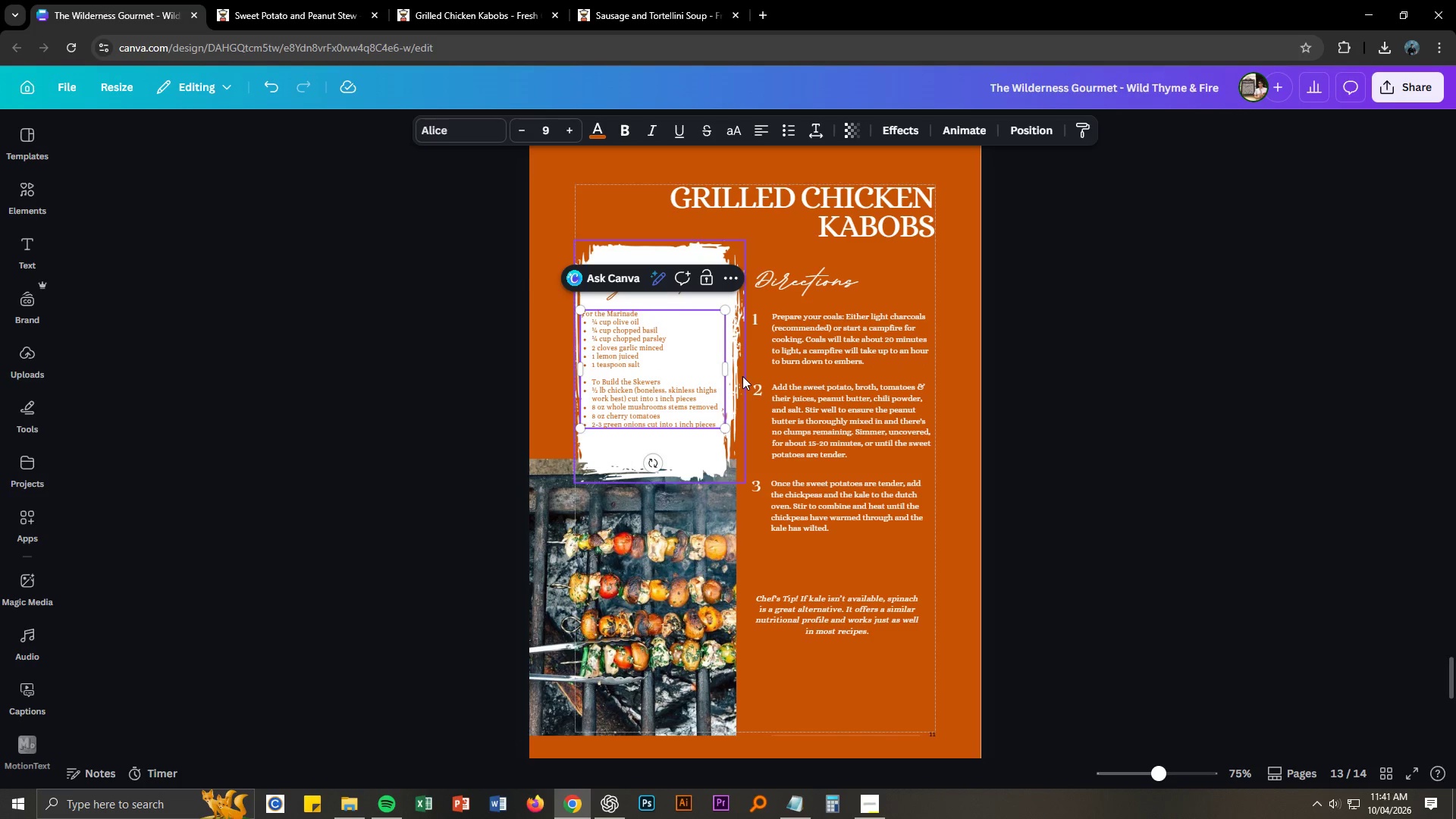 
key(Space)
 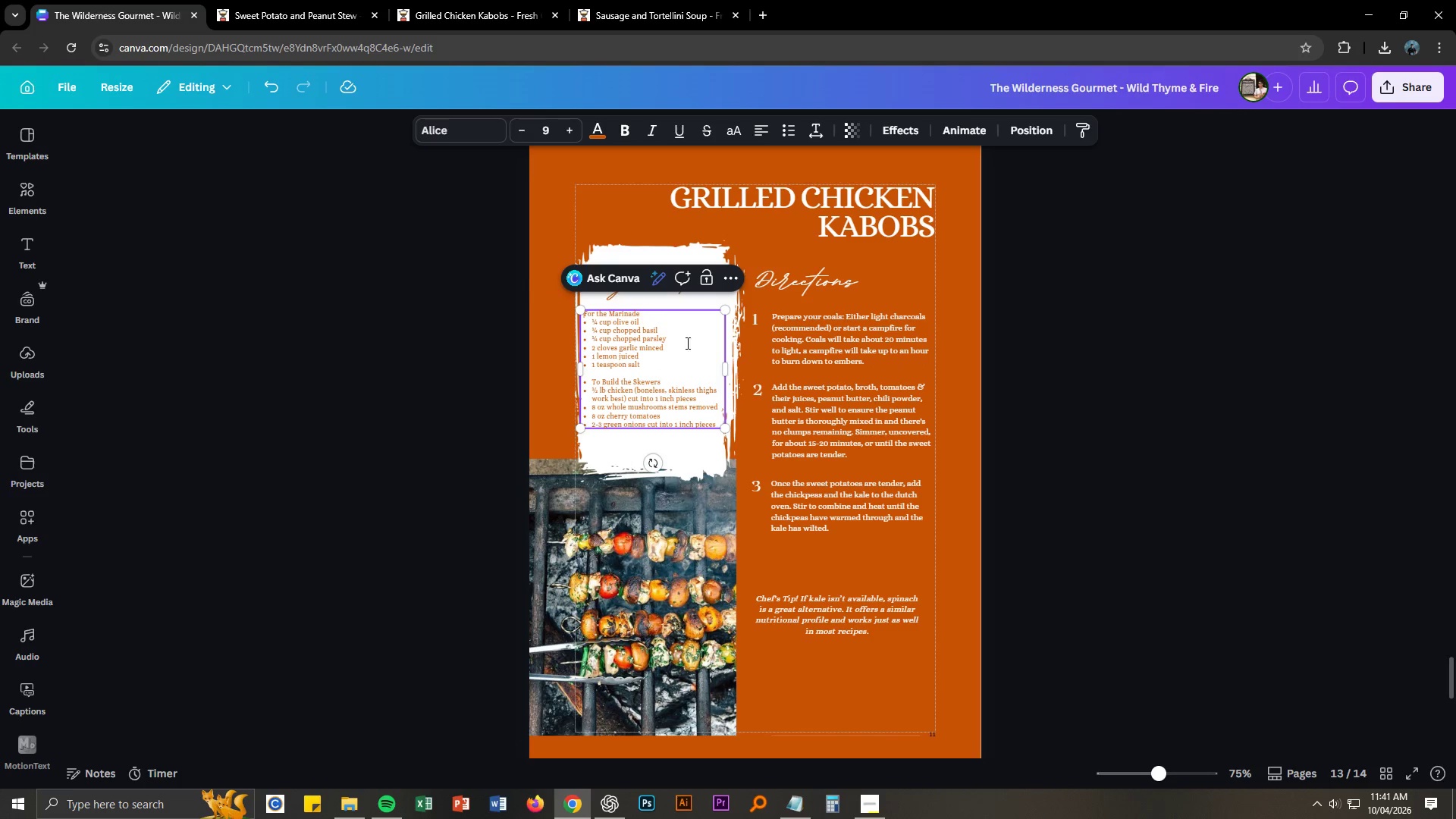 
key(Space)
 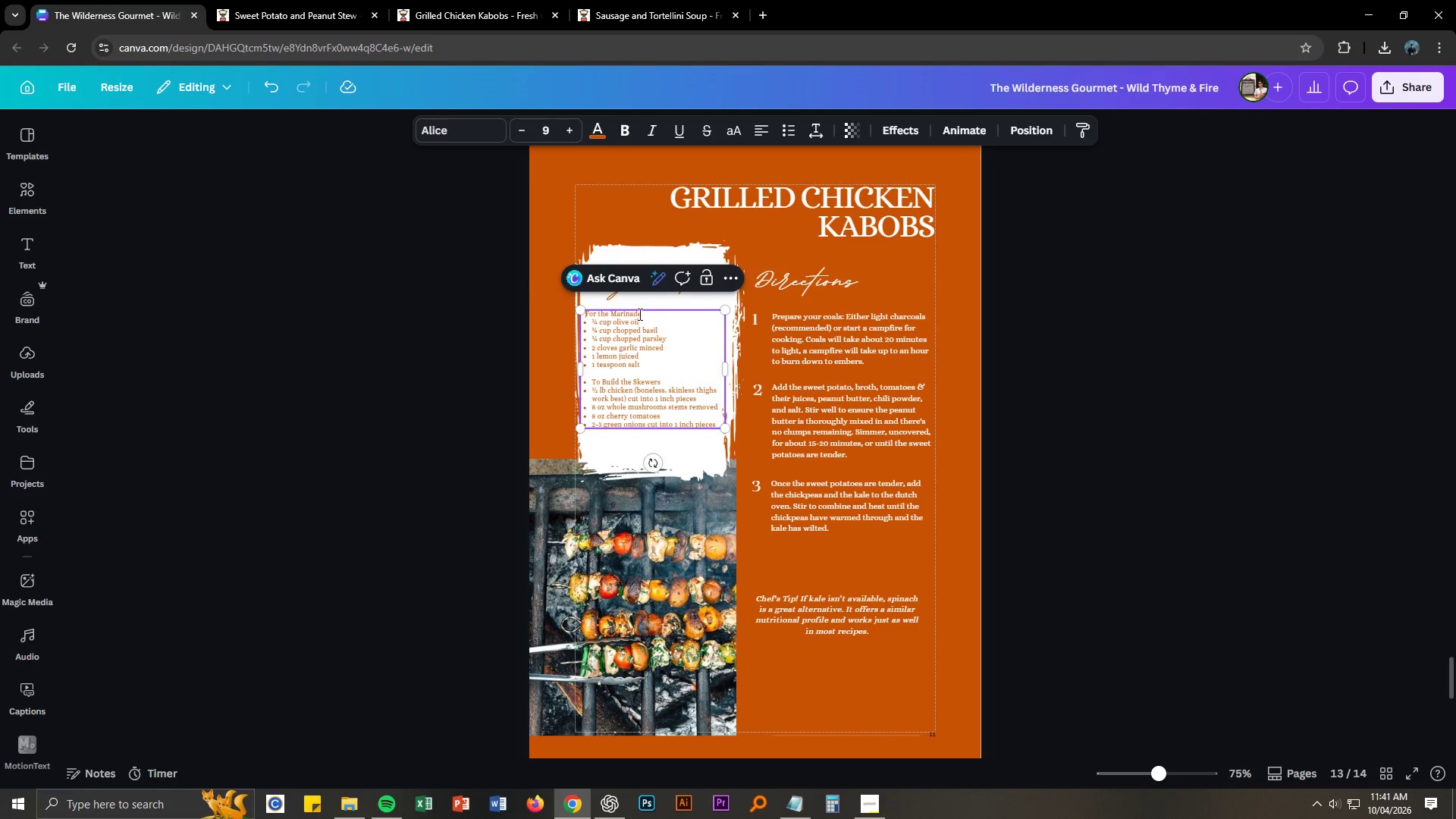 
key(Space)
 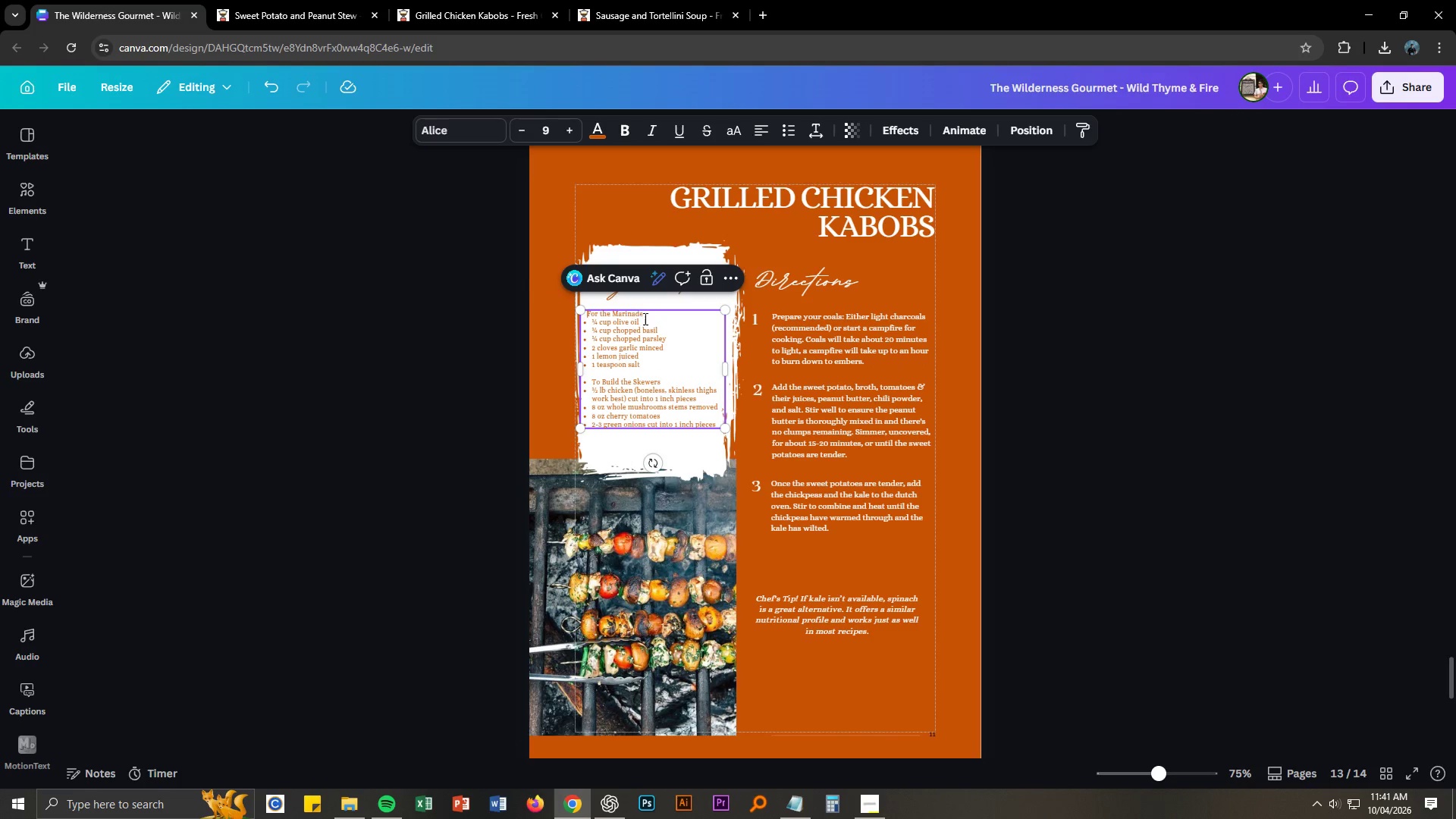 
key(Space)
 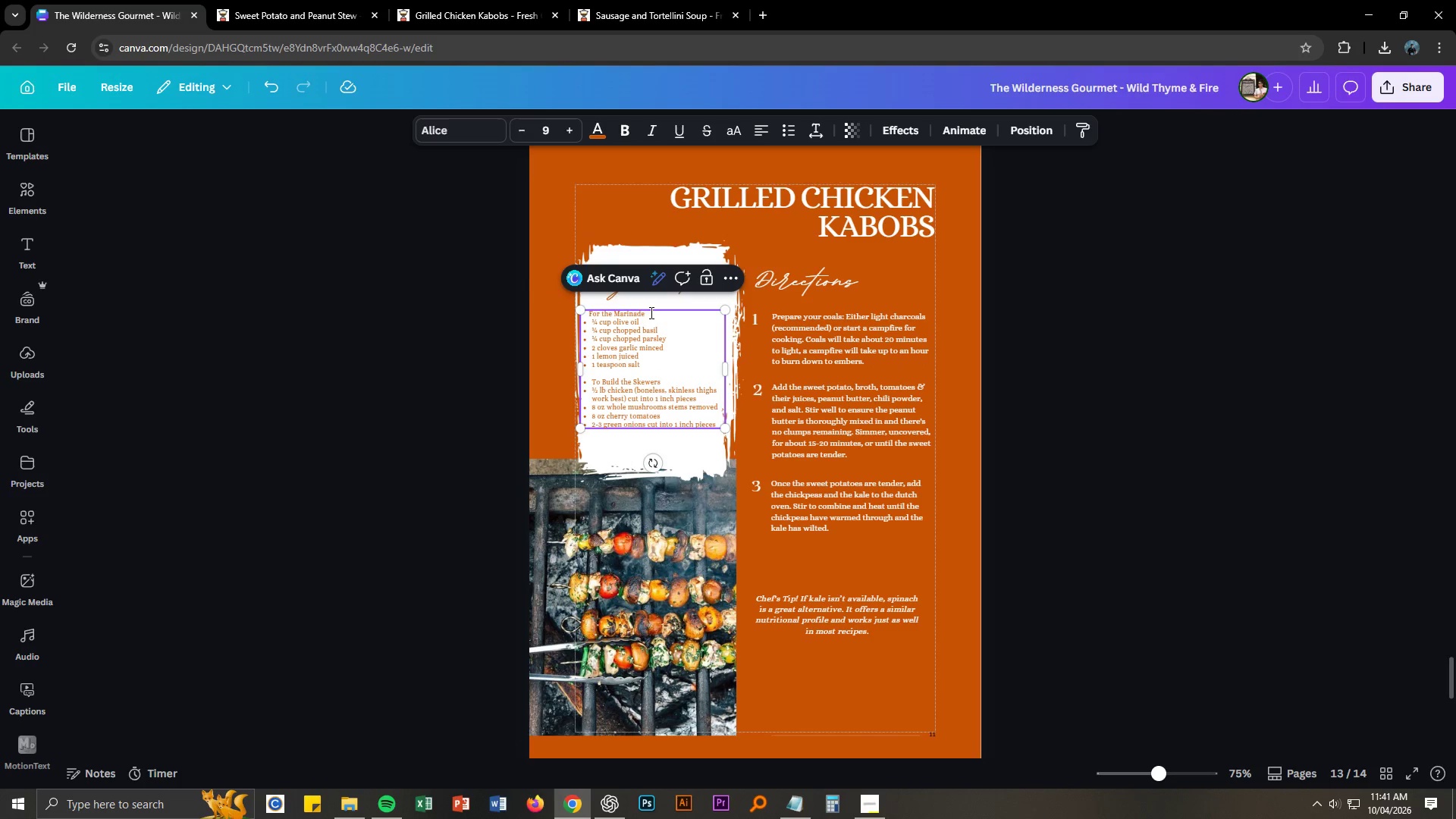 
left_click_drag(start_coordinate=[651, 312], to_coordinate=[591, 309])
 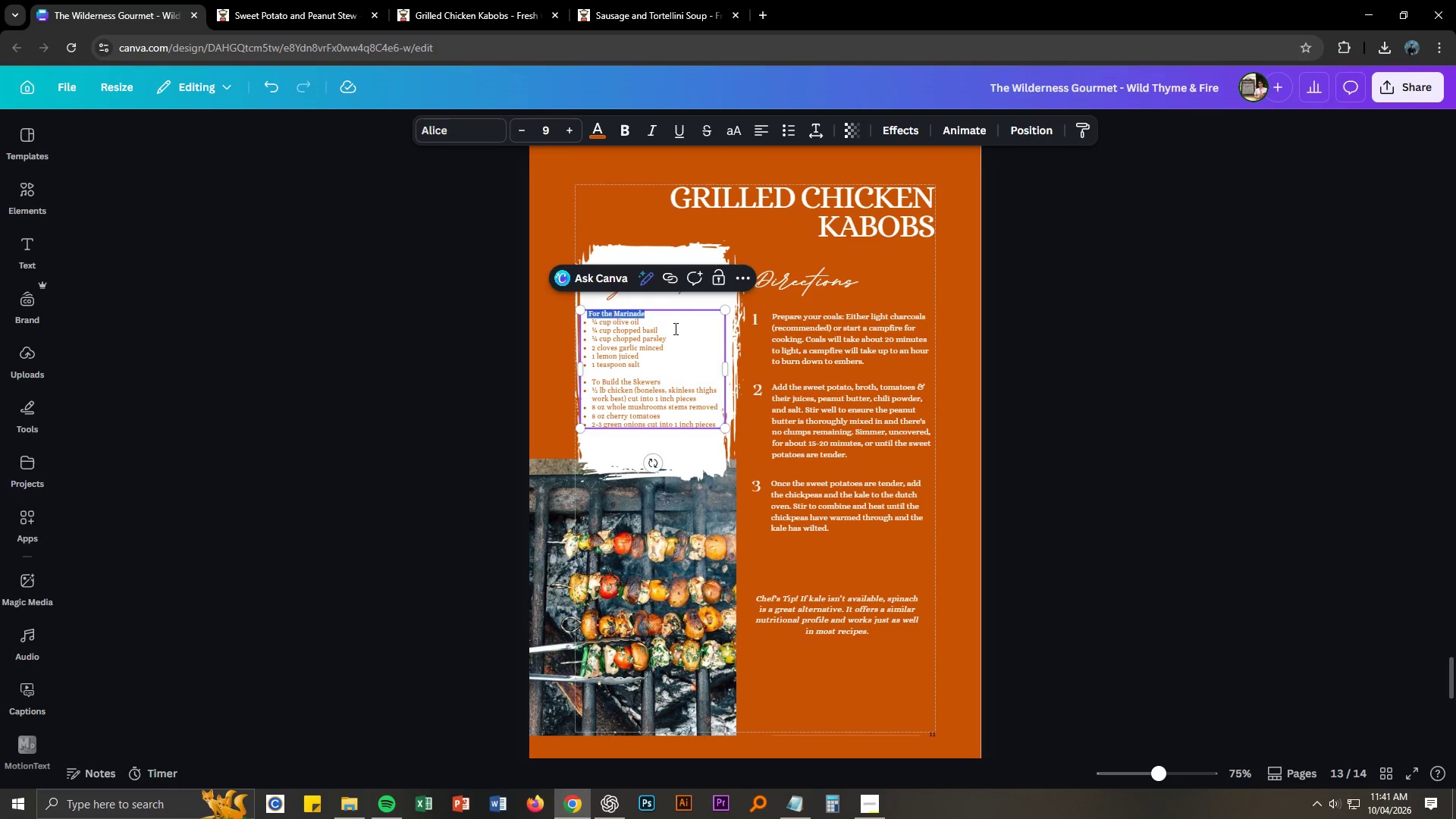 
key(Control+ControlLeft)
 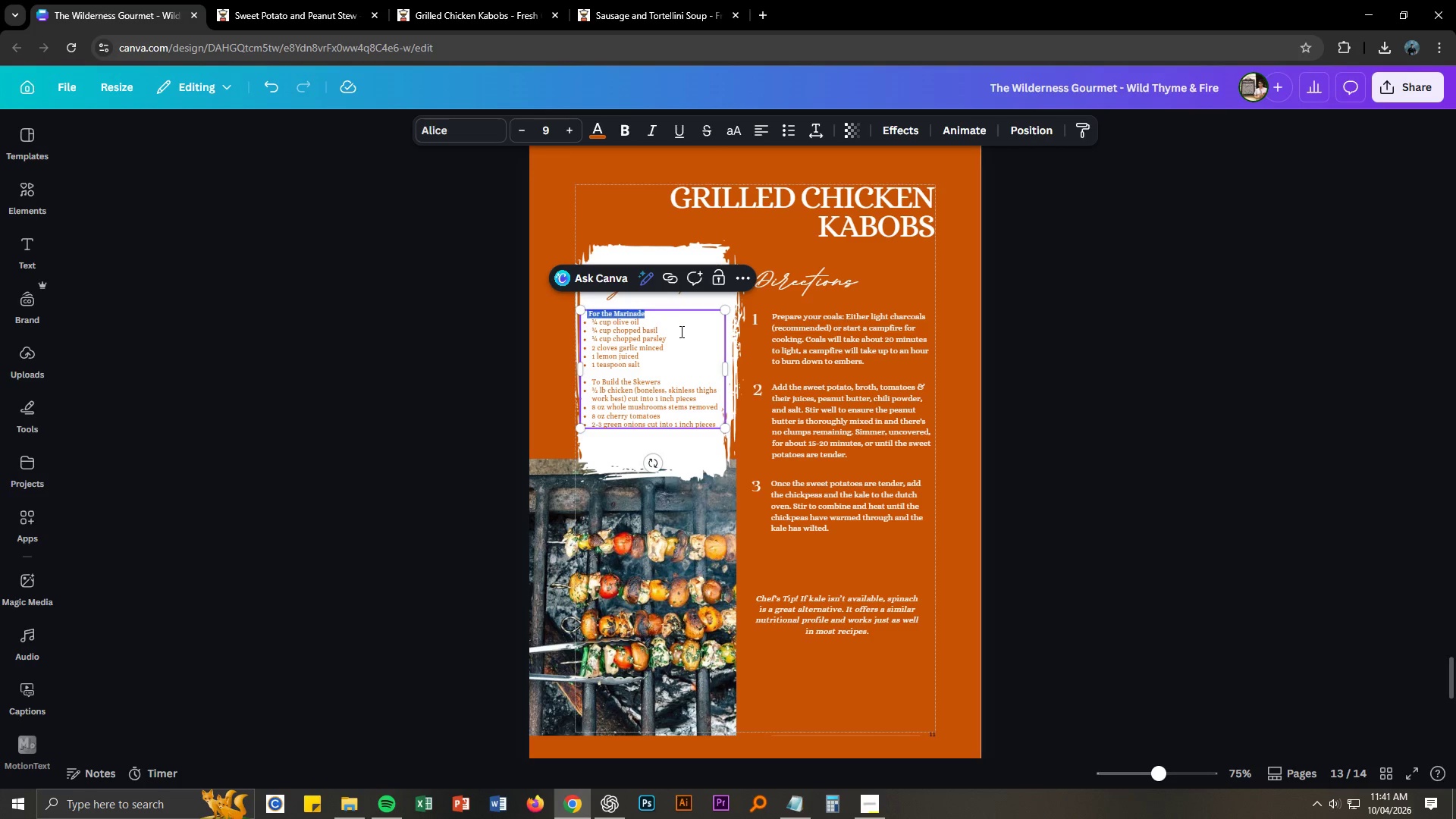 
key(Control+B)
 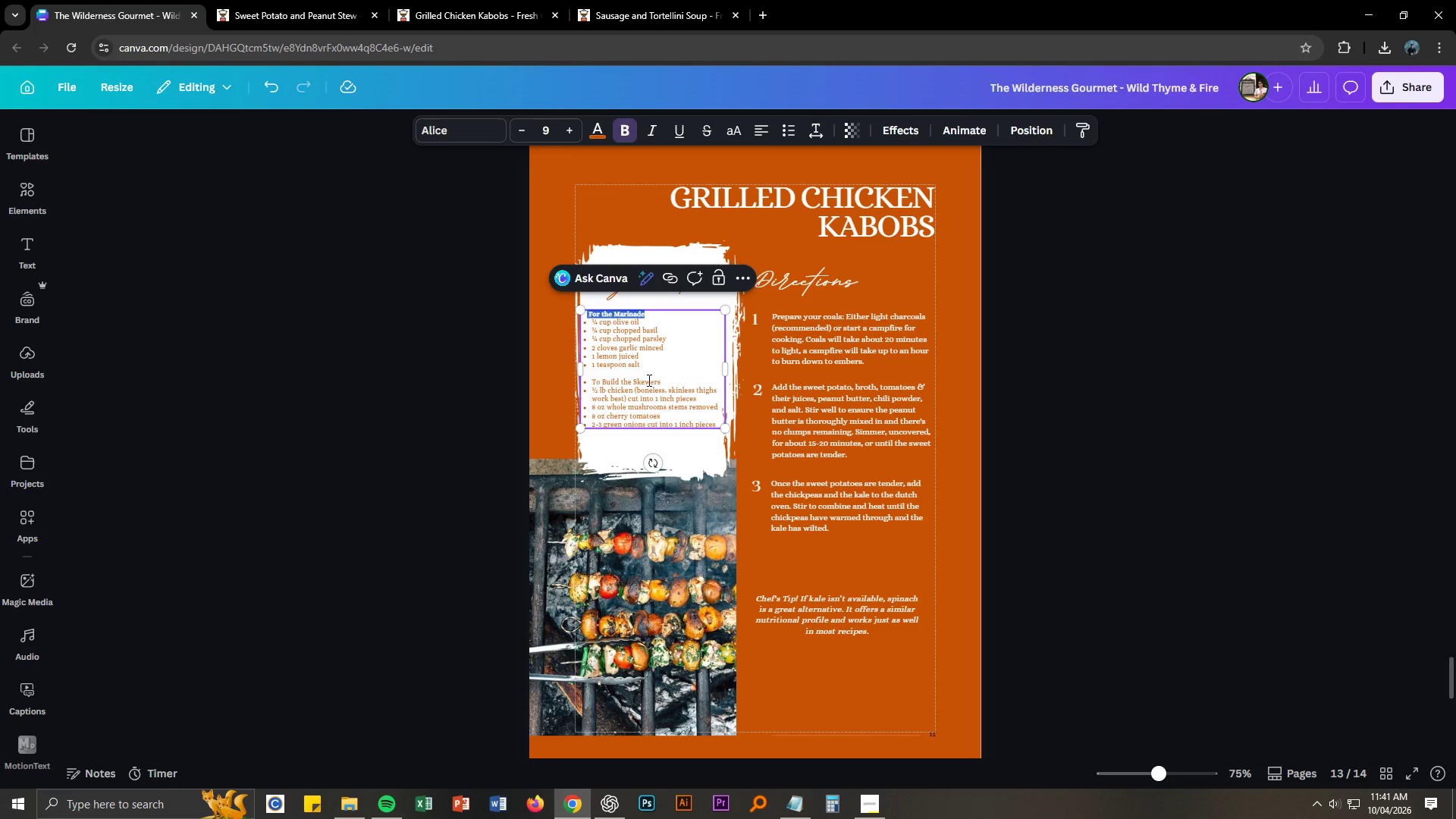 
left_click([647, 380])
 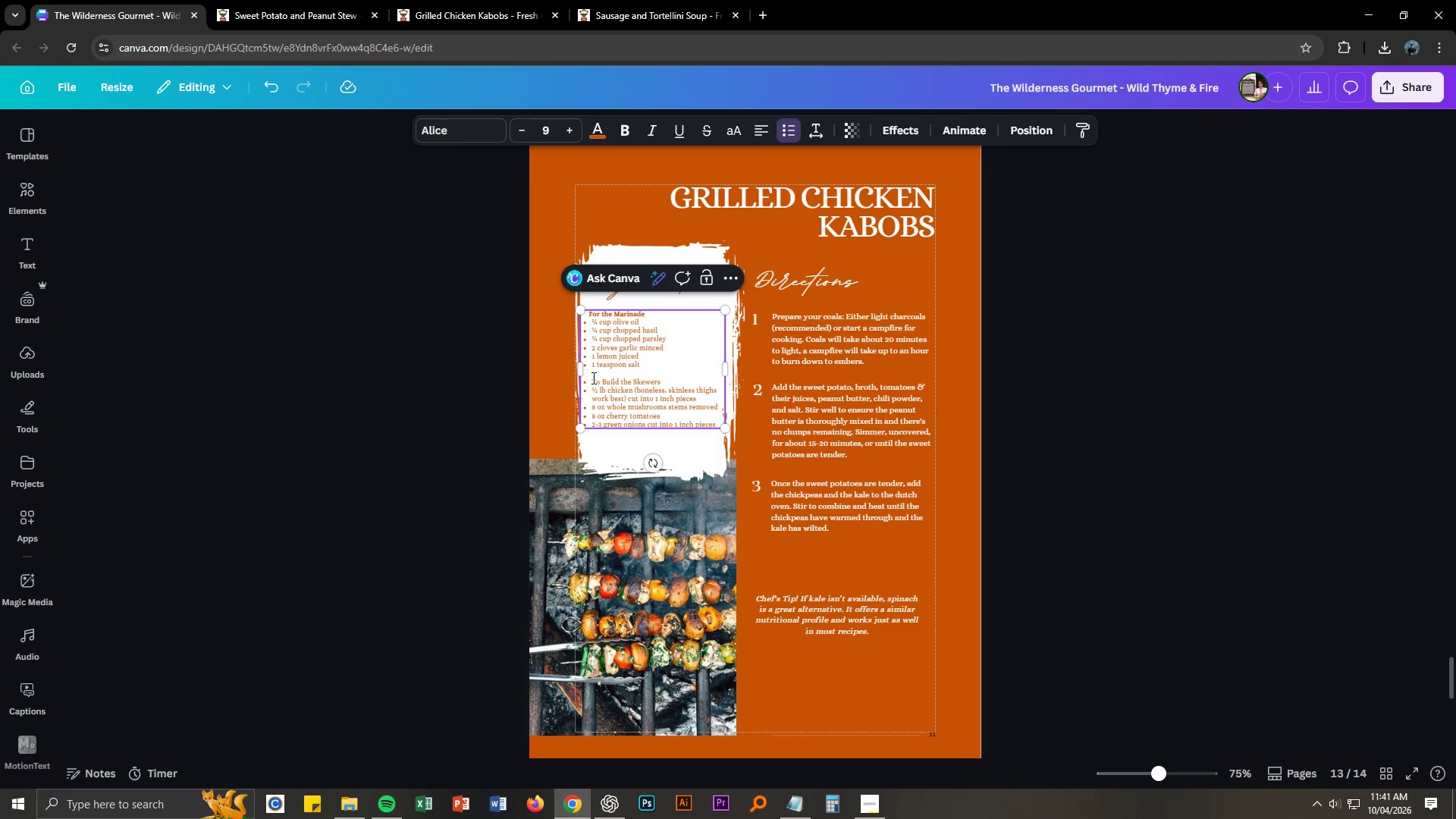 
left_click([592, 378])
 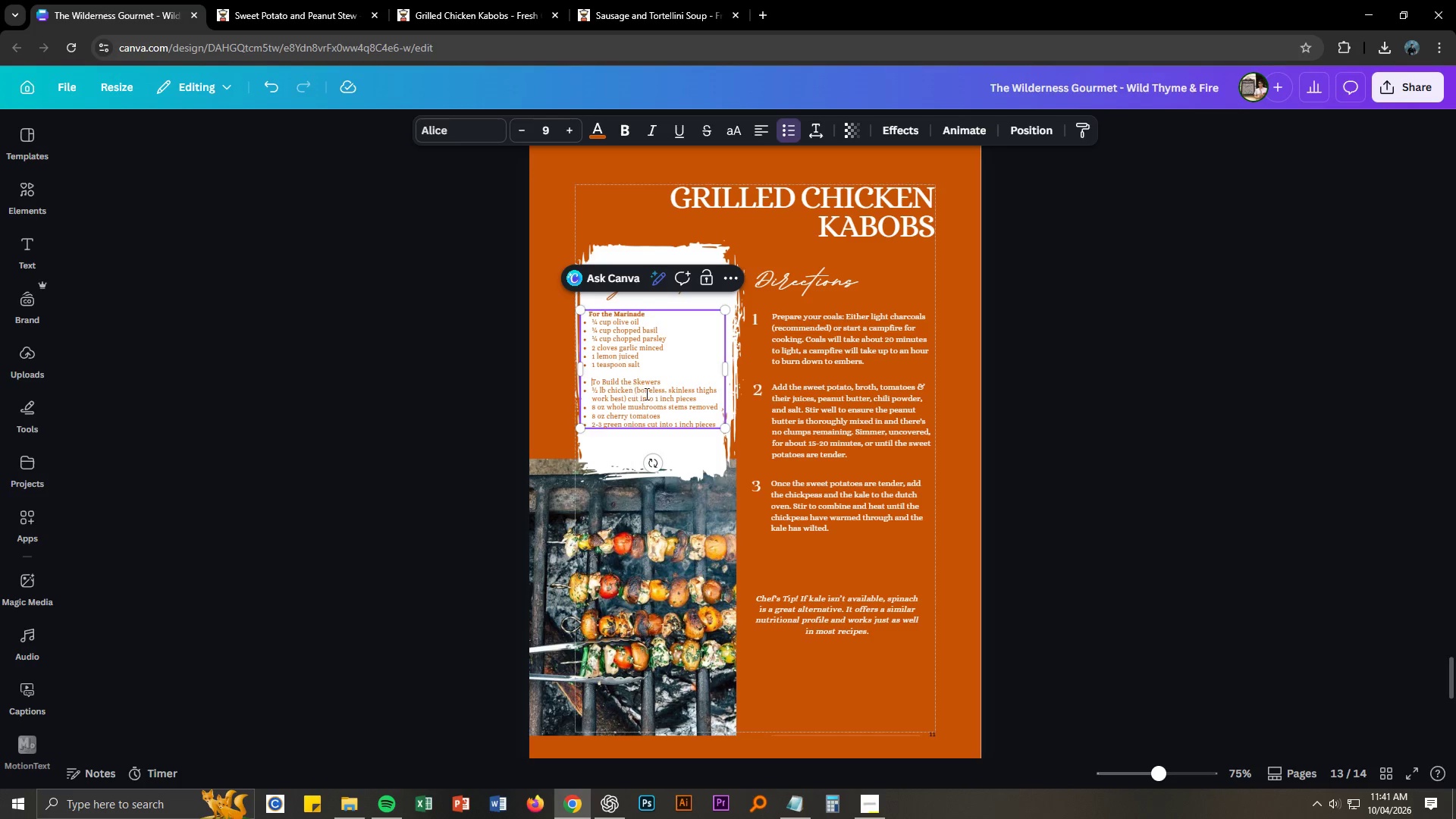 
key(Backspace)
 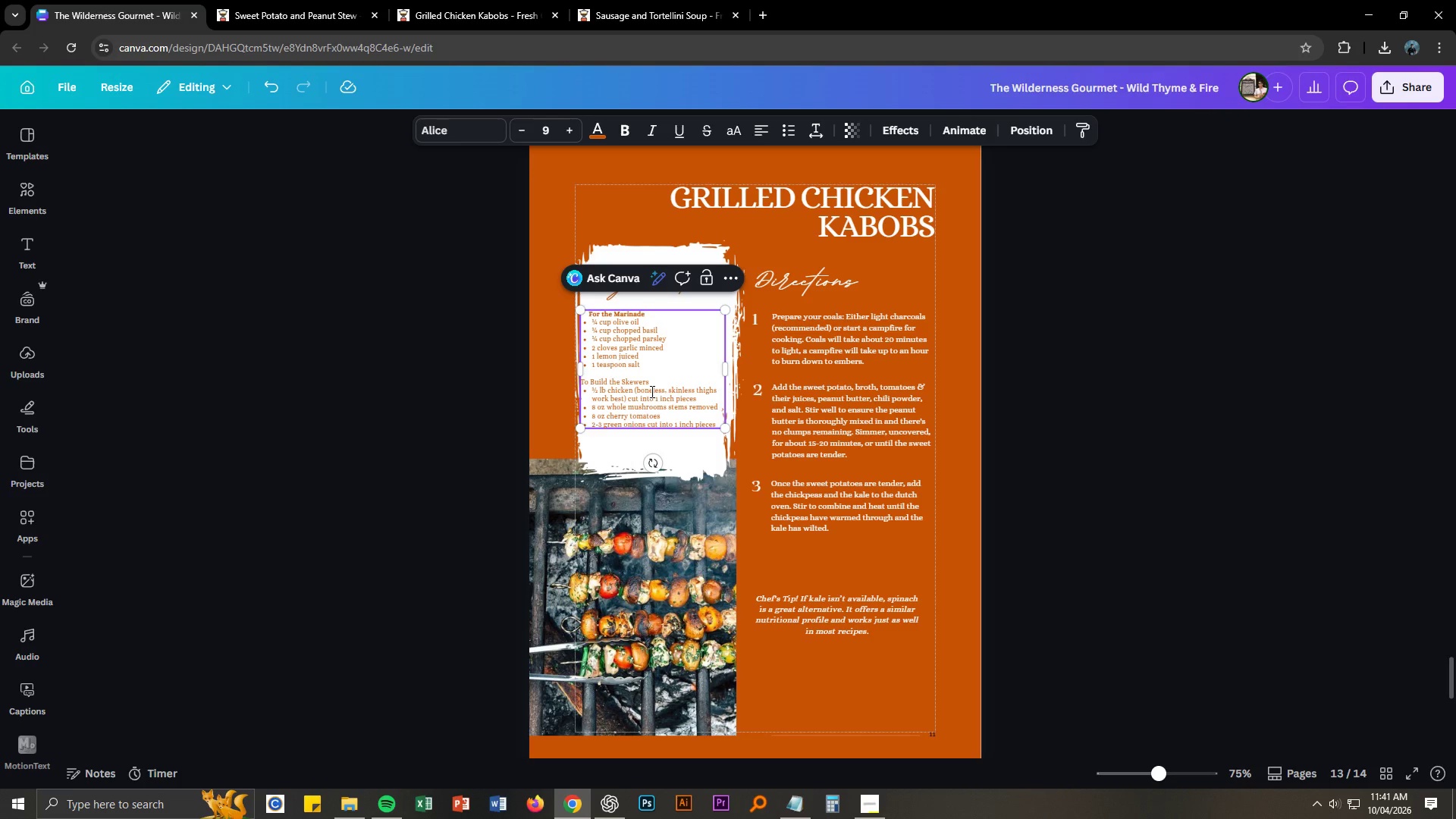 
key(Space)
 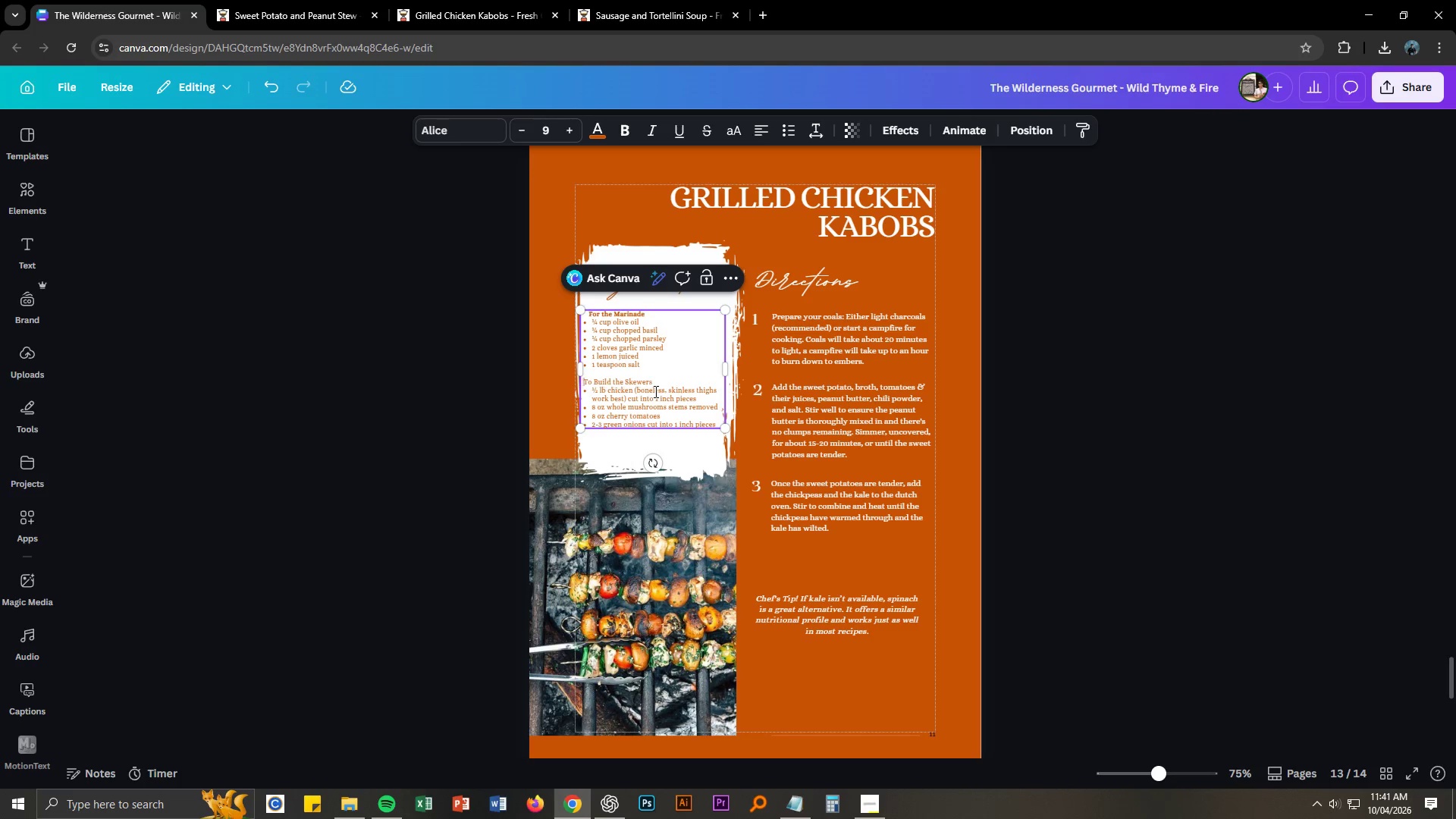 
key(Space)
 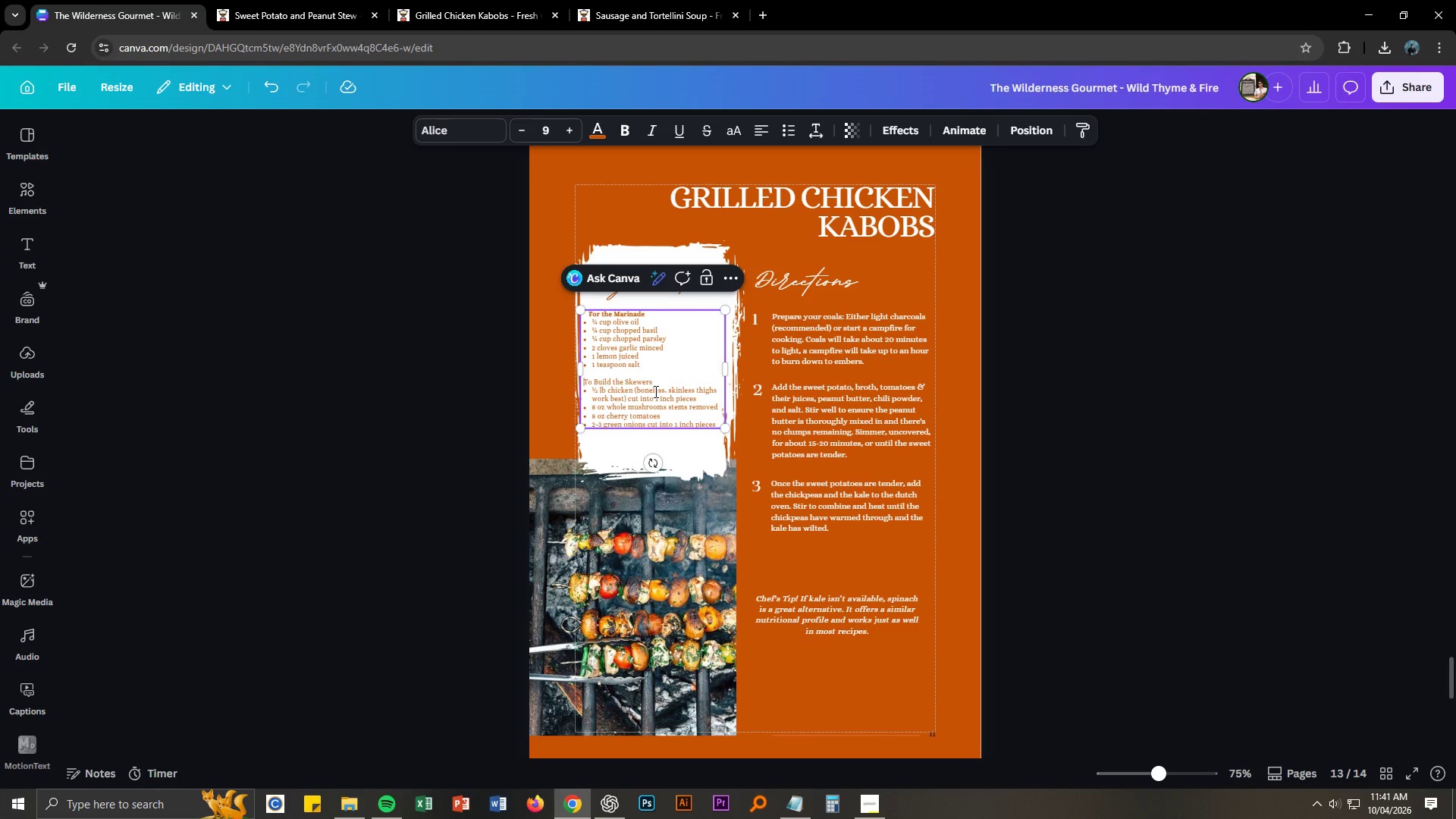 
key(Space)
 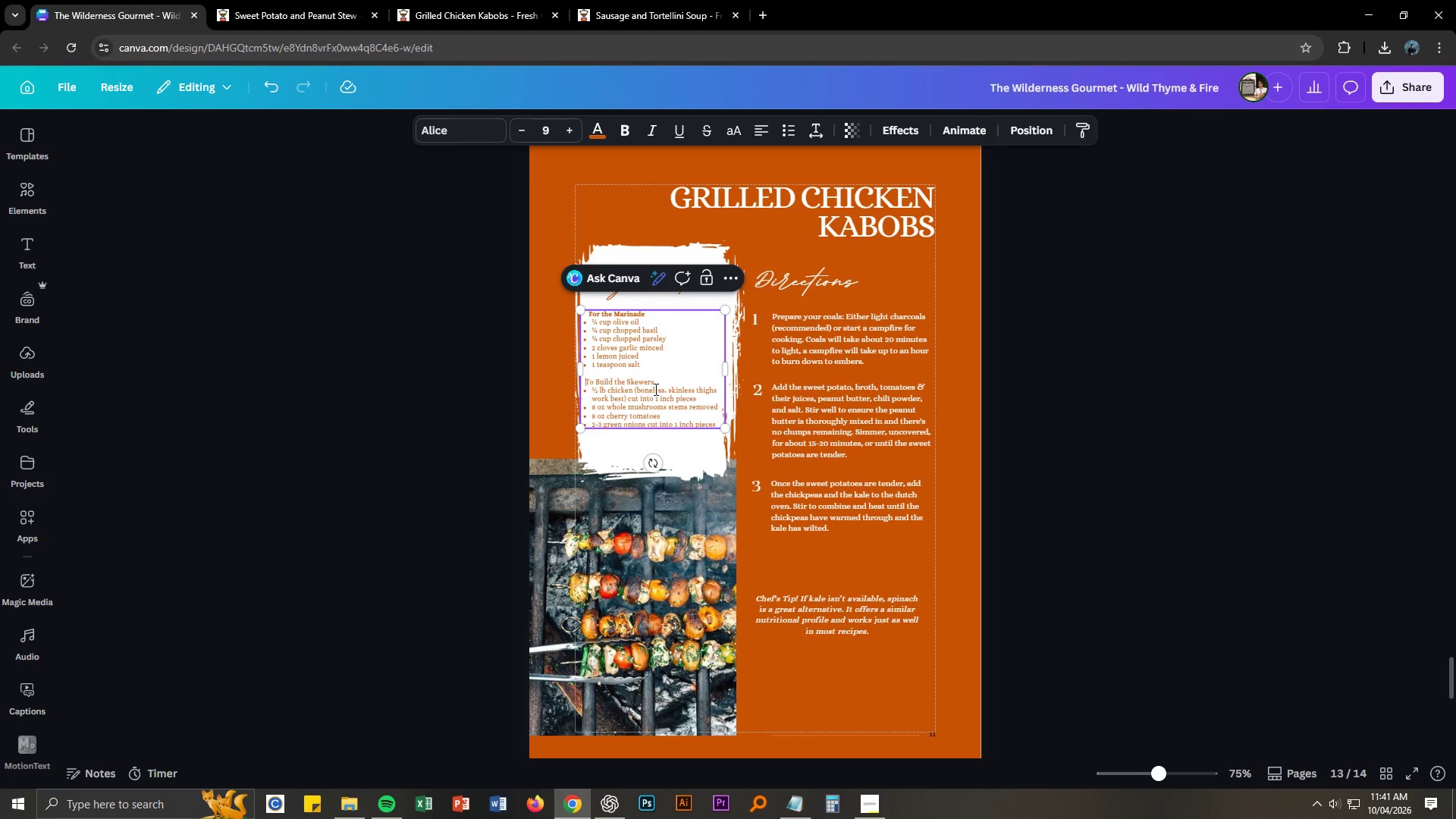 
key(Space)
 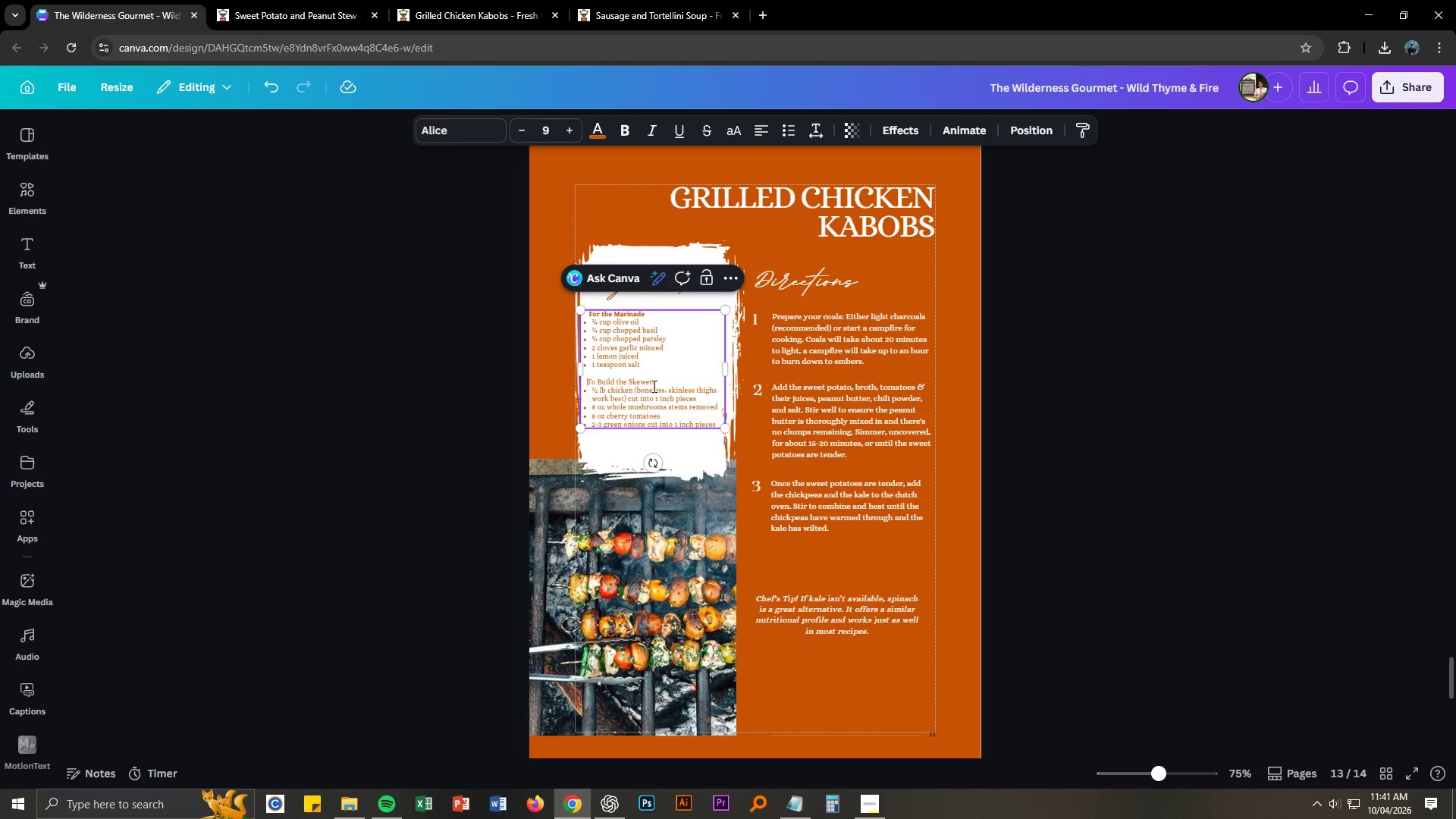 
key(Space)
 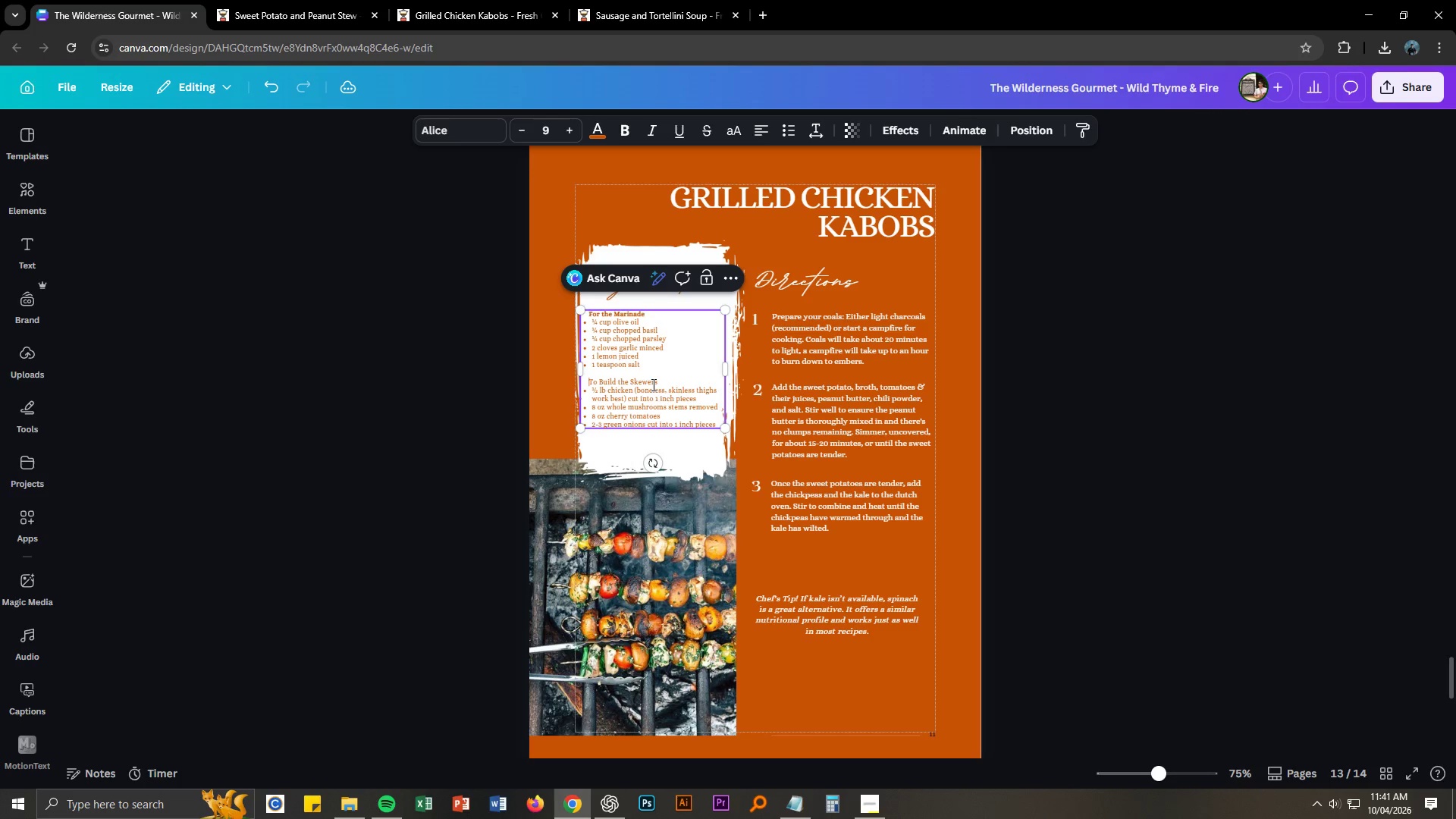 
key(Space)
 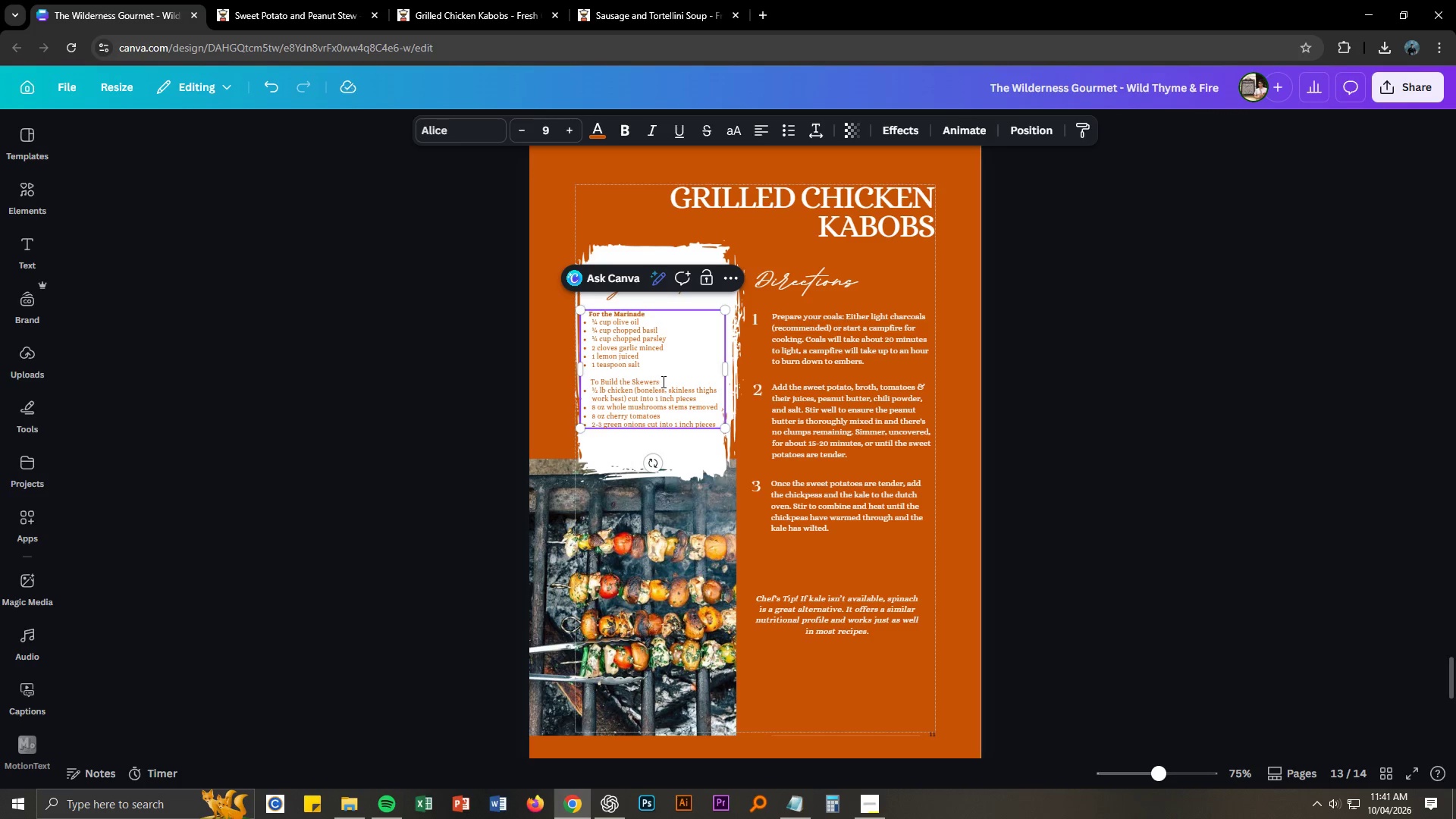 
left_click_drag(start_coordinate=[662, 381], to_coordinate=[591, 380])
 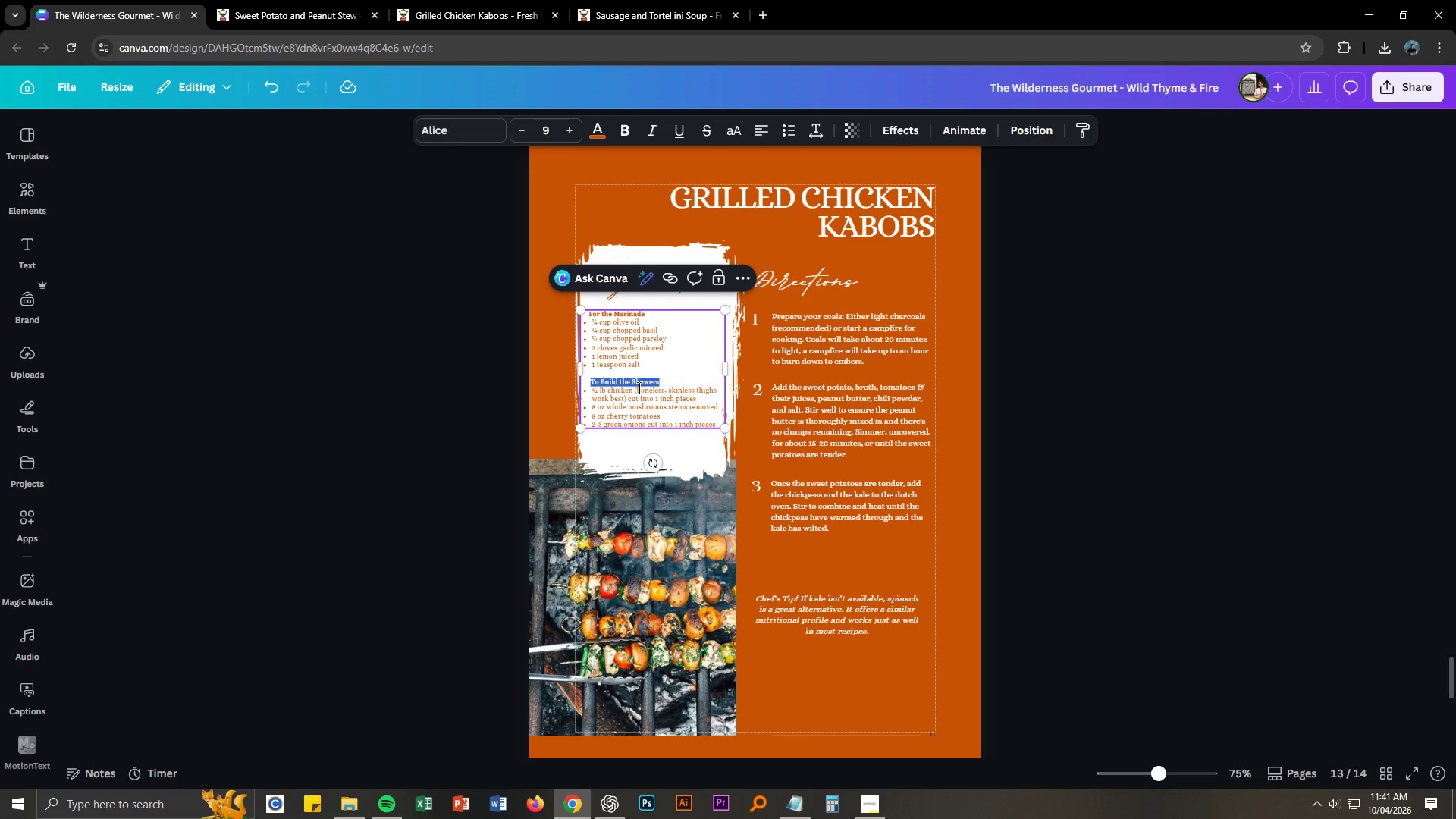 
key(Control+ControlLeft)
 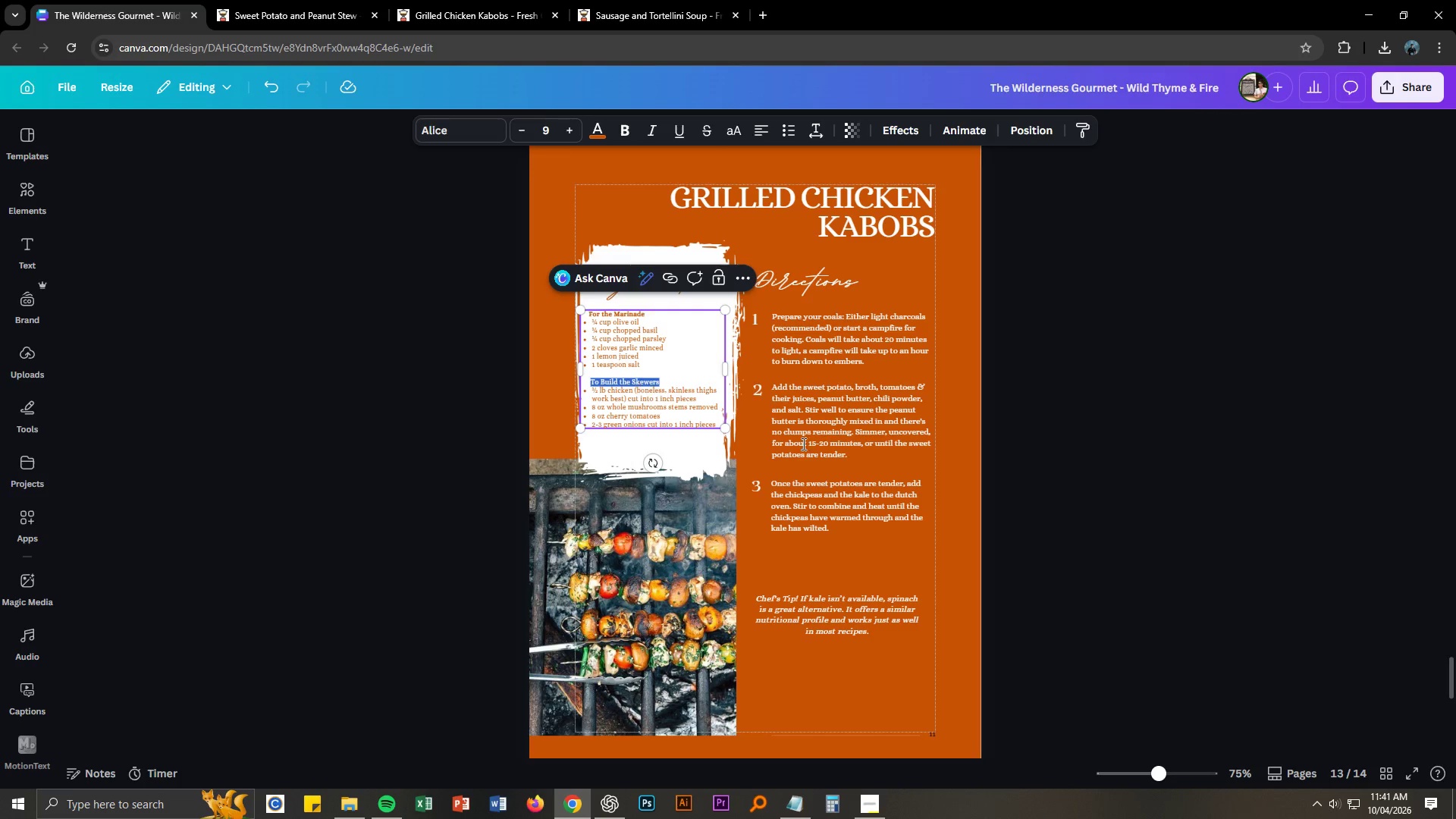 
key(Control+B)
 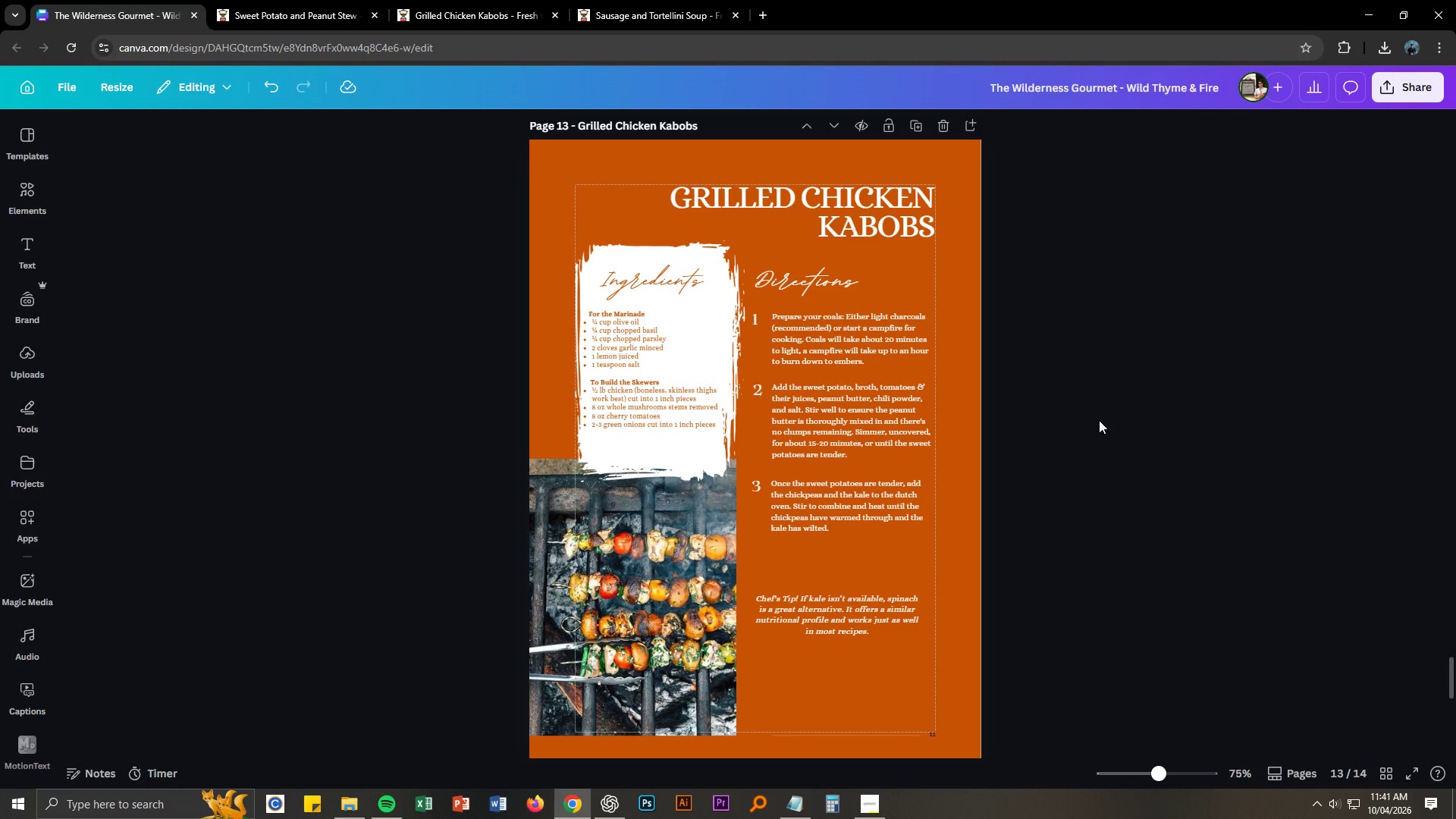 
left_click_drag(start_coordinate=[871, 626], to_coordinate=[871, 710])
 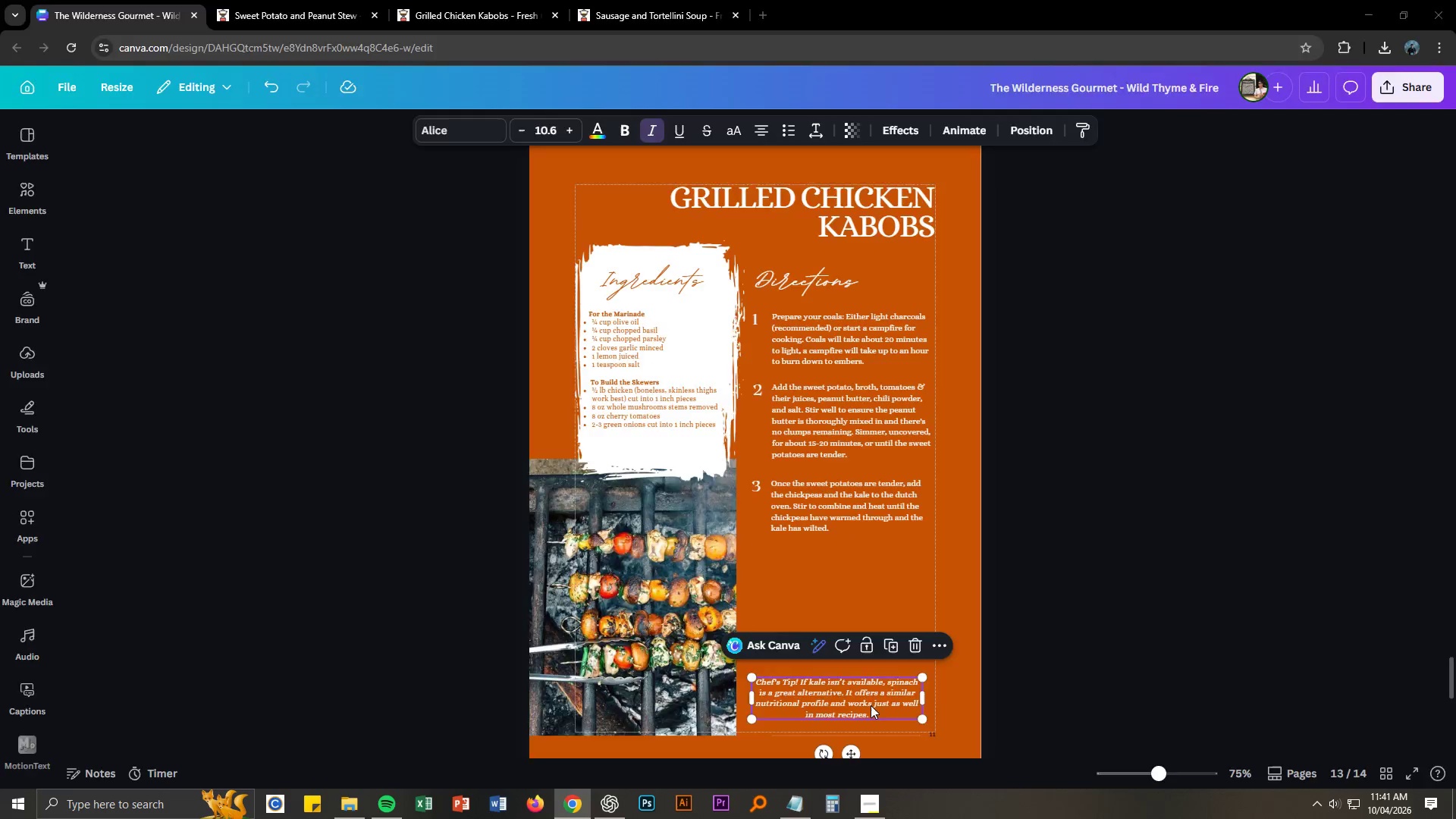 
key(Alt+AltLeft)
 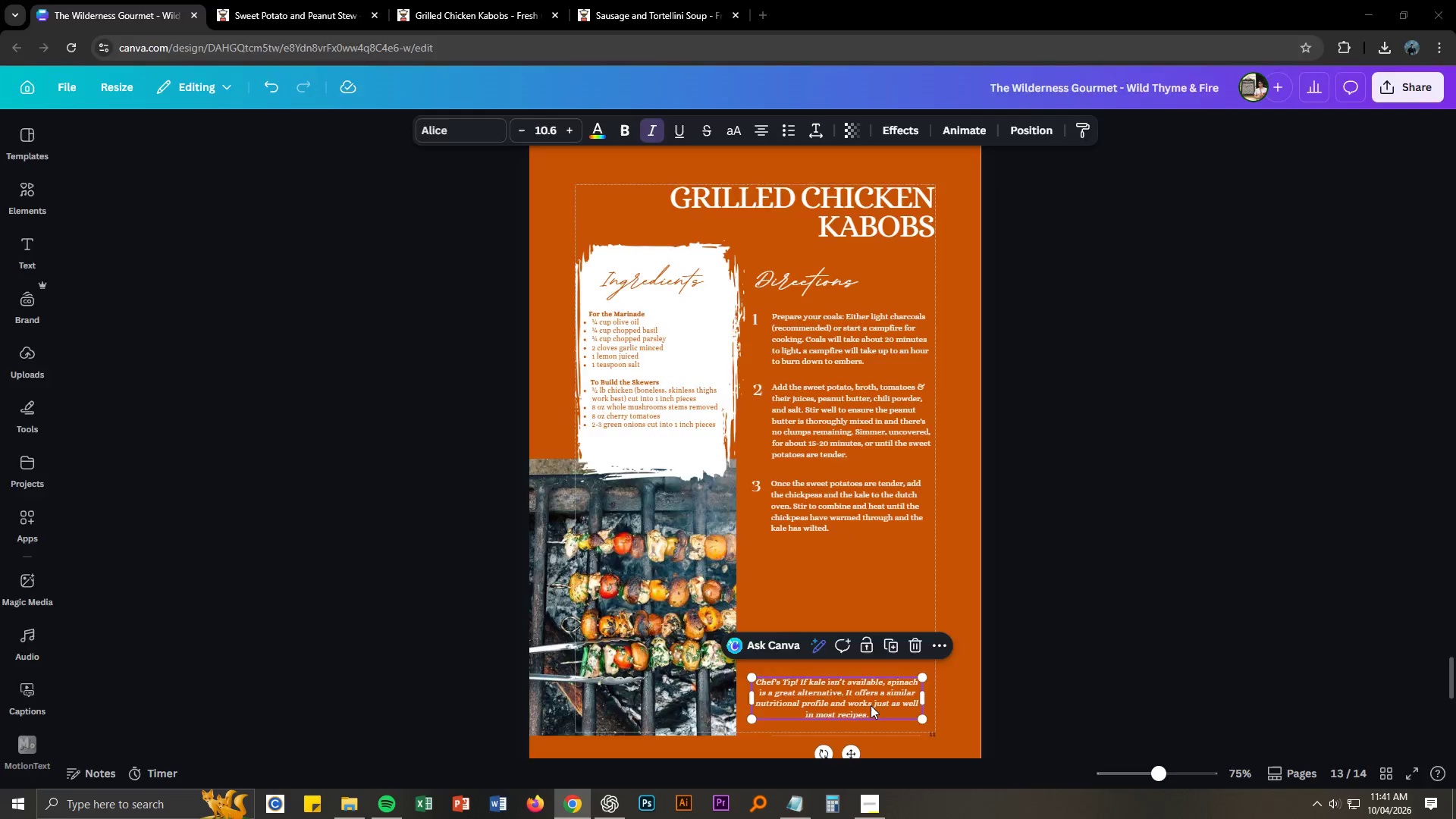 
key(Alt+Tab)
 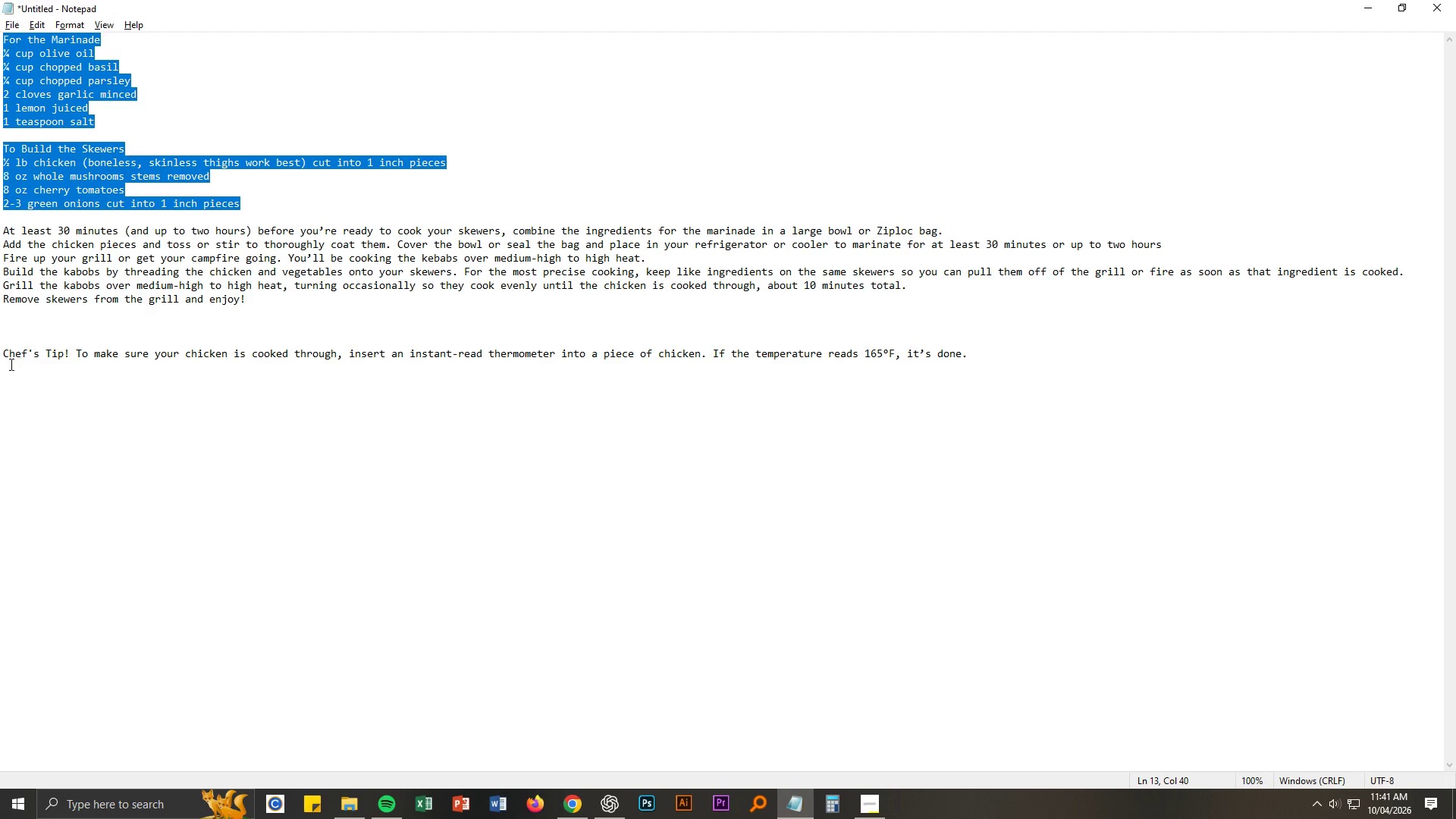 
left_click_drag(start_coordinate=[2, 353], to_coordinate=[982, 367])
 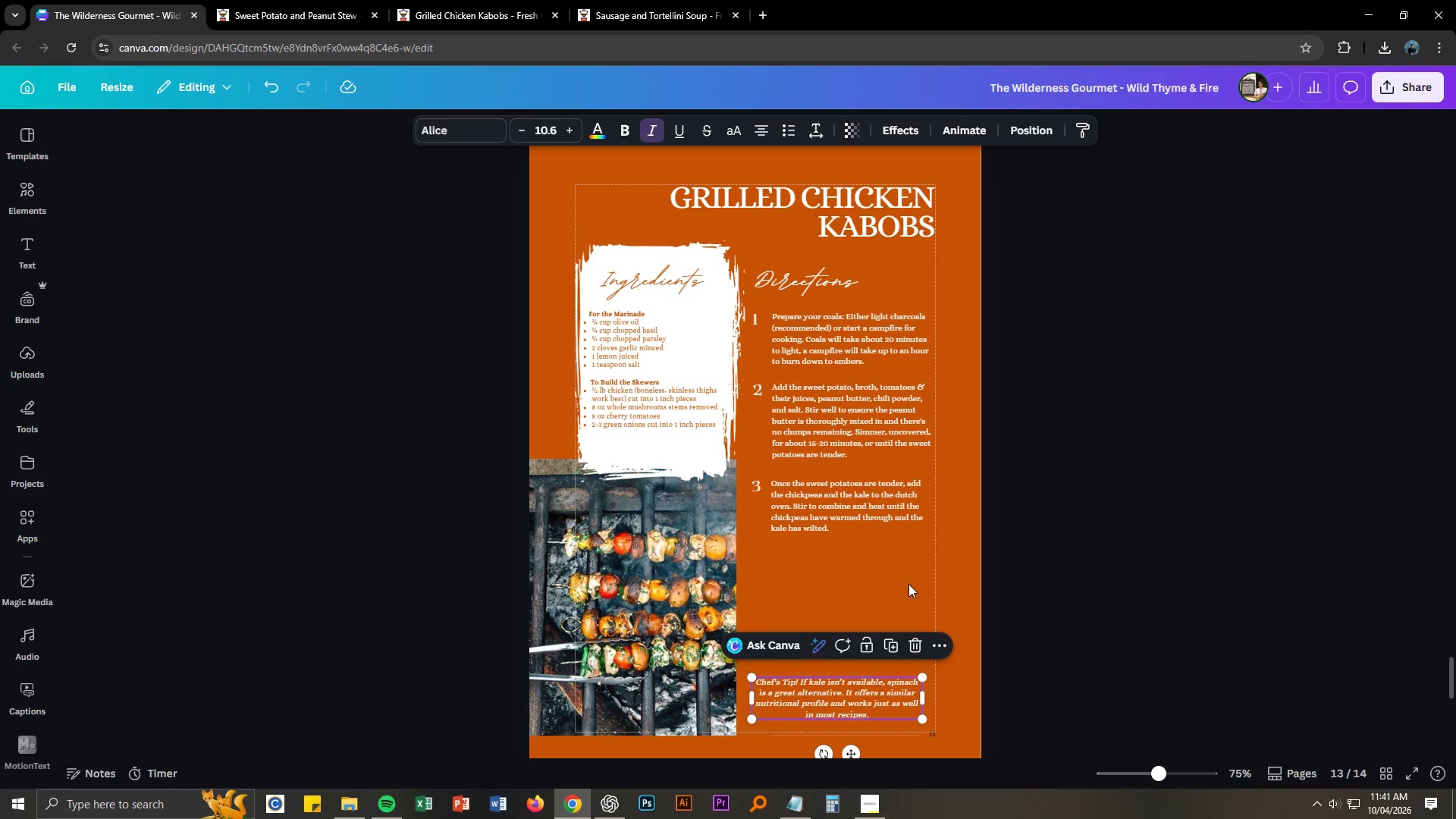 
key(Control+ControlLeft)
 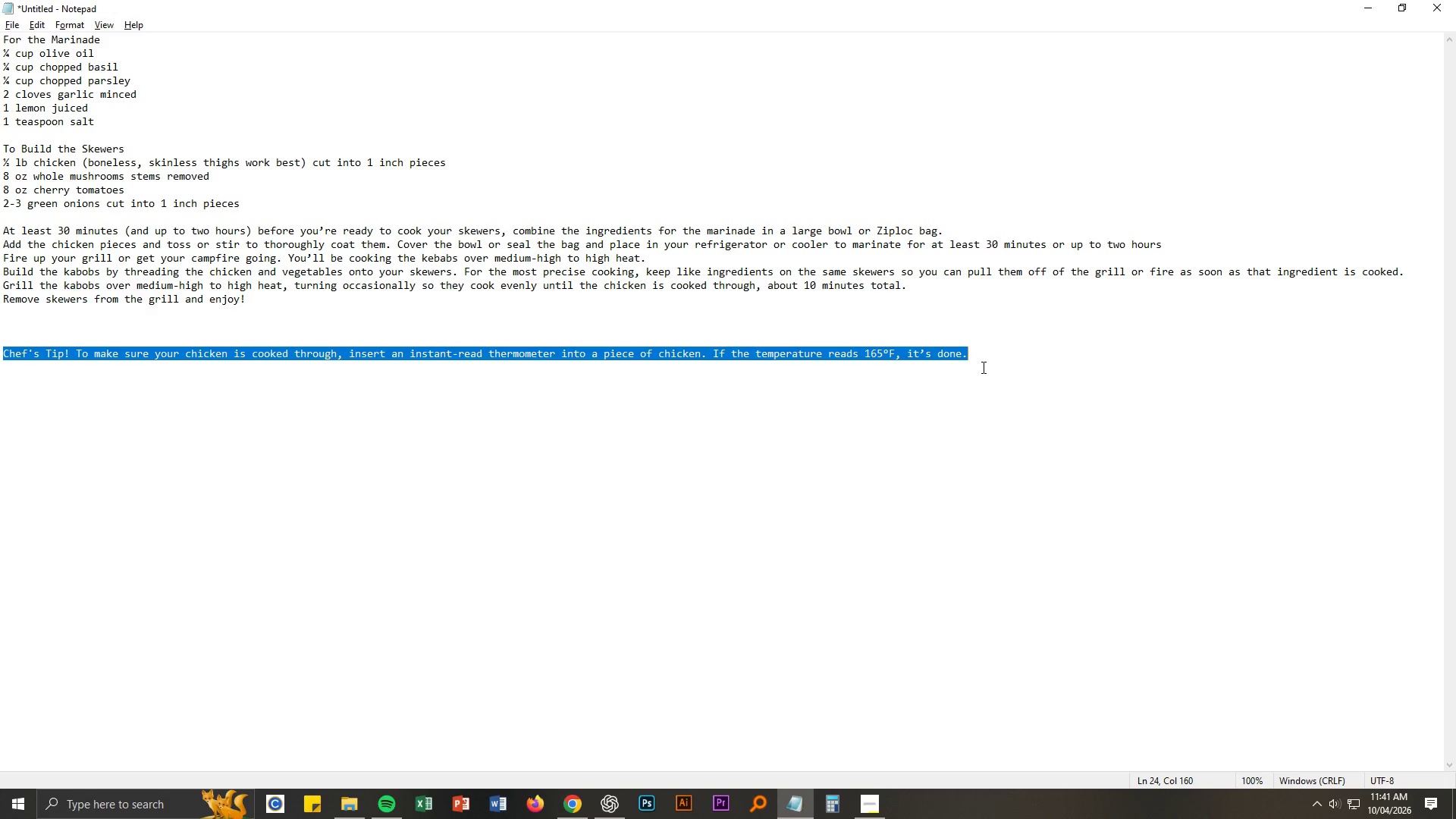 
key(Control+C)
 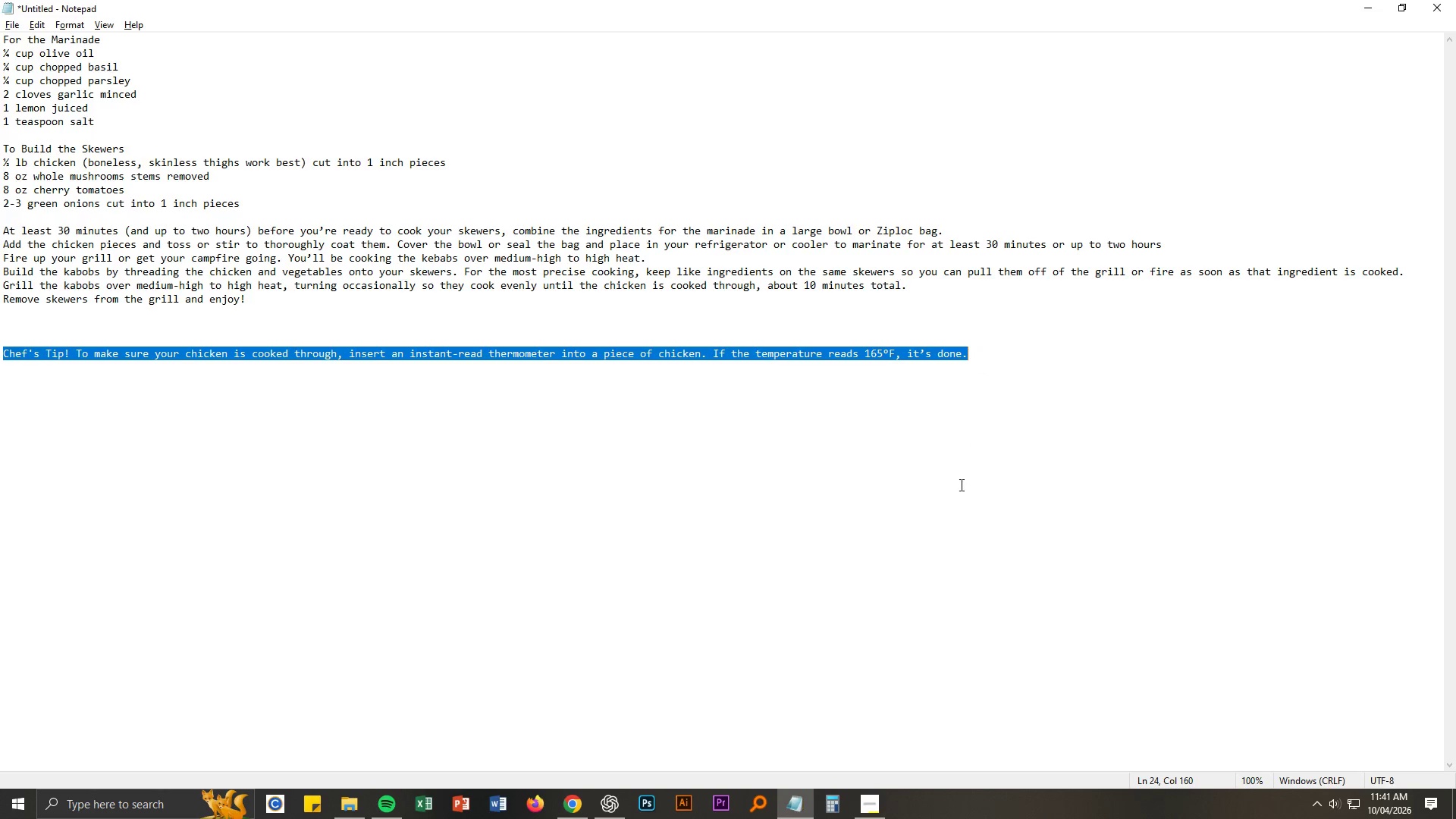 
key(Alt+AltLeft)
 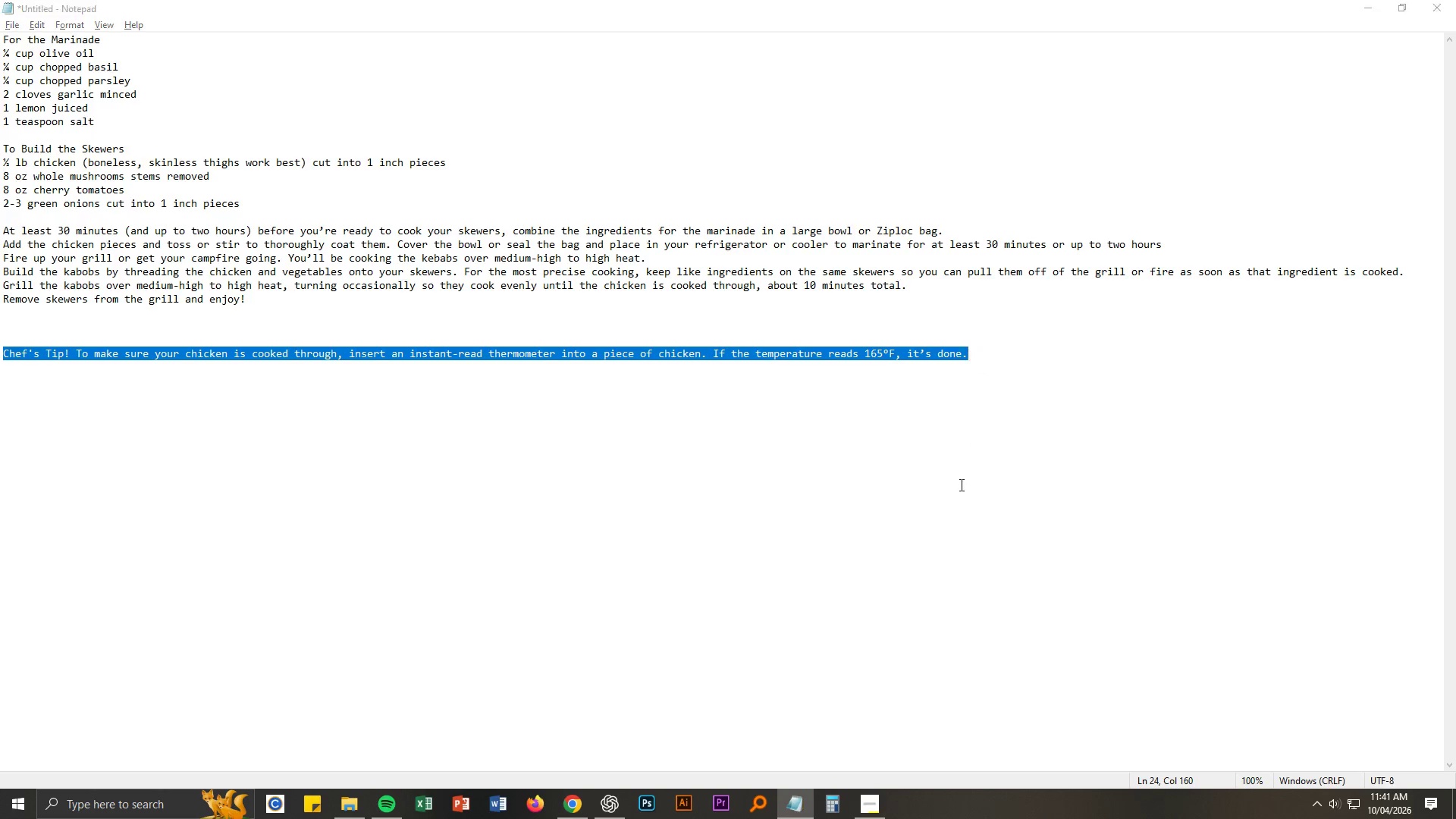 
key(Alt+Tab)
 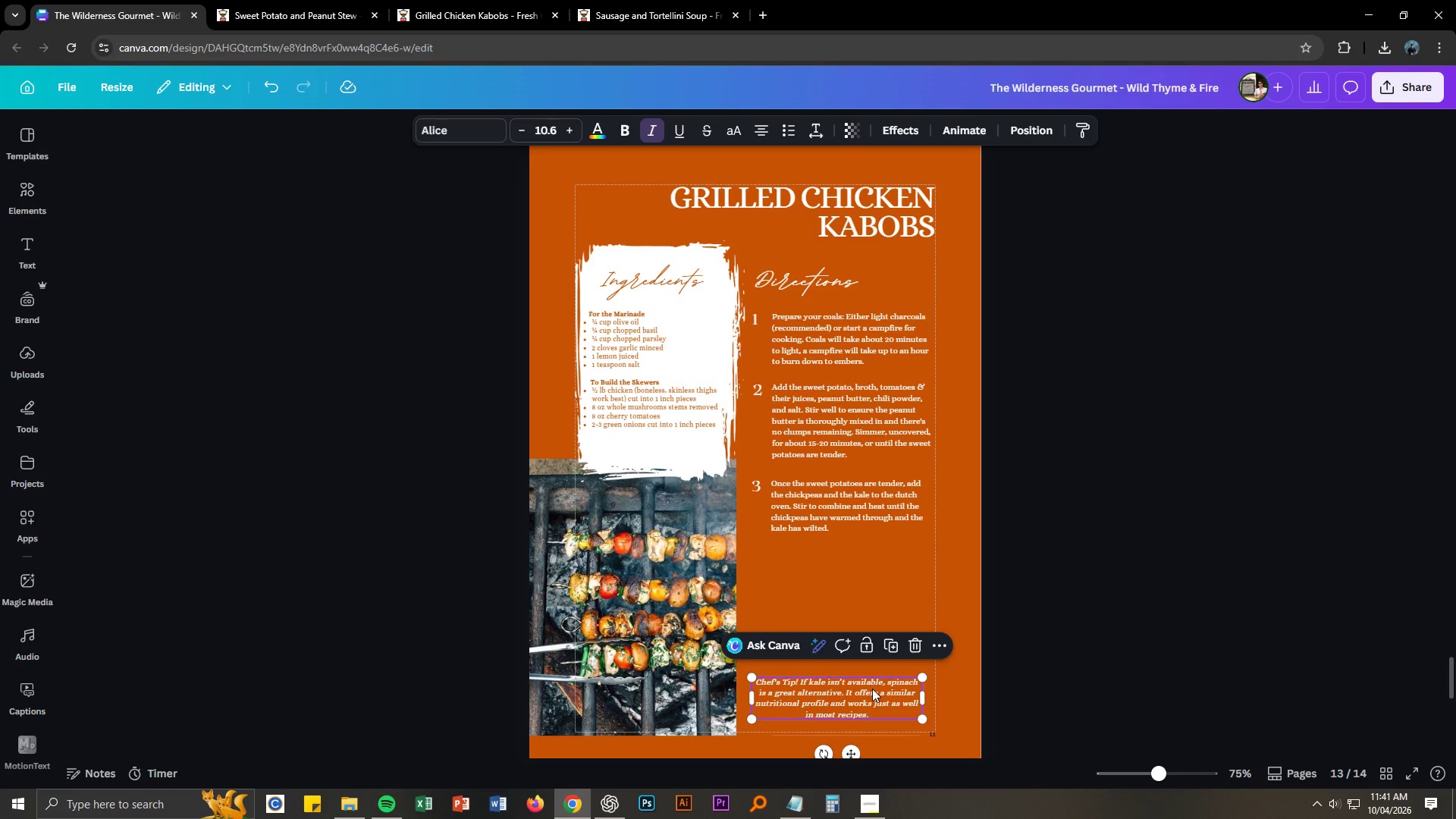 
double_click([872, 689])
 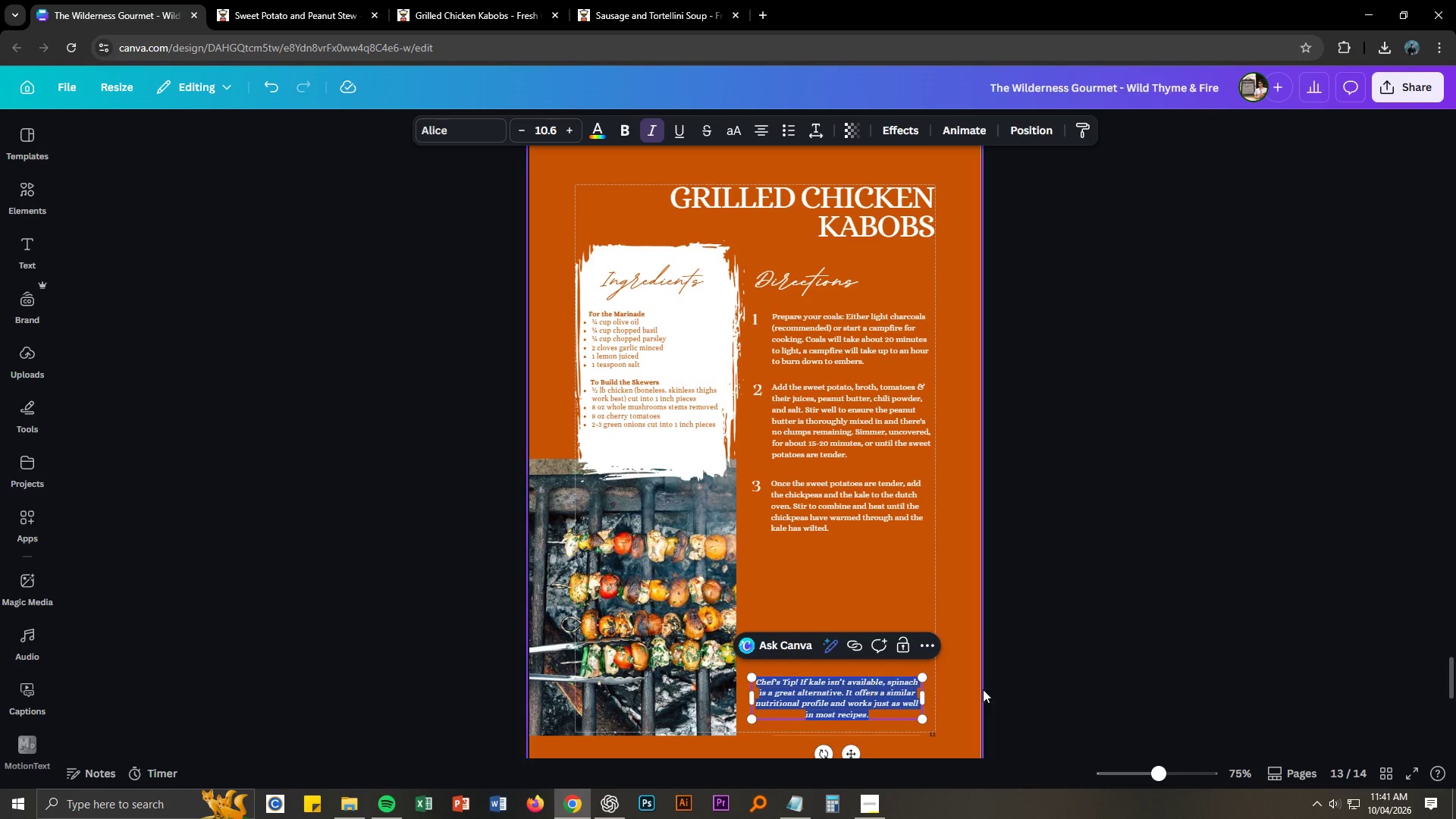 
key(Control+V)
 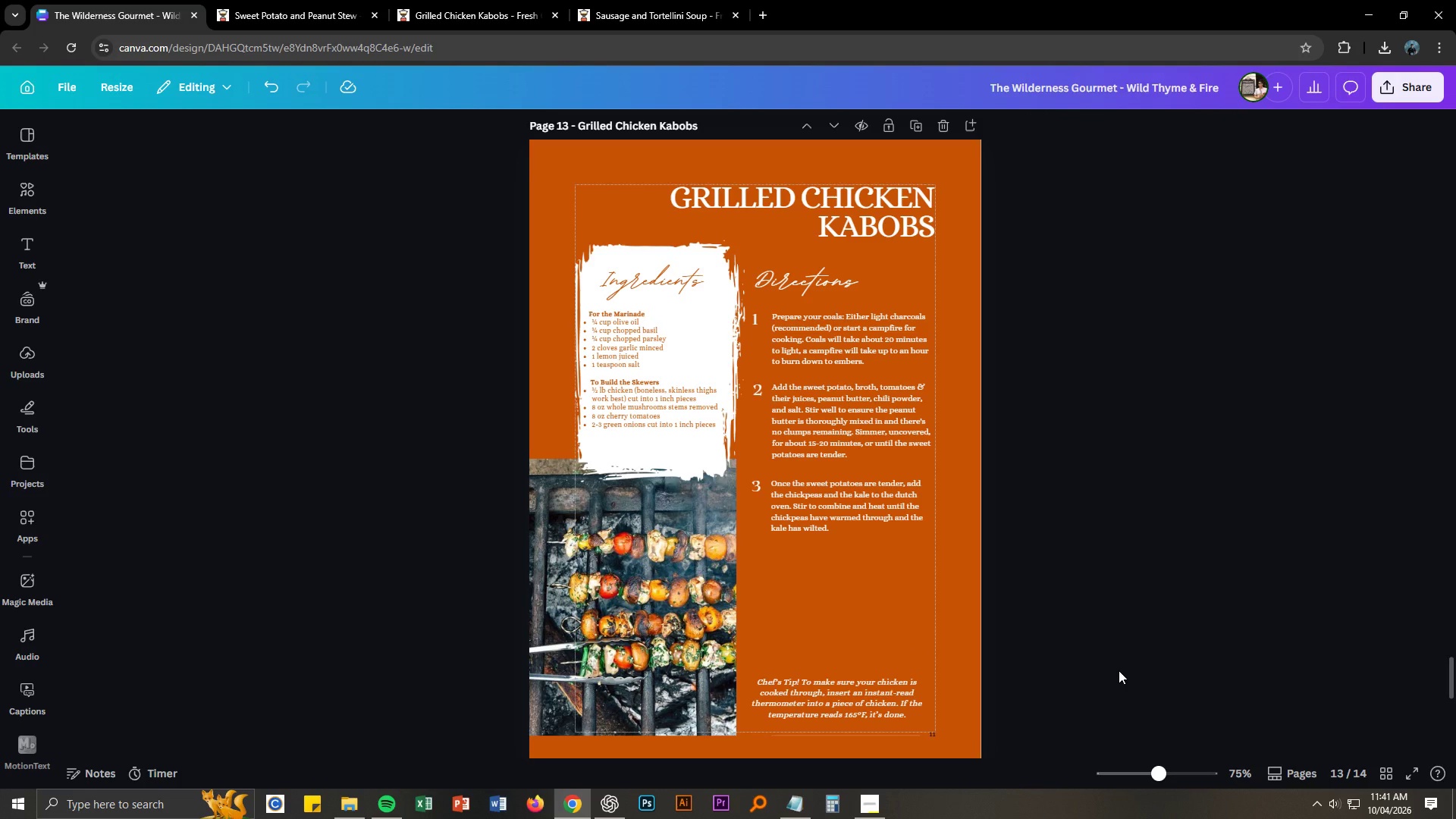 
key(Alt+Control+Tab)
 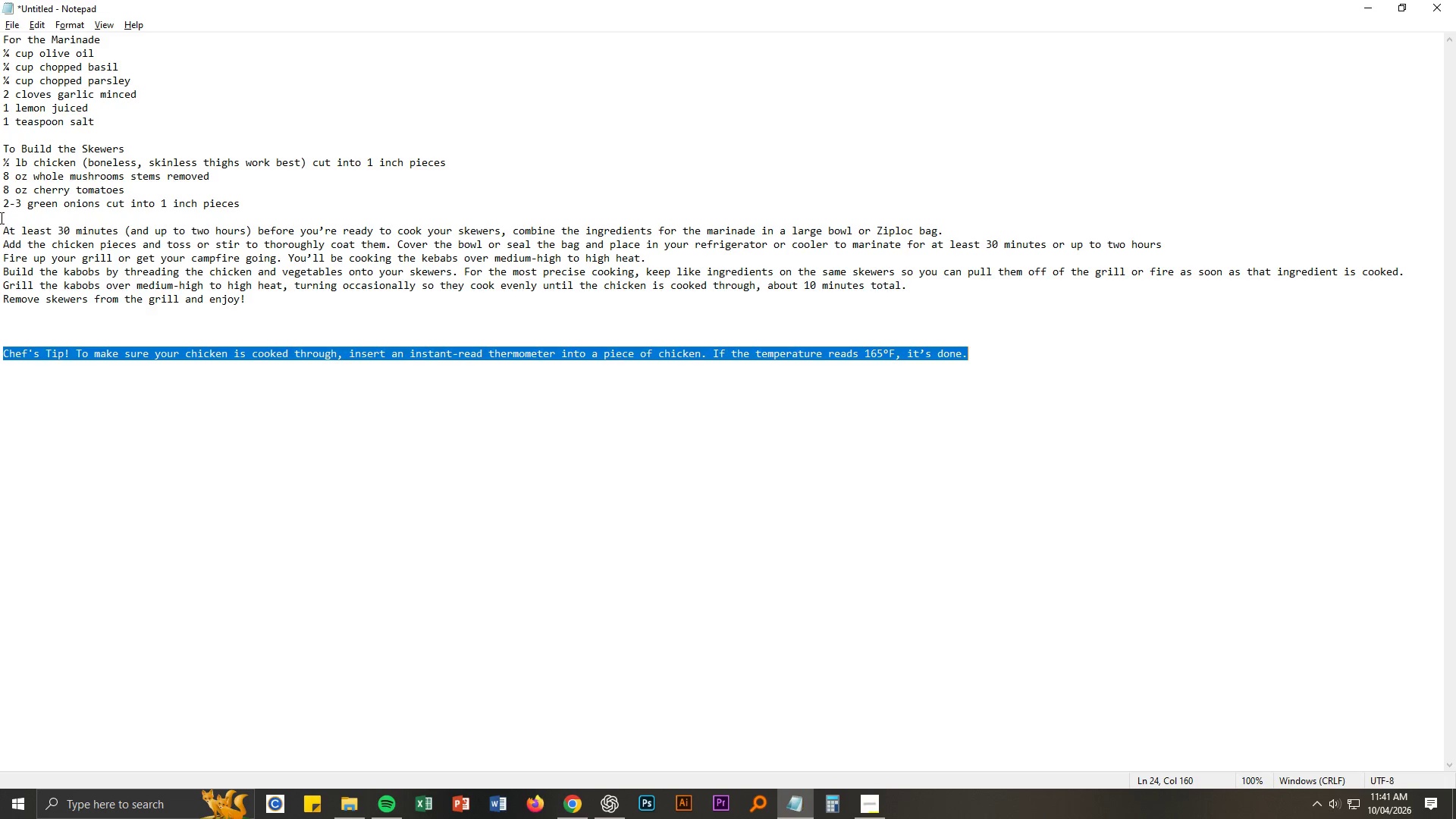 
left_click_drag(start_coordinate=[2, 228], to_coordinate=[995, 228])
 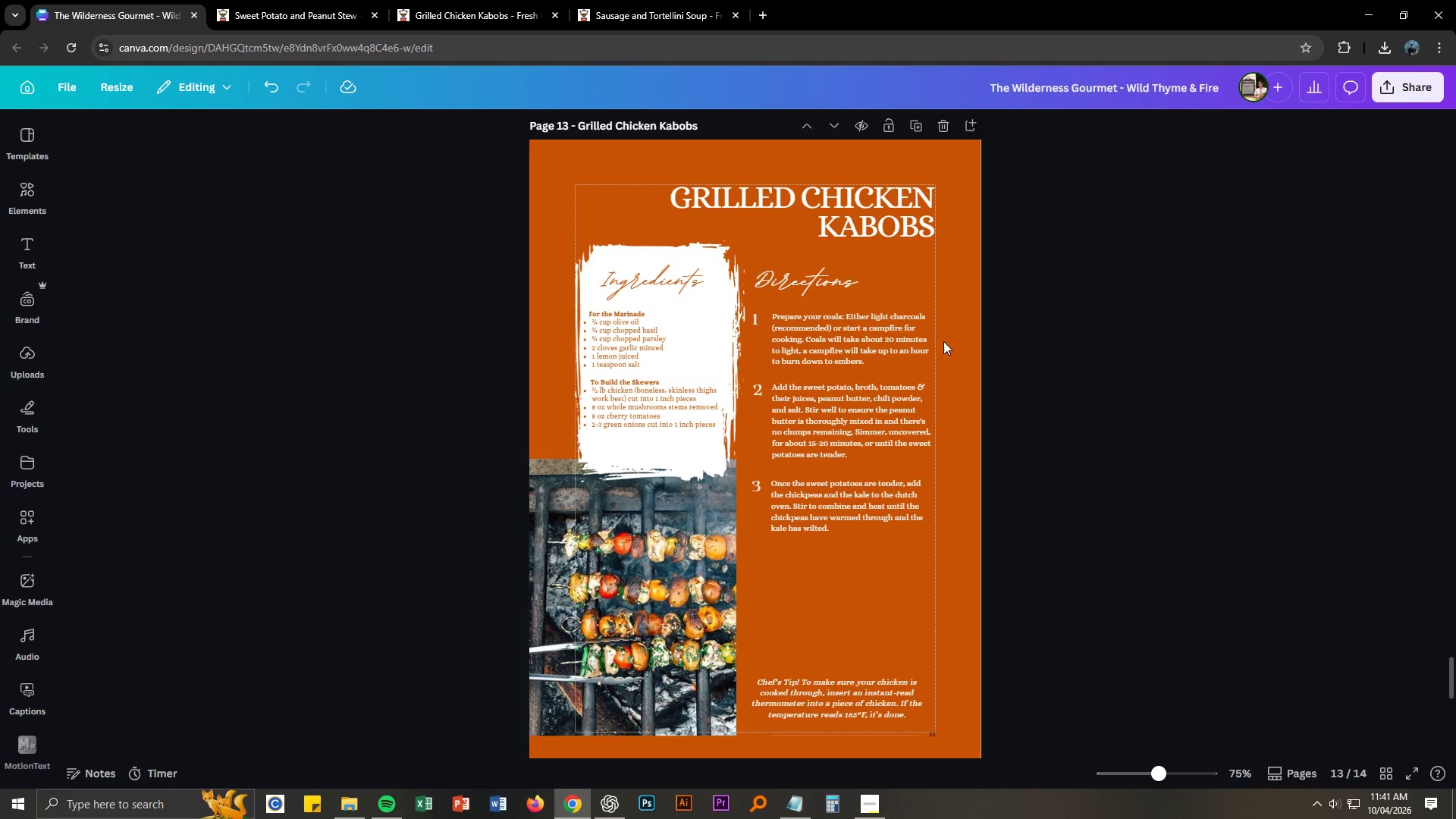 
key(Control+ControlLeft)
 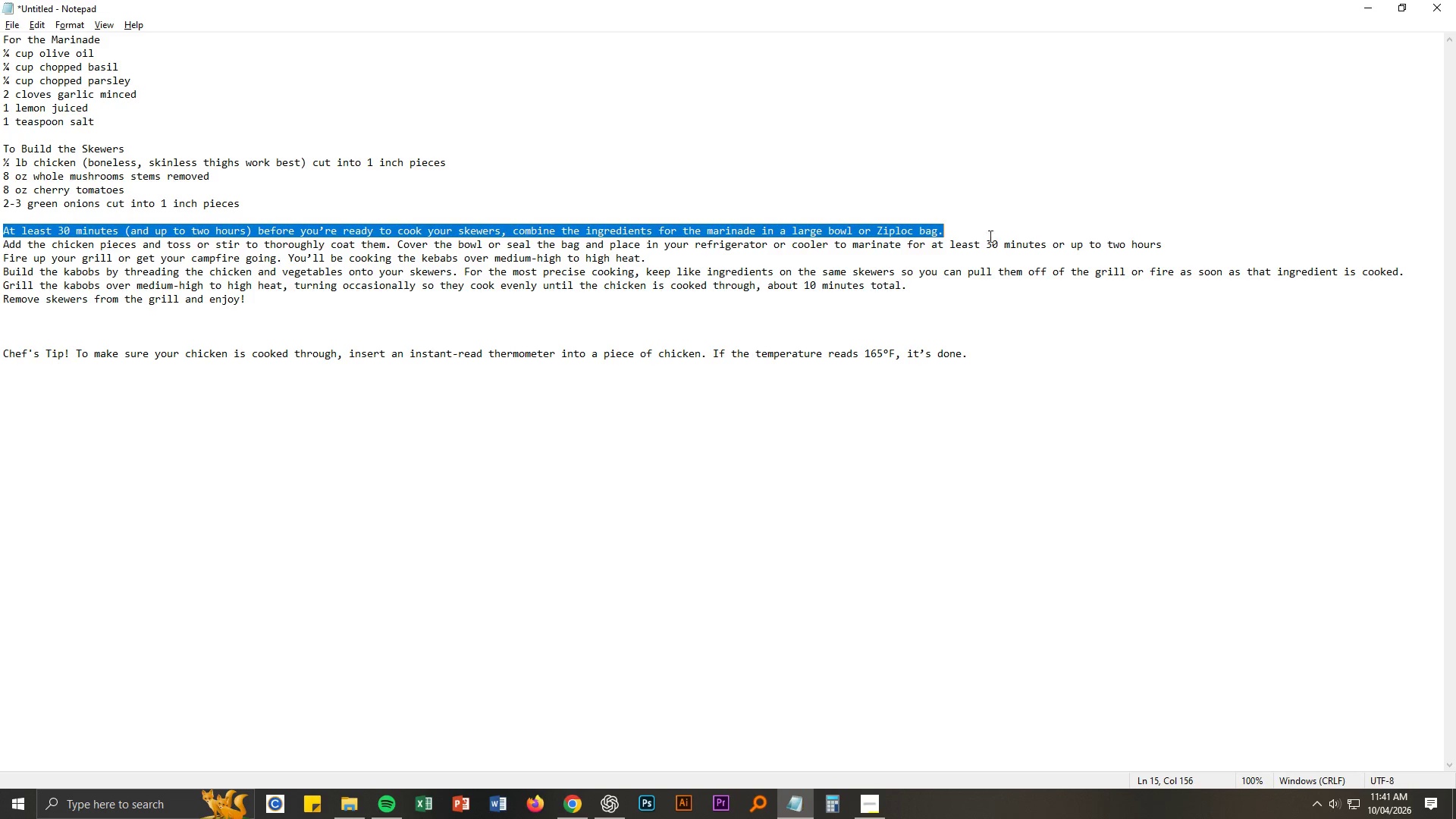 
key(Control+C)
 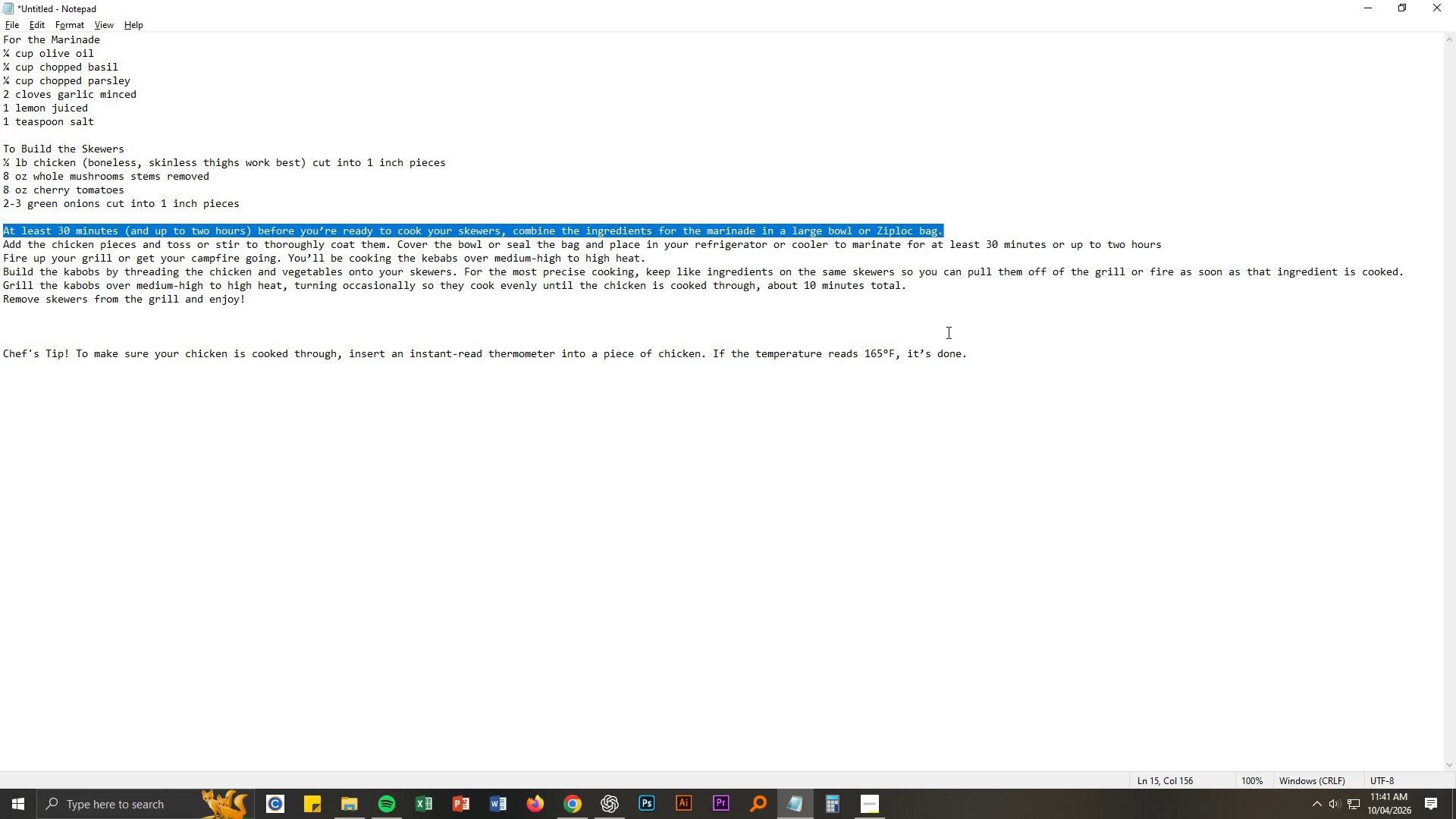 
key(Alt+AltLeft)
 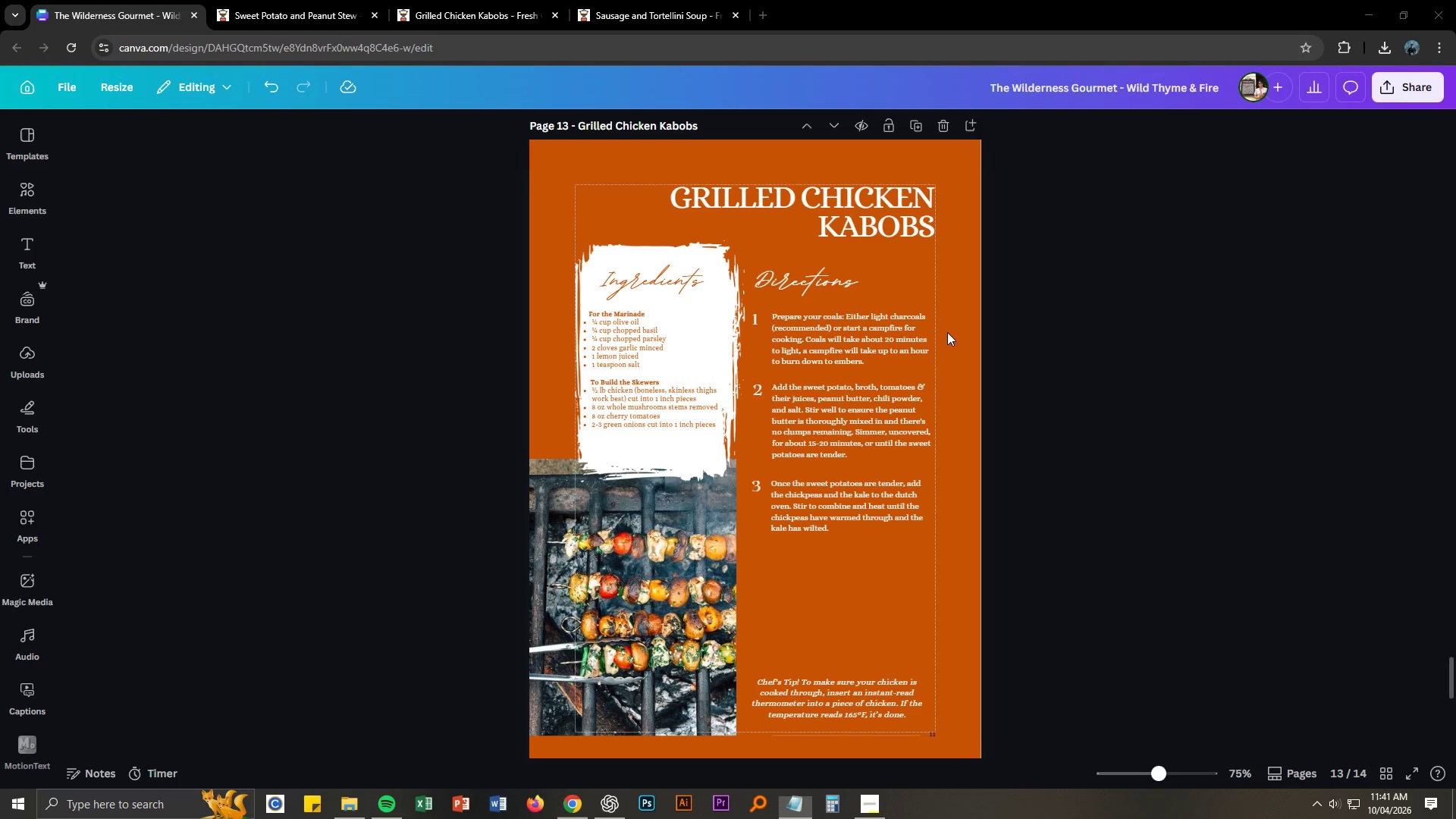 
key(Alt+Tab)
 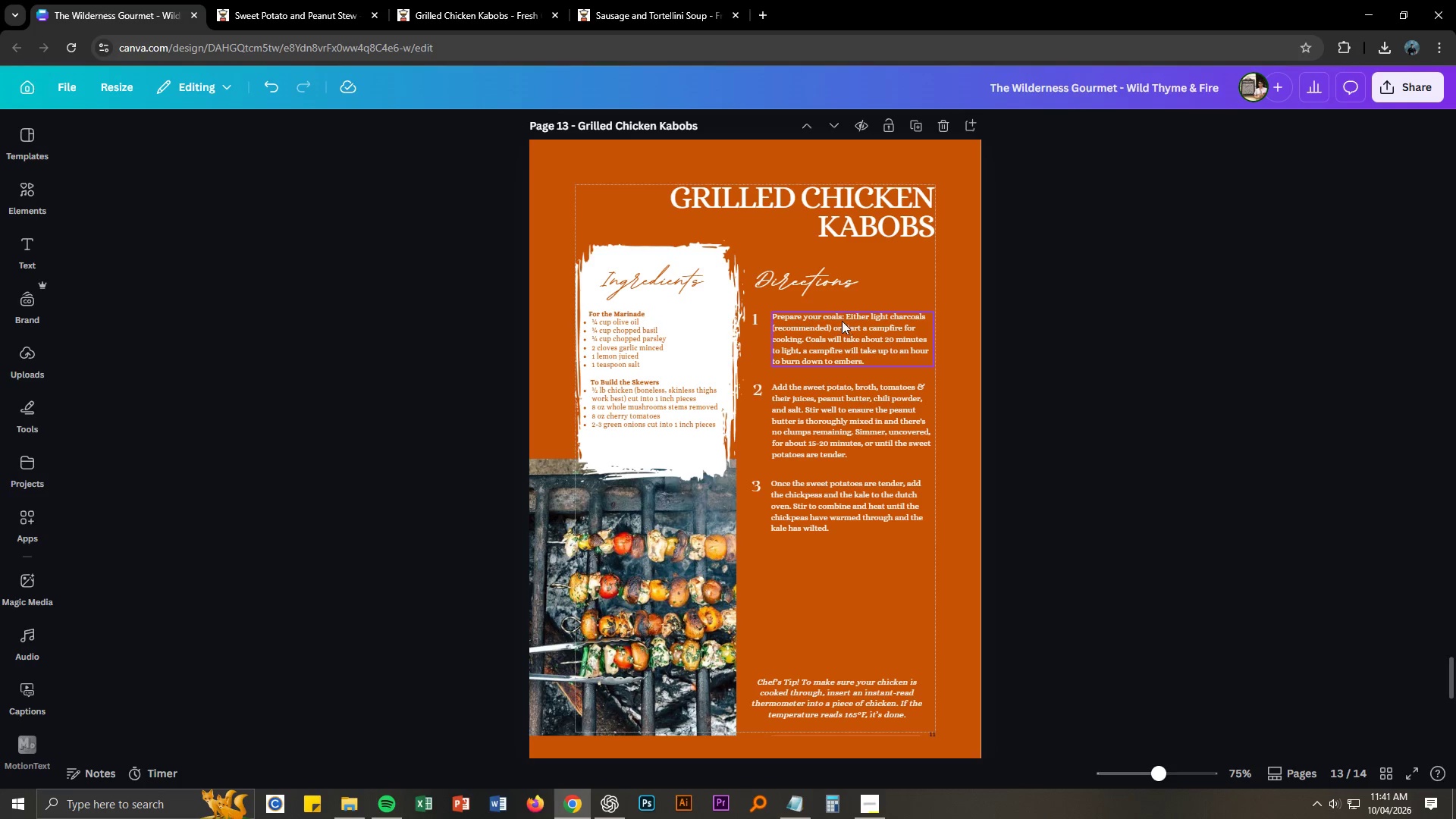 
double_click([842, 320])
 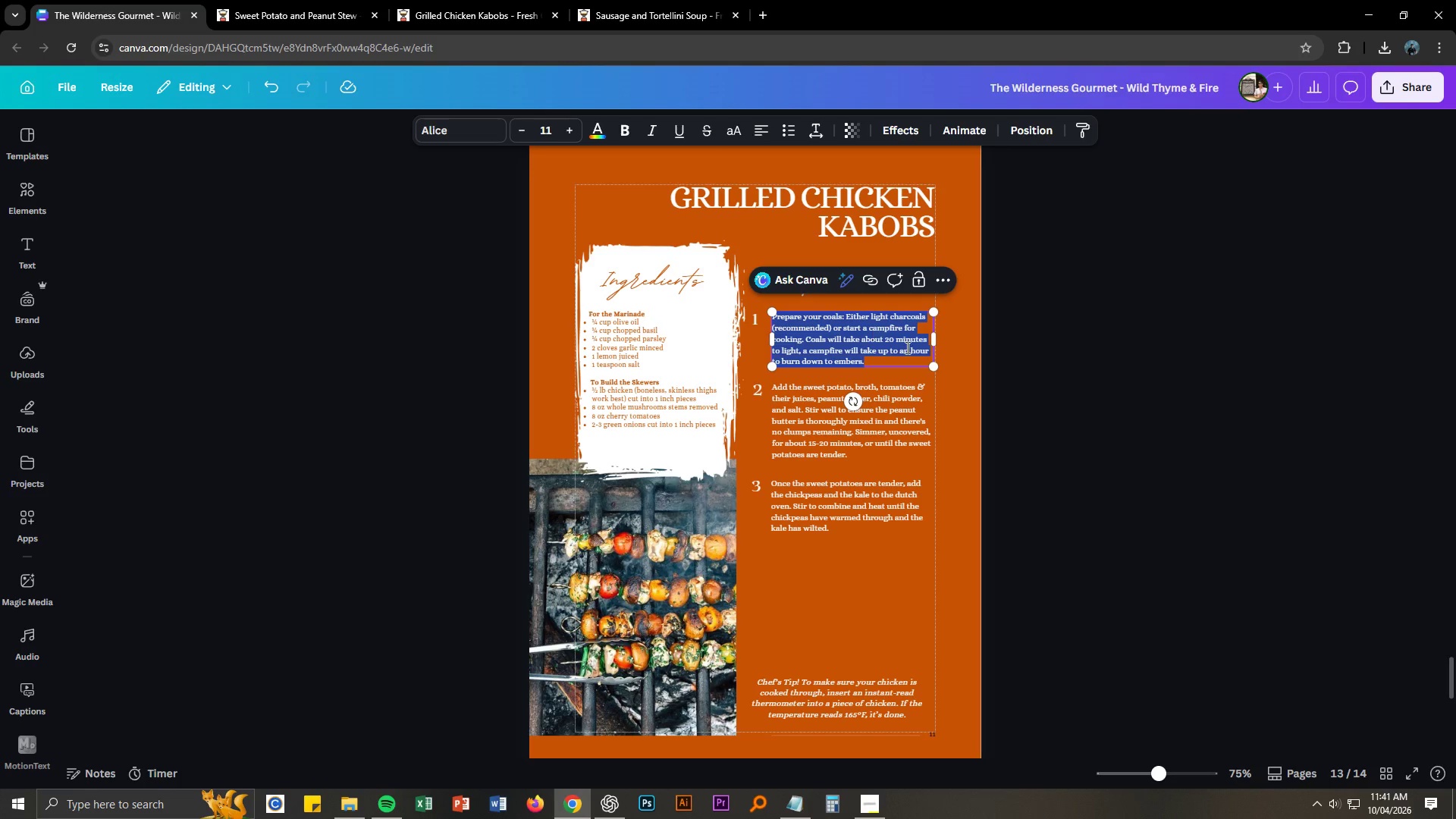 
key(Control+ControlLeft)
 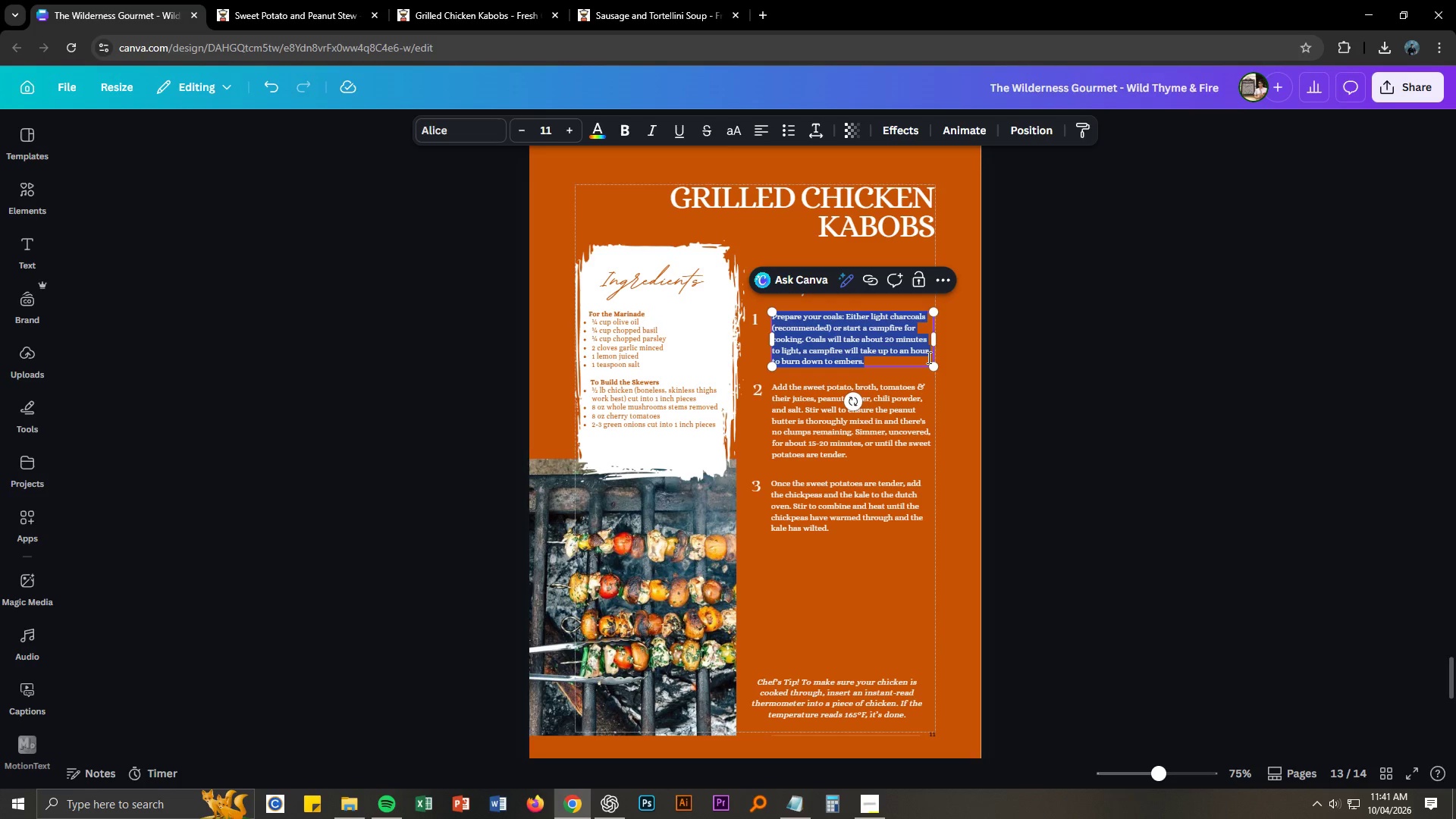 
key(Control+V)
 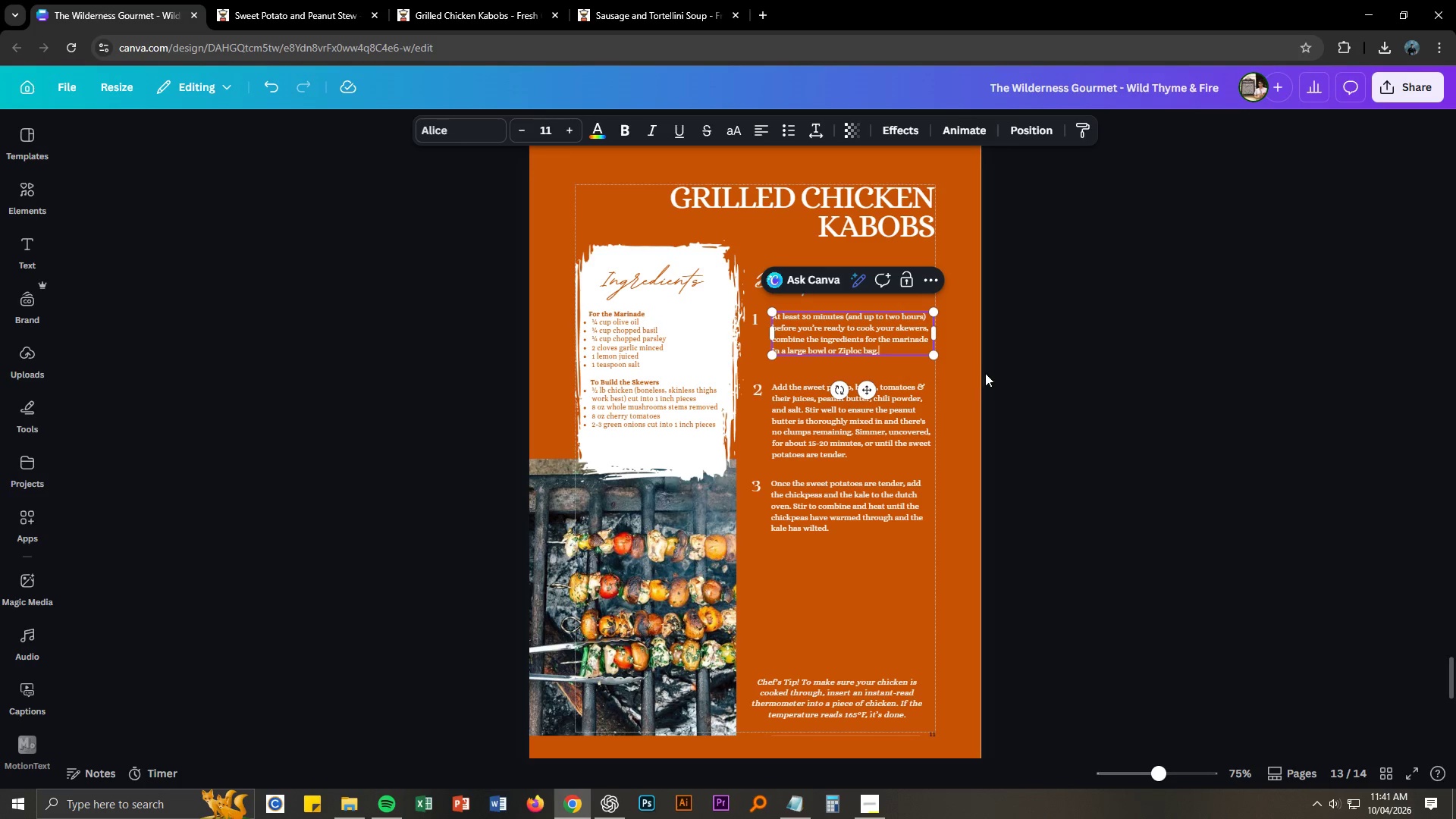 
key(Alt+AltLeft)
 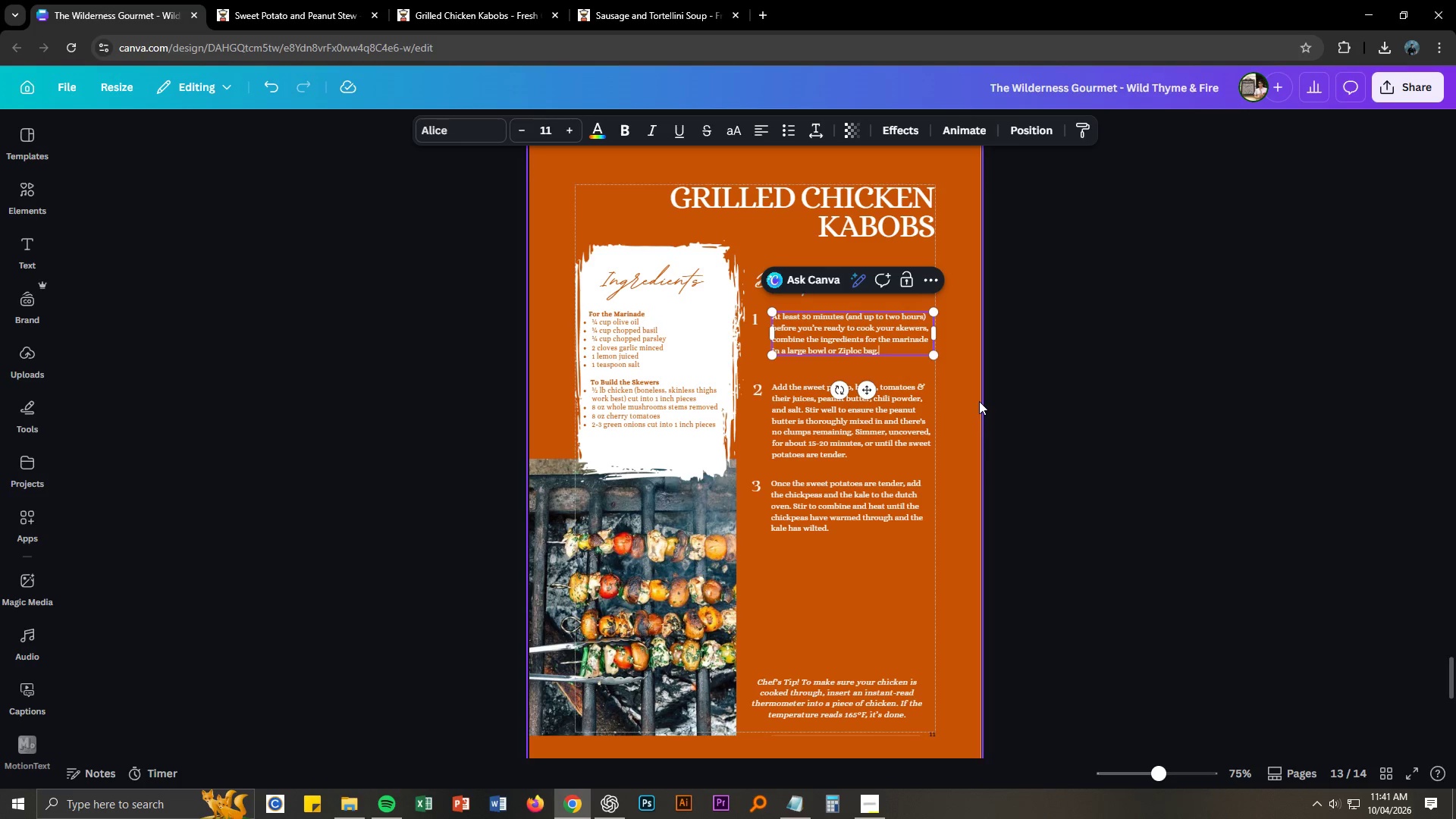 
key(Alt+Tab)
 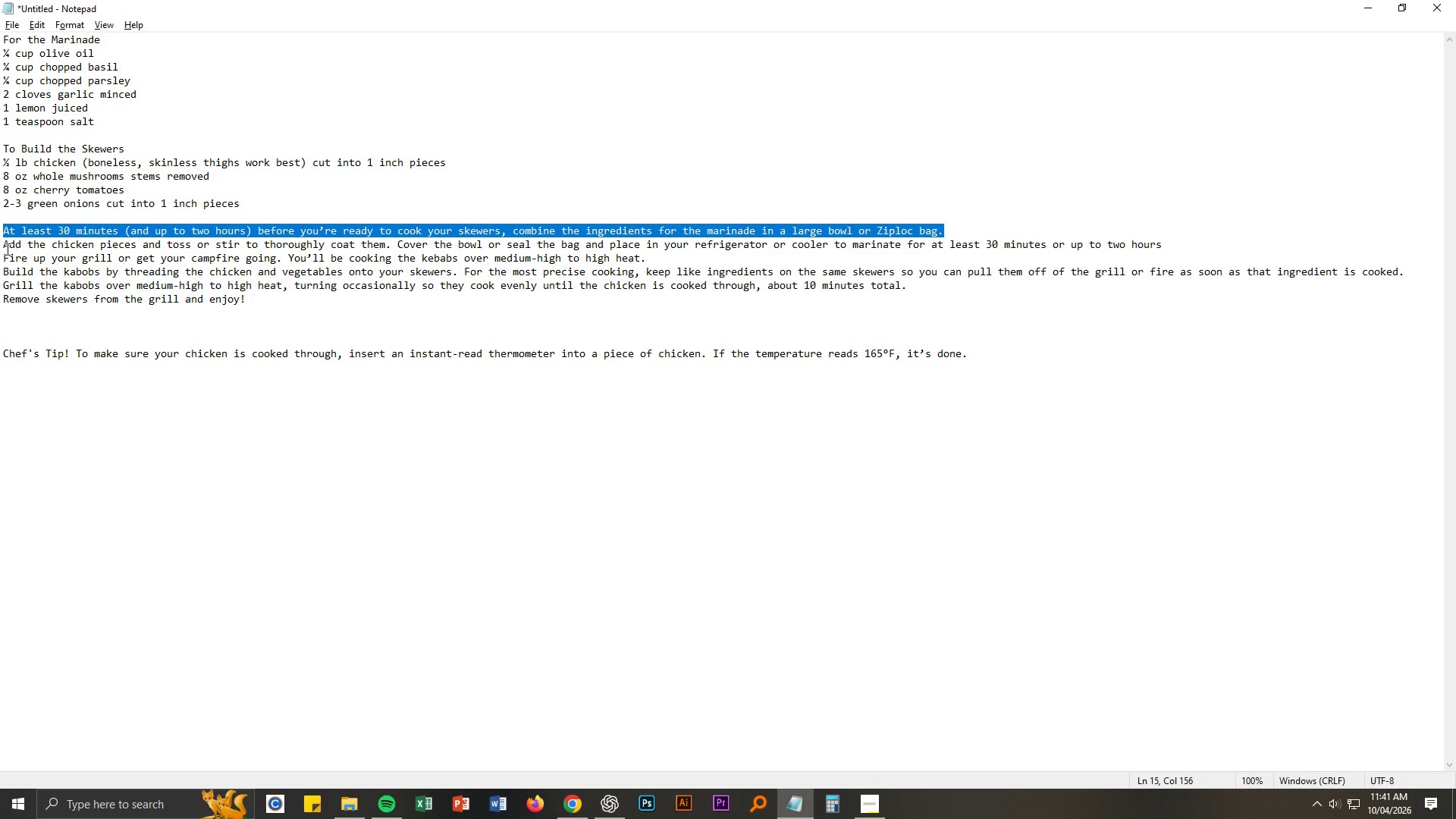 
left_click_drag(start_coordinate=[0, 243], to_coordinate=[1166, 243])
 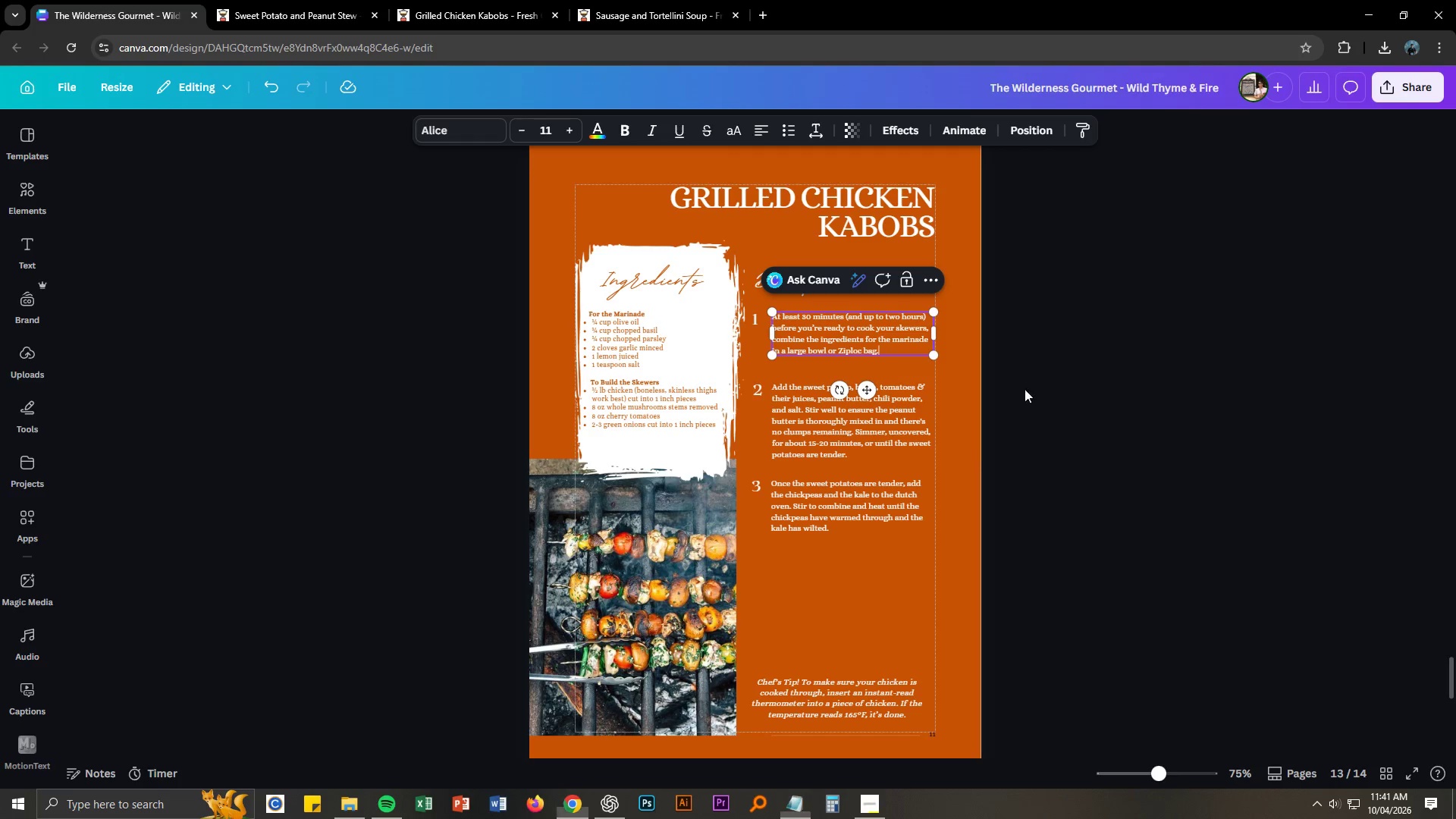 
key(Control+ControlLeft)
 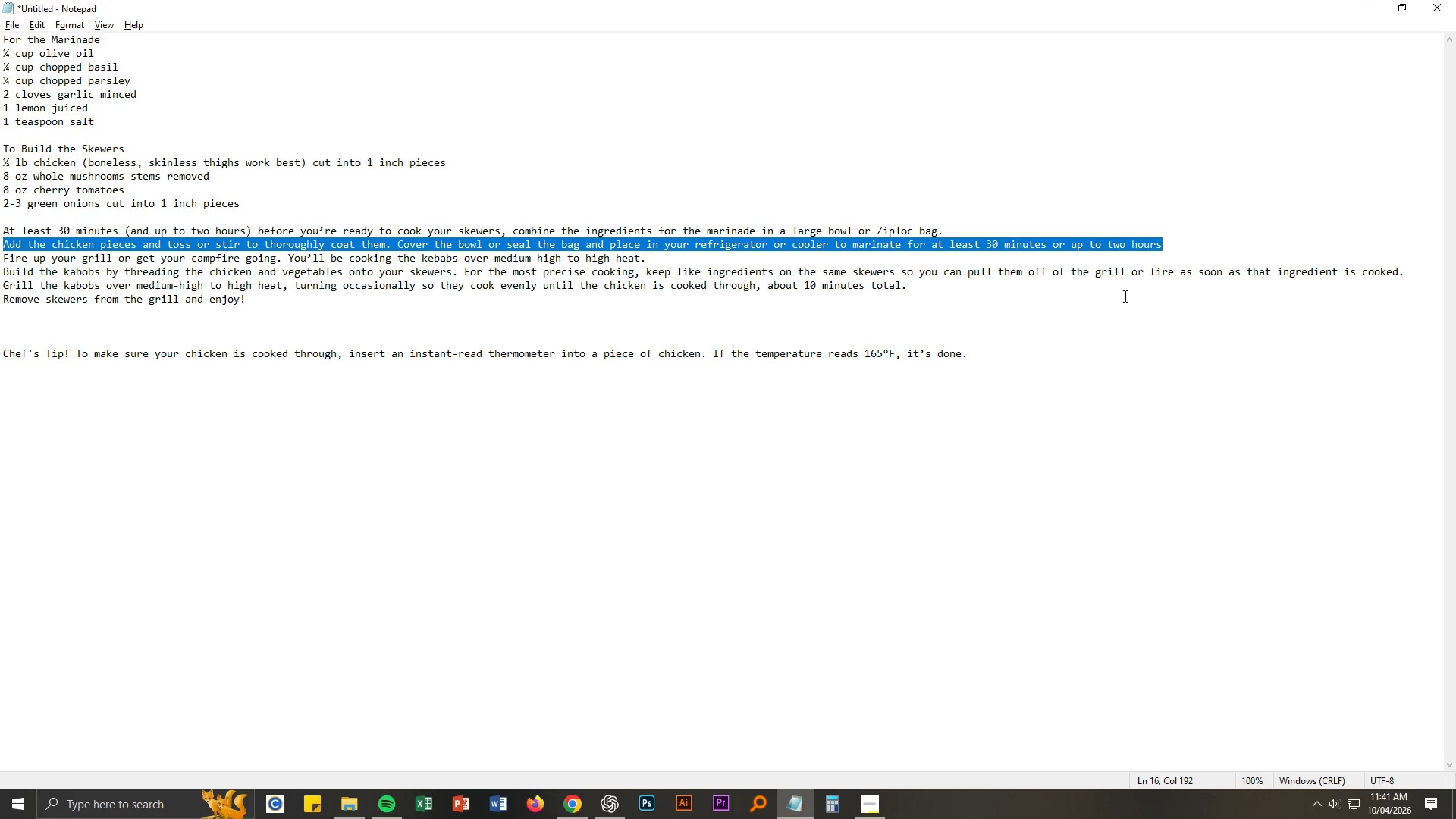 
key(Control+C)
 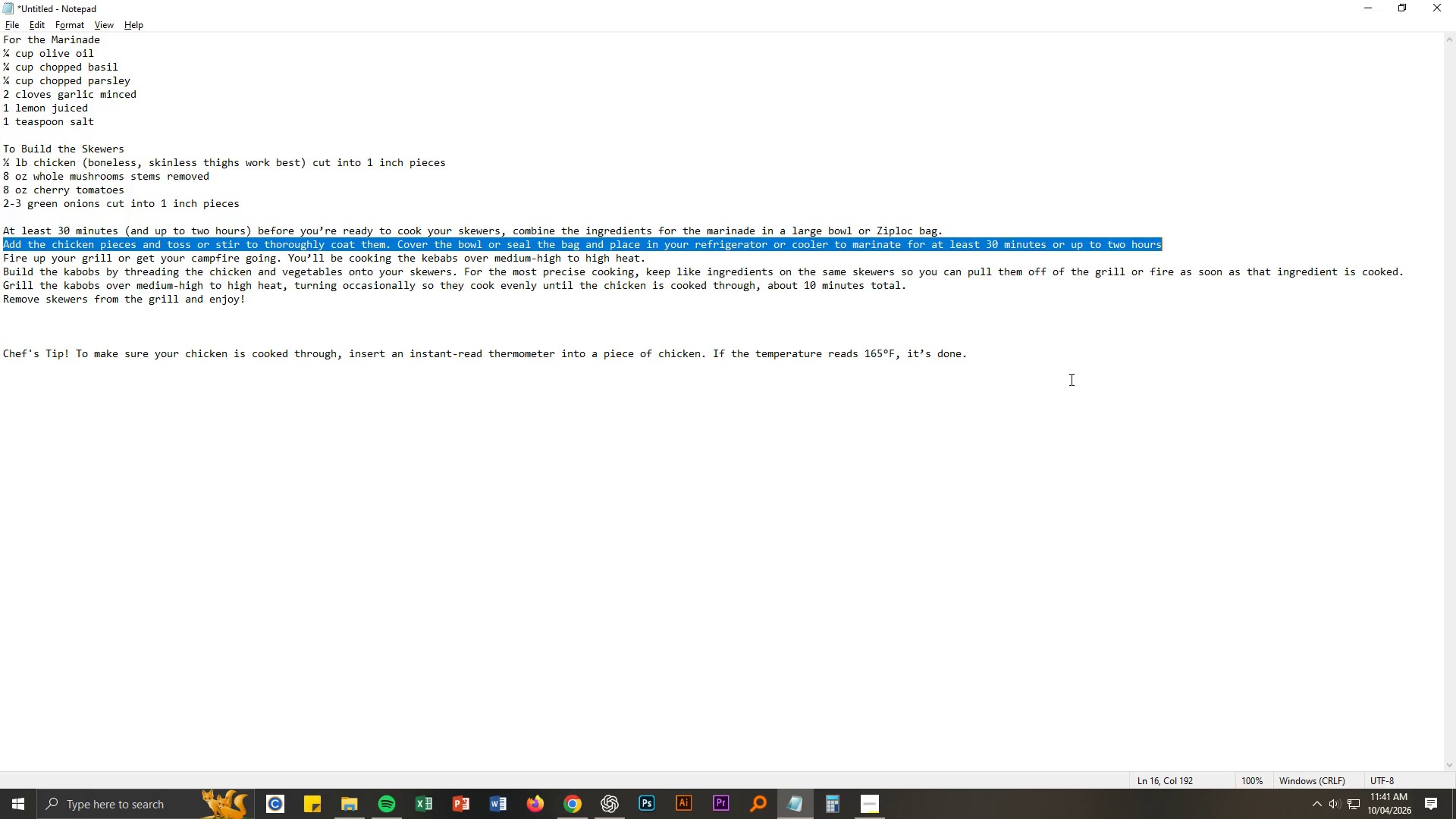 
key(Alt+AltLeft)
 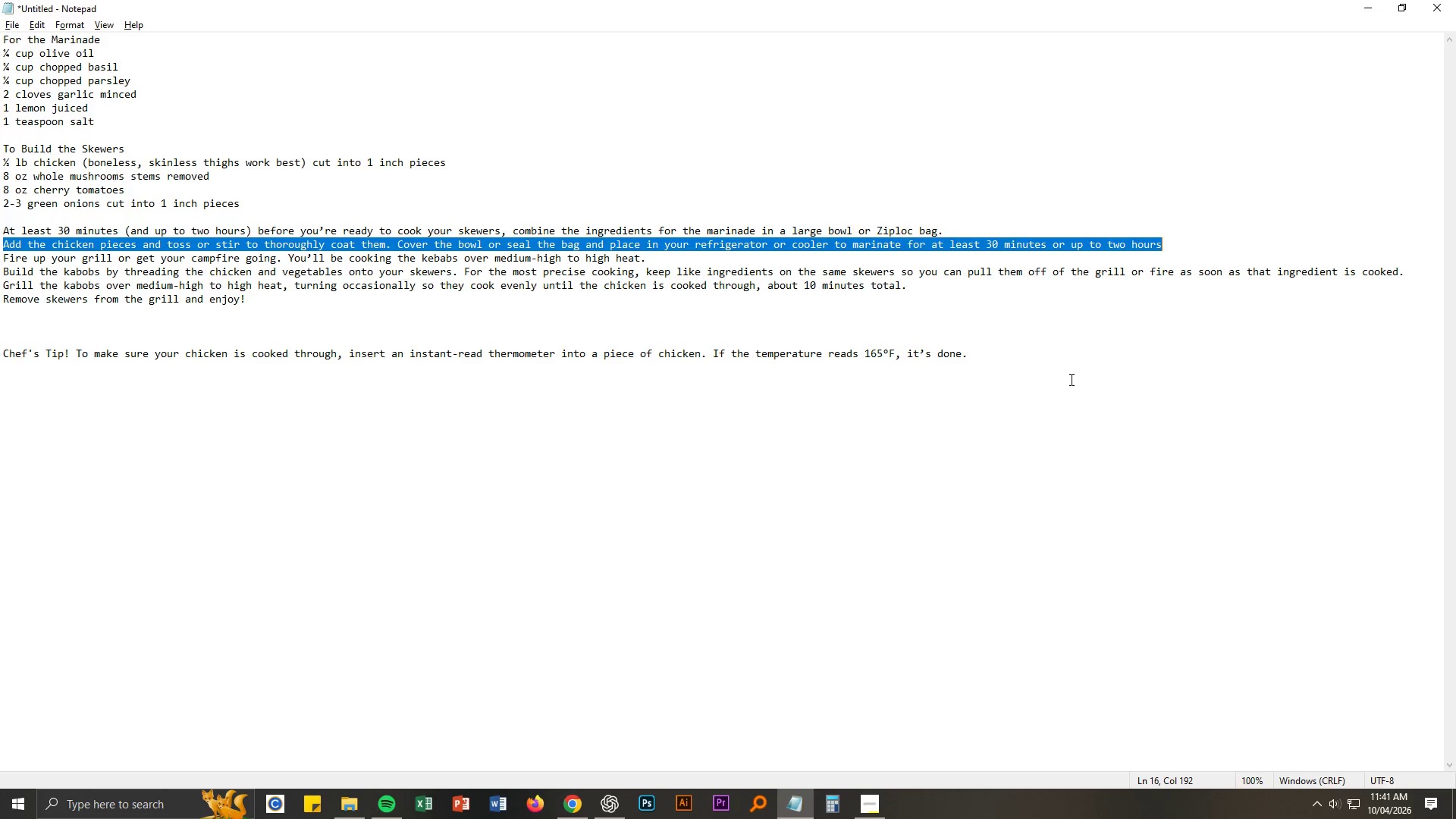 
key(Alt+Tab)
 